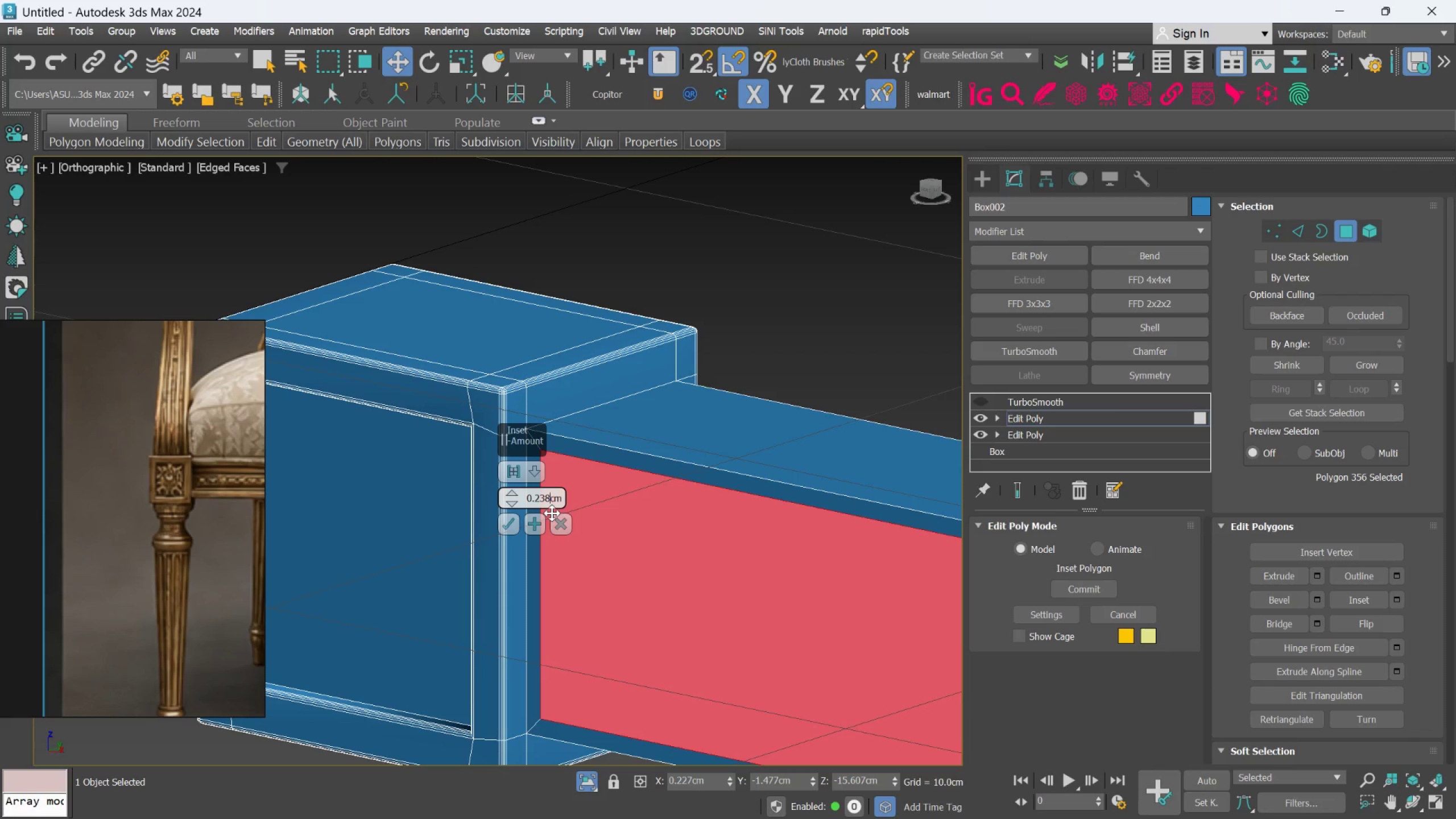 
key(Backspace)
 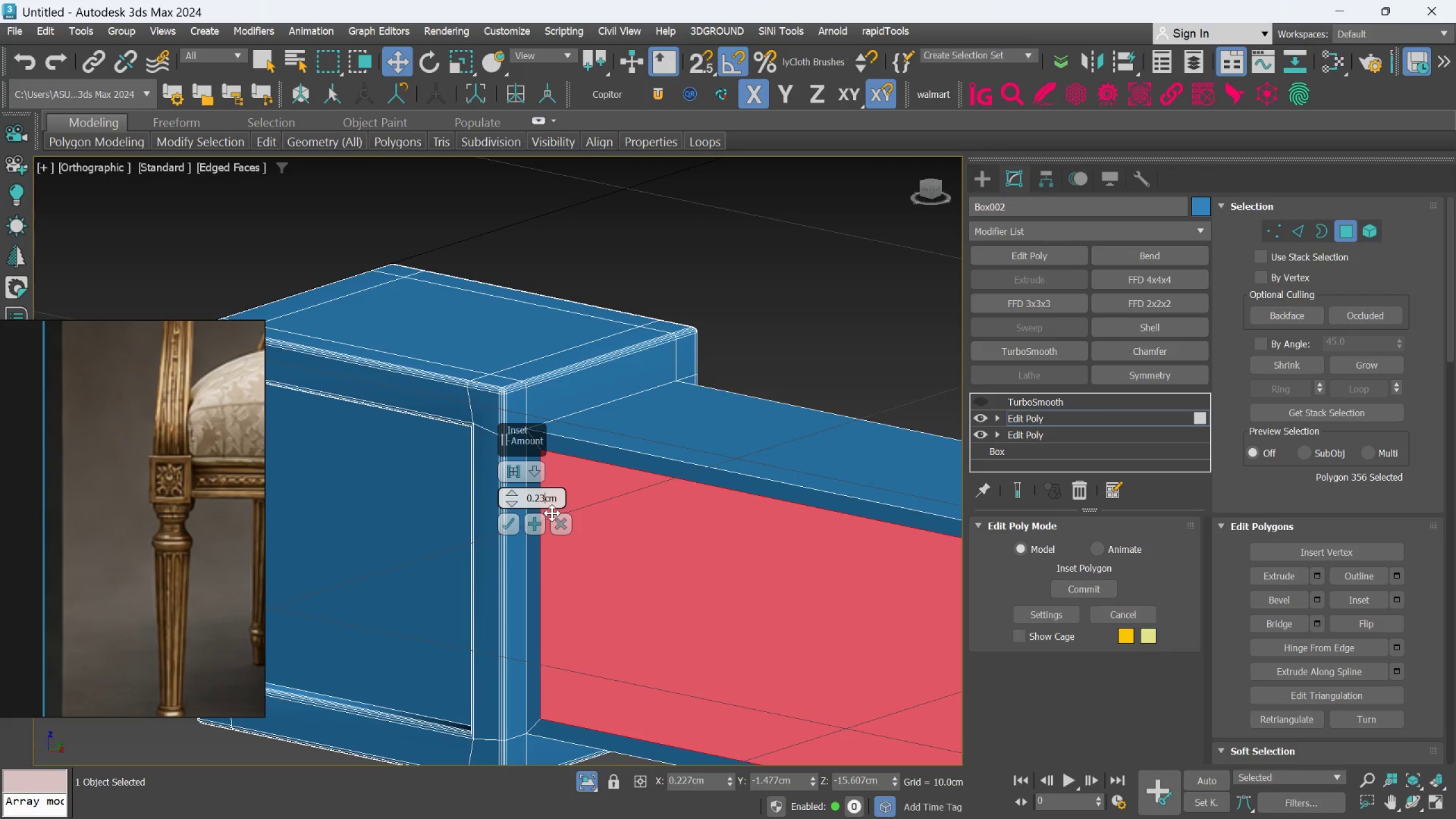 
key(Backspace)
 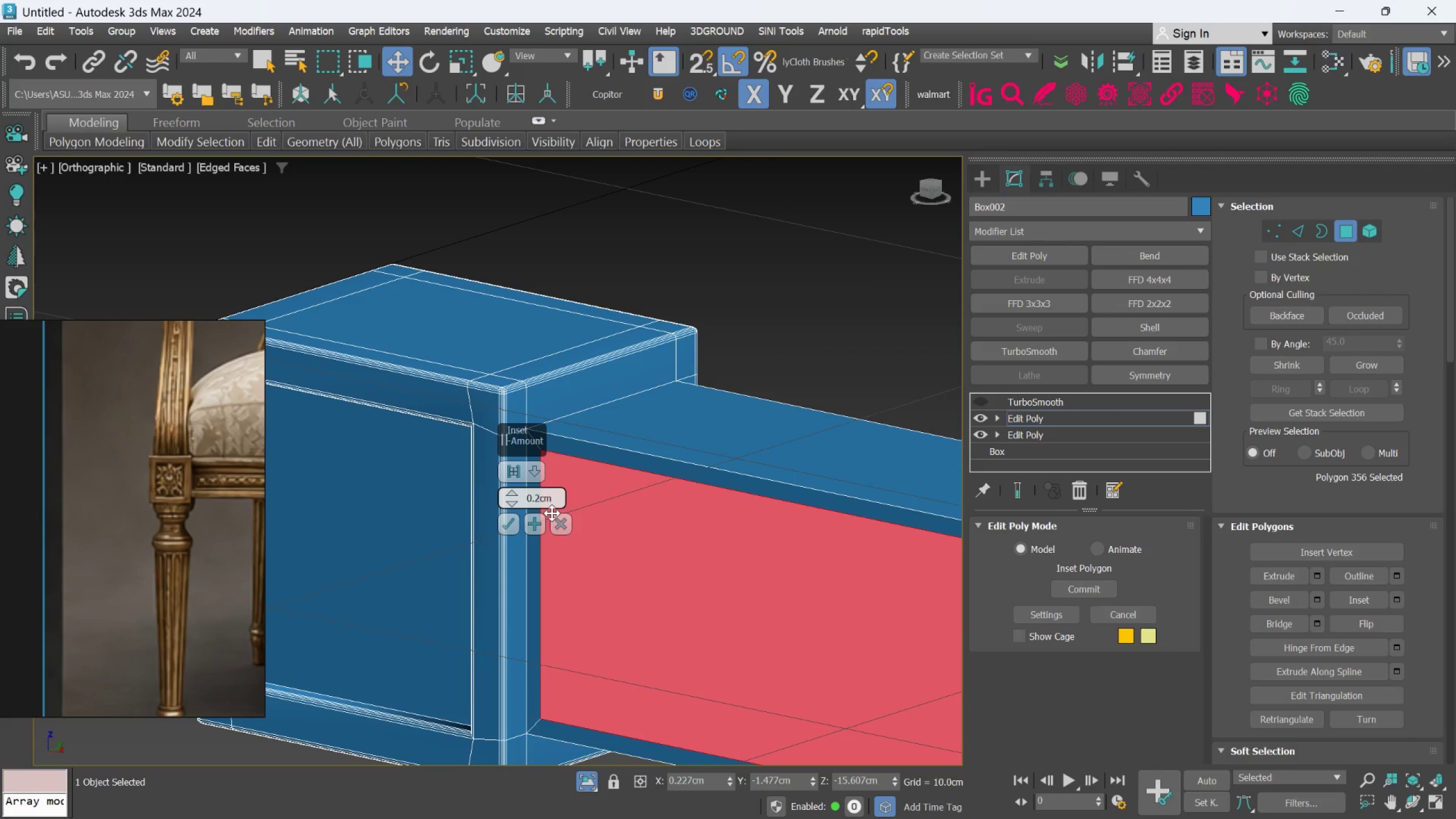 
key(5)
 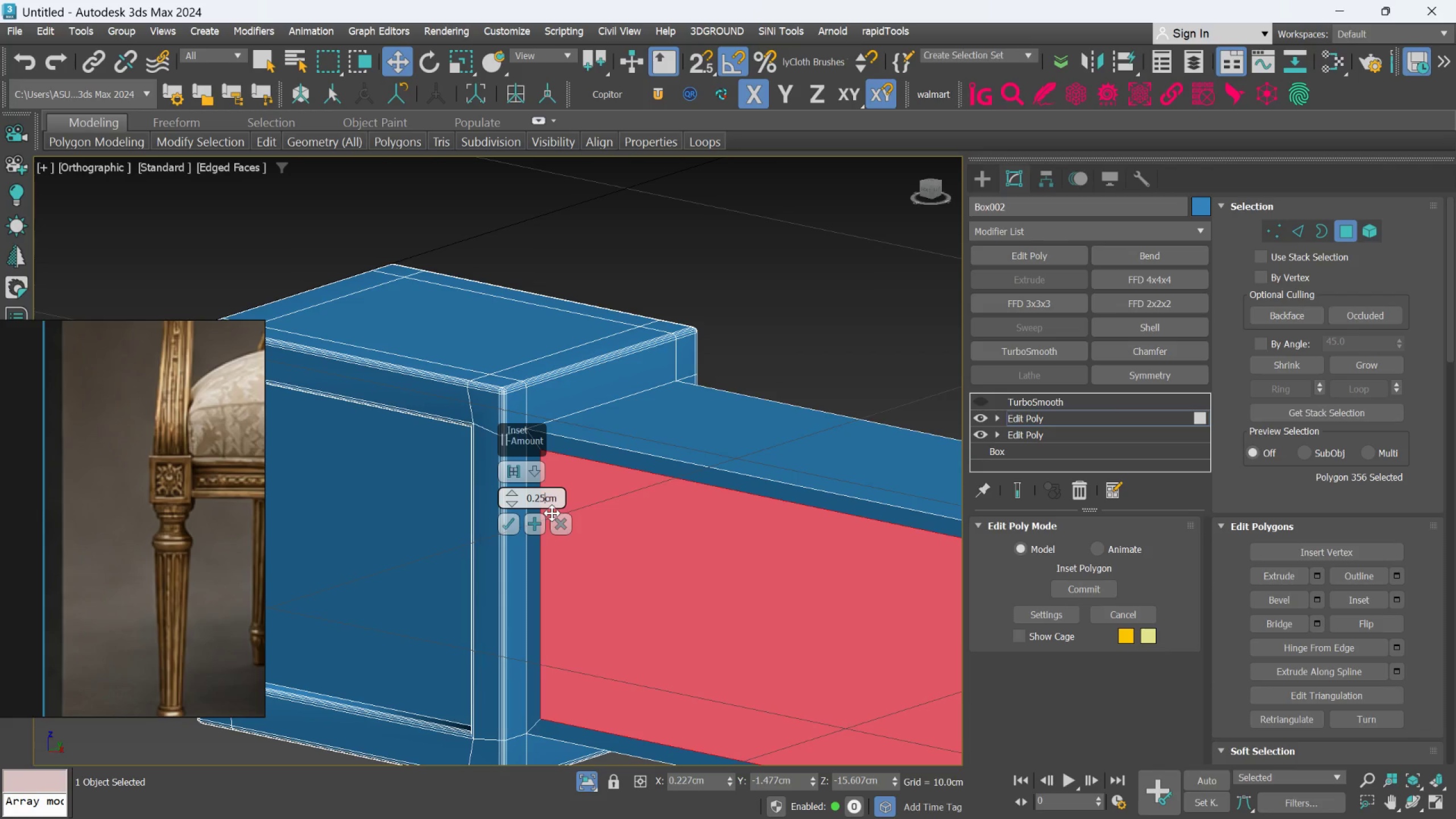 
key(Enter)
 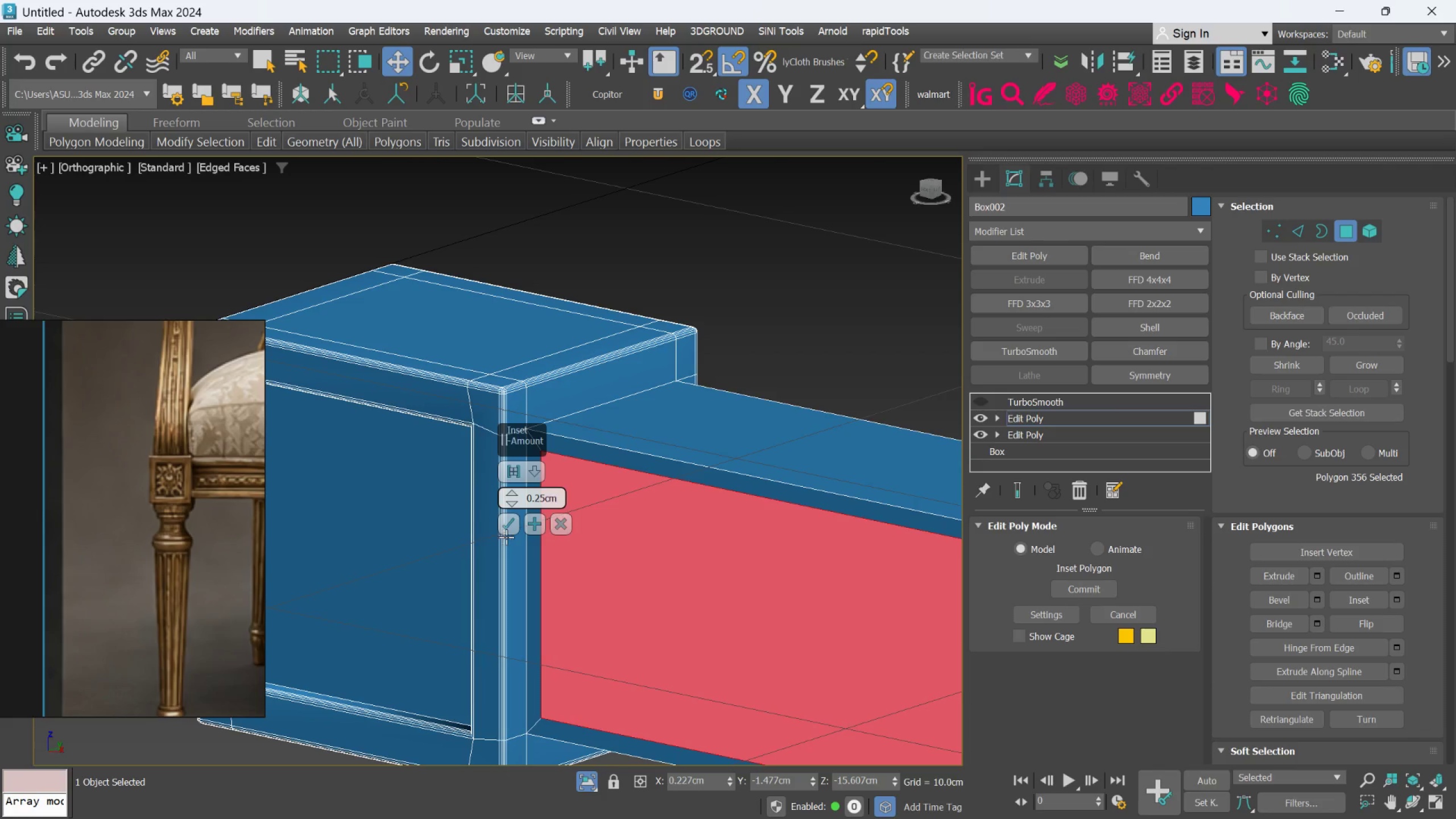 
left_click([516, 523])
 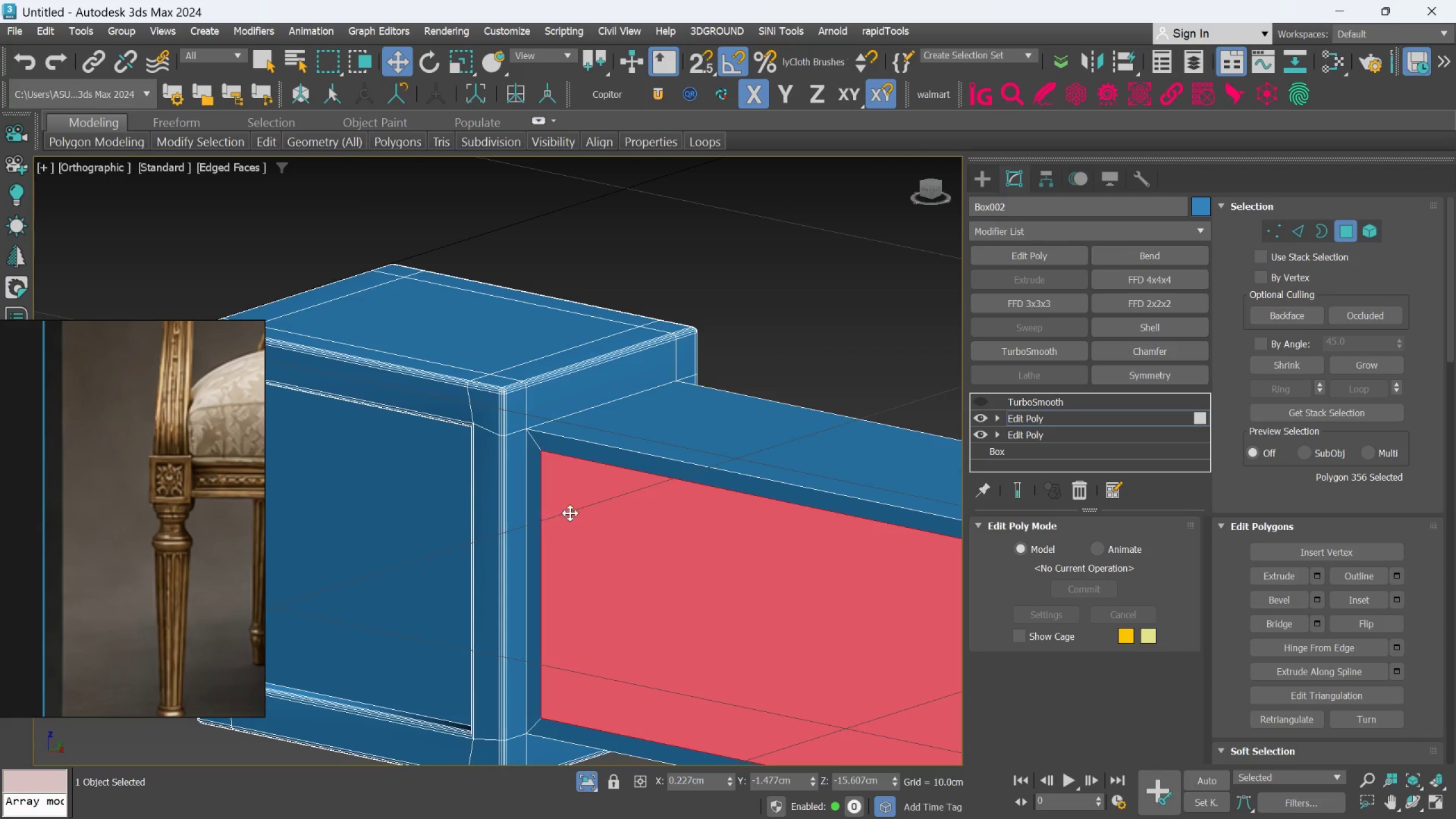 
scroll: coordinate [581, 497], scroll_direction: down, amount: 4.0
 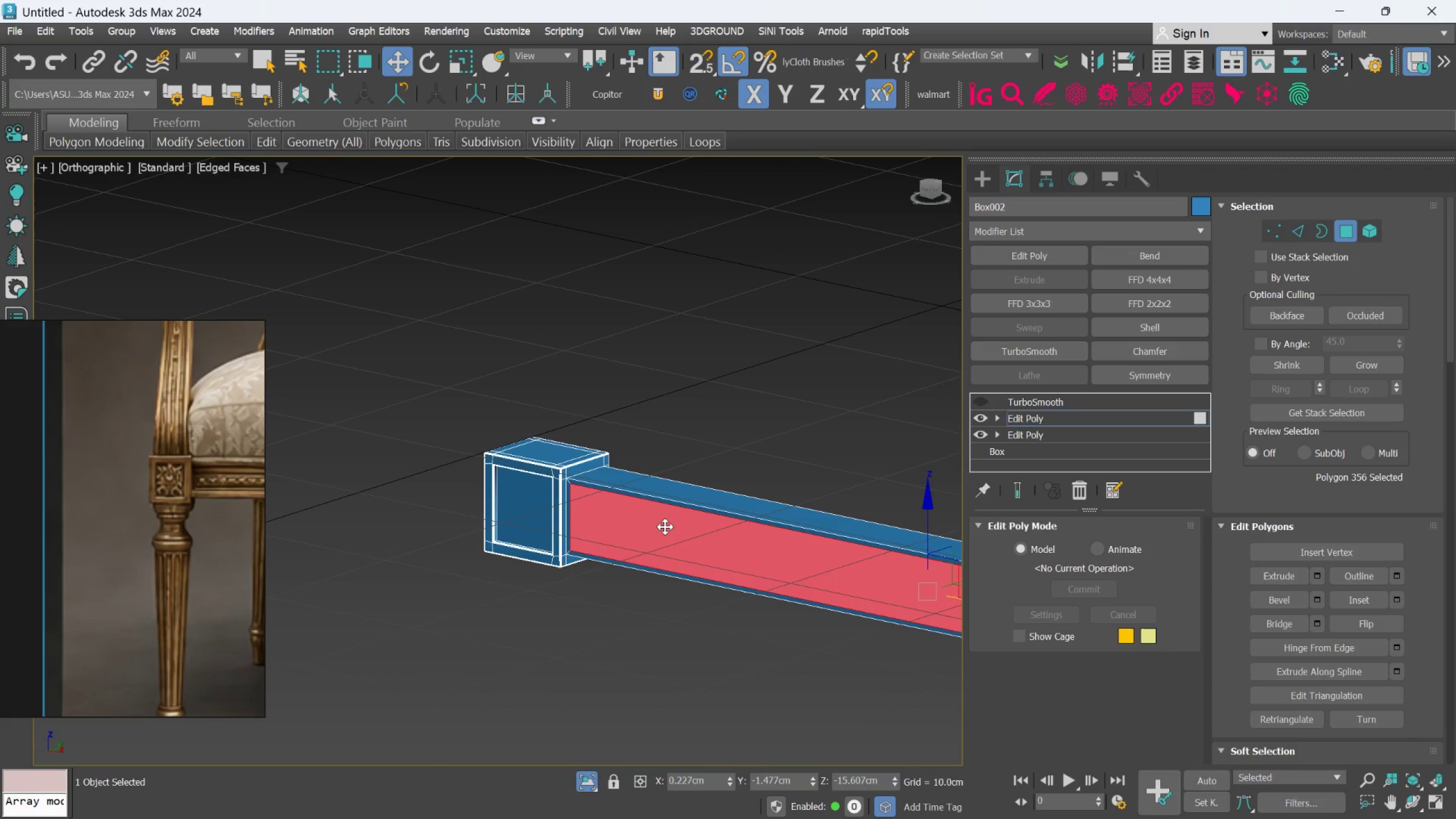 
hold_key(key=AltLeft, duration=0.48)
 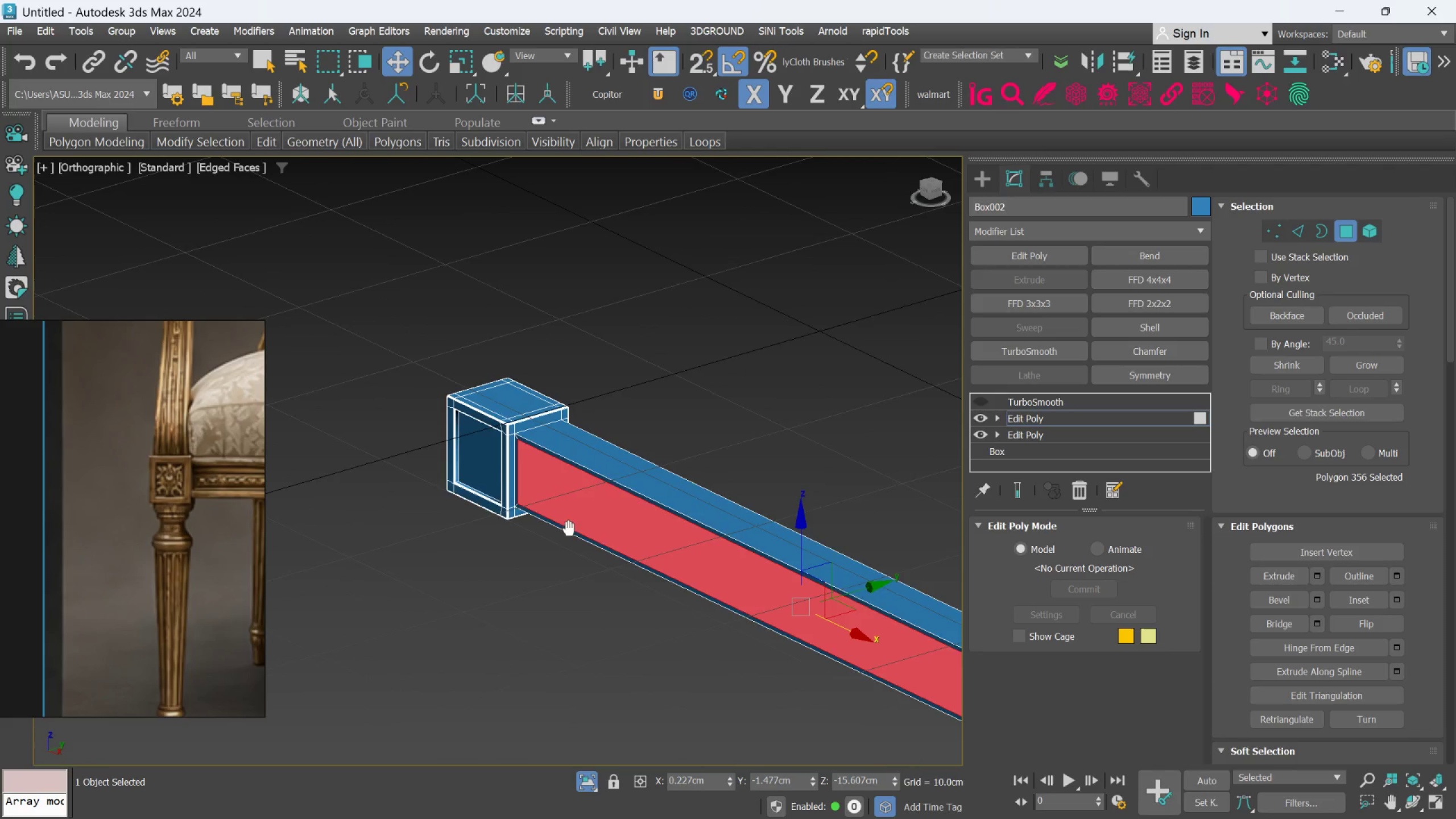 
scroll: coordinate [565, 523], scroll_direction: up, amount: 2.0
 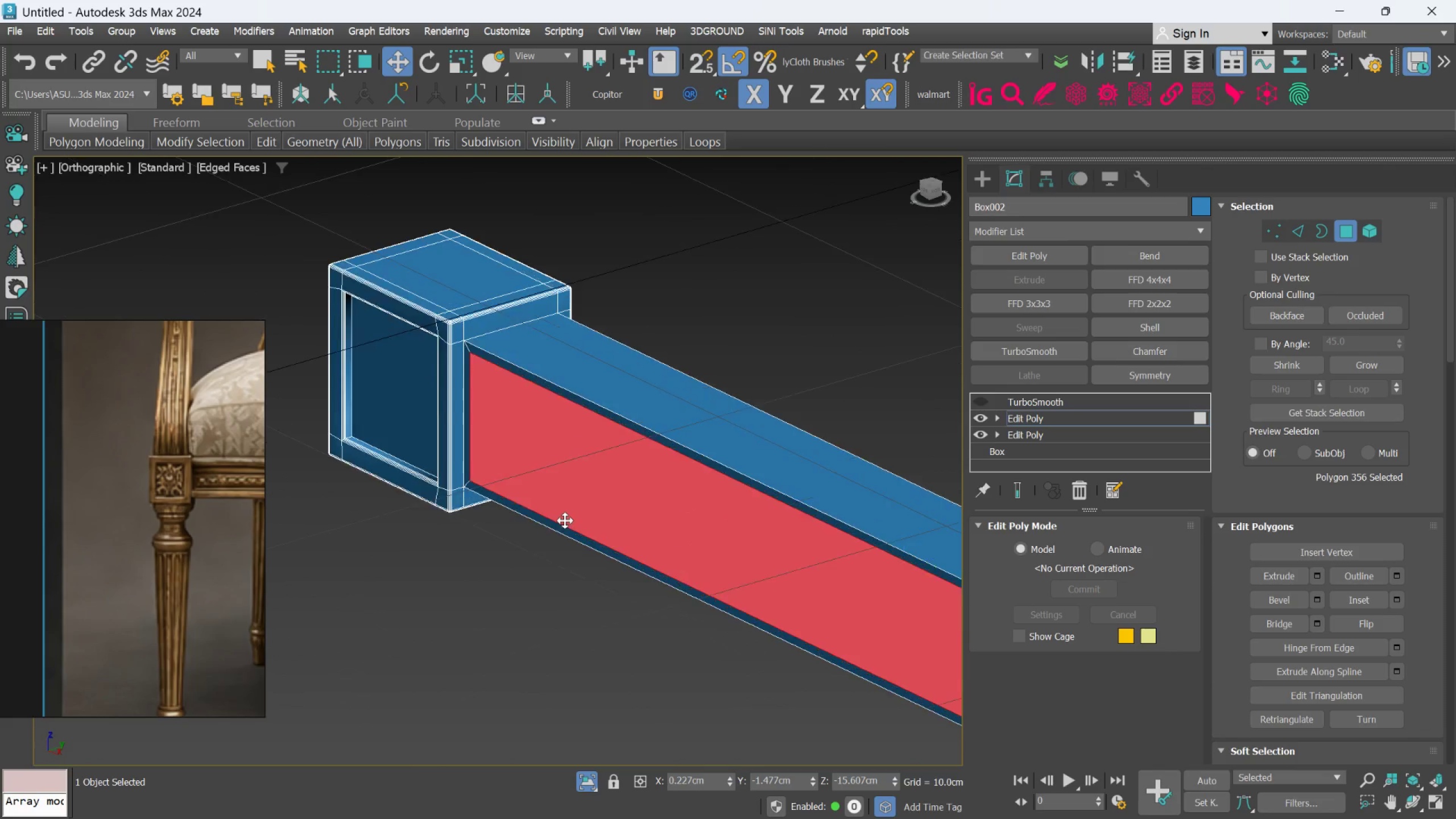 
hold_key(key=AltLeft, duration=0.31)
 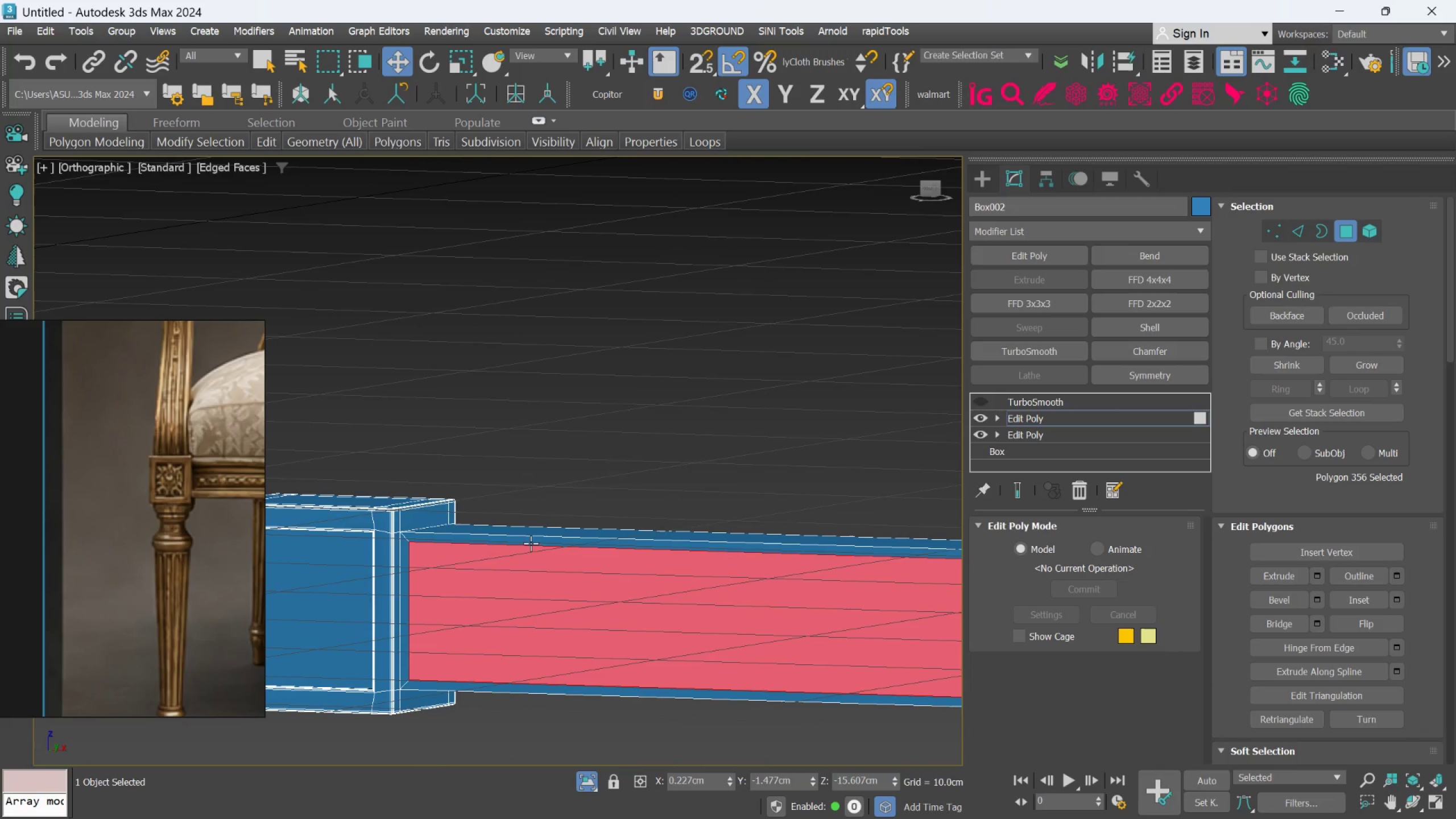 
scroll: coordinate [449, 585], scroll_direction: up, amount: 1.0
 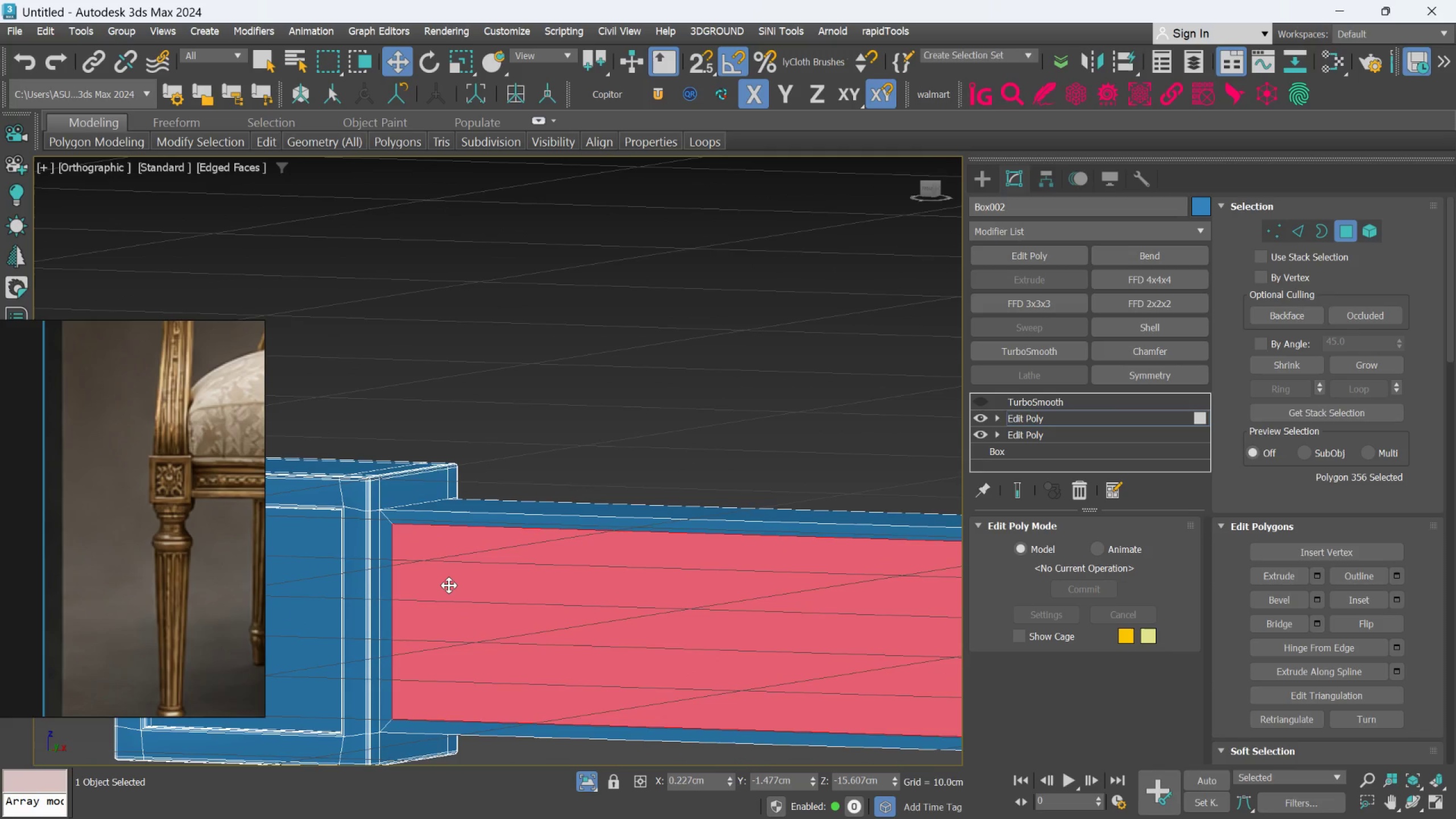 
hold_key(key=AltLeft, duration=0.38)
 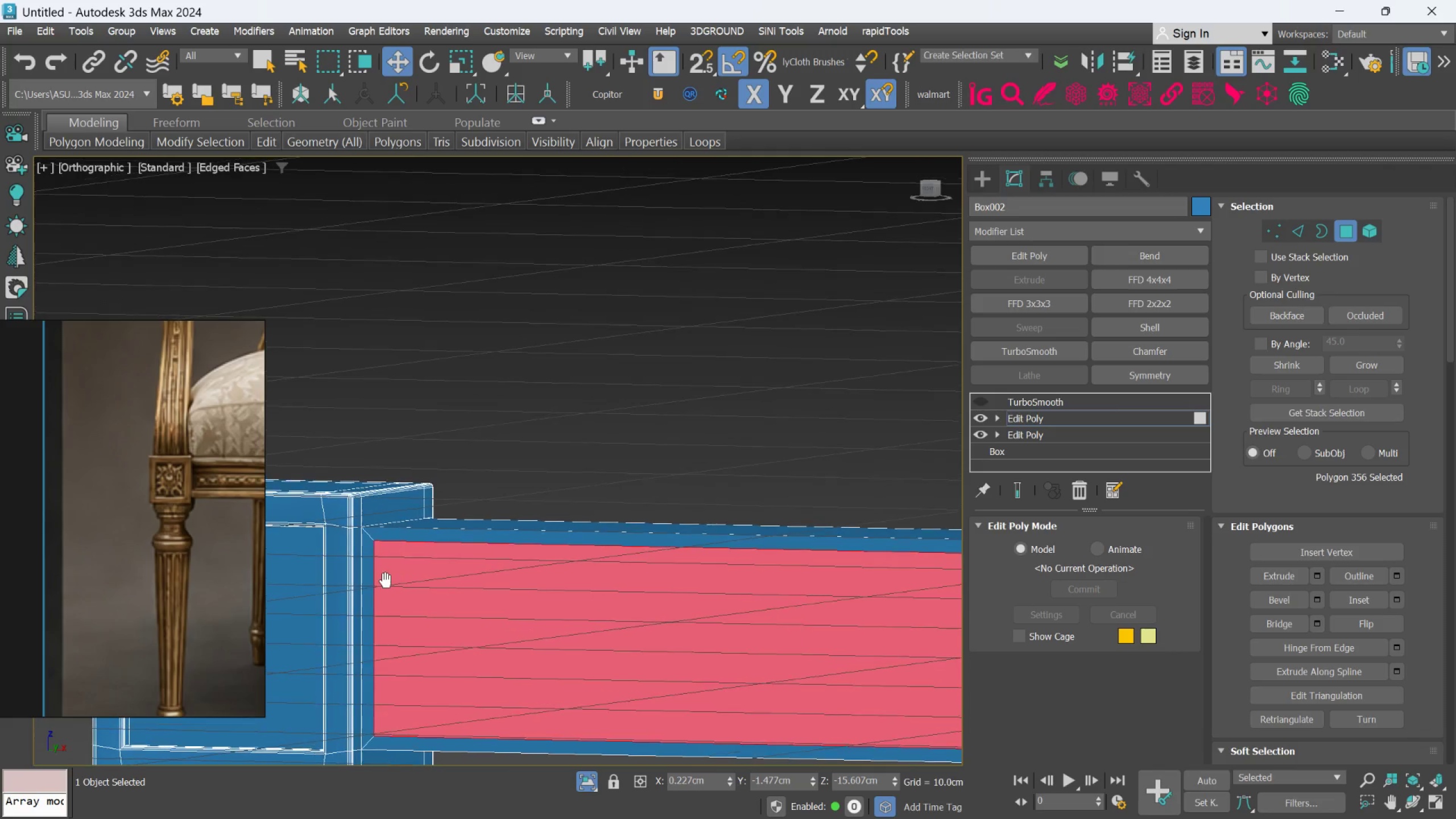 
scroll: coordinate [384, 582], scroll_direction: up, amount: 1.0
 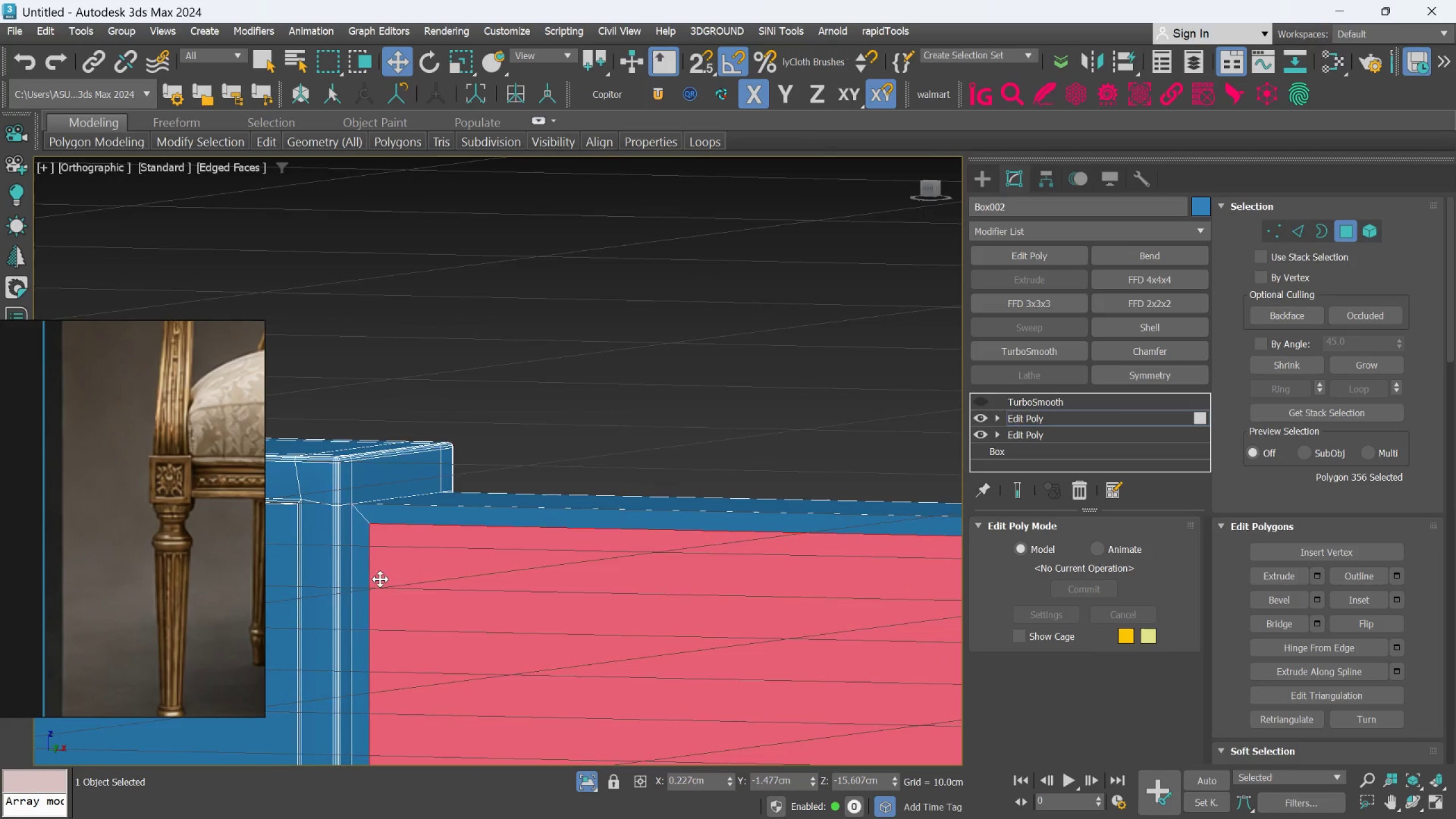 
hold_key(key=AltLeft, duration=0.34)
 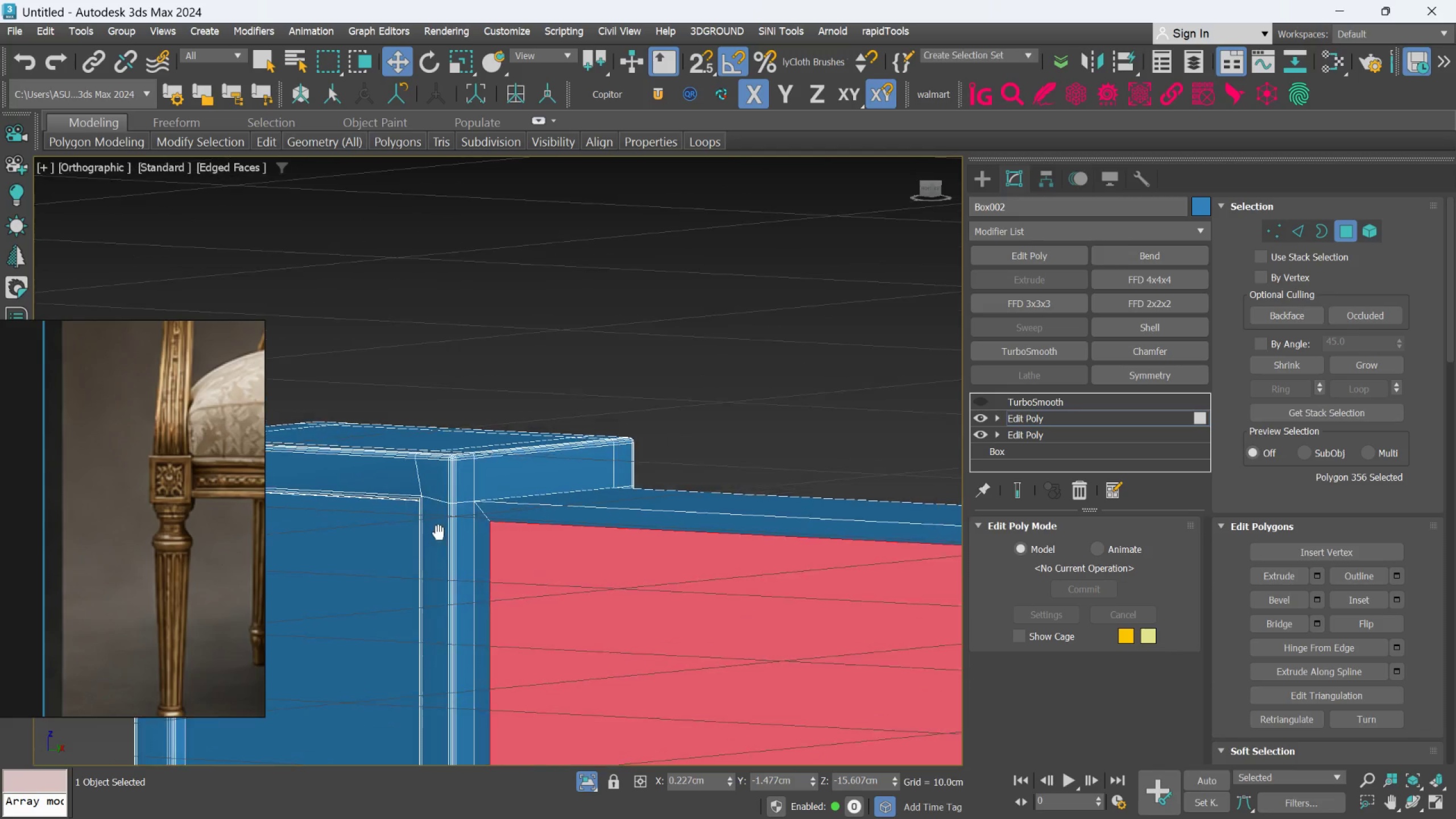 
key(Alt+AltLeft)
 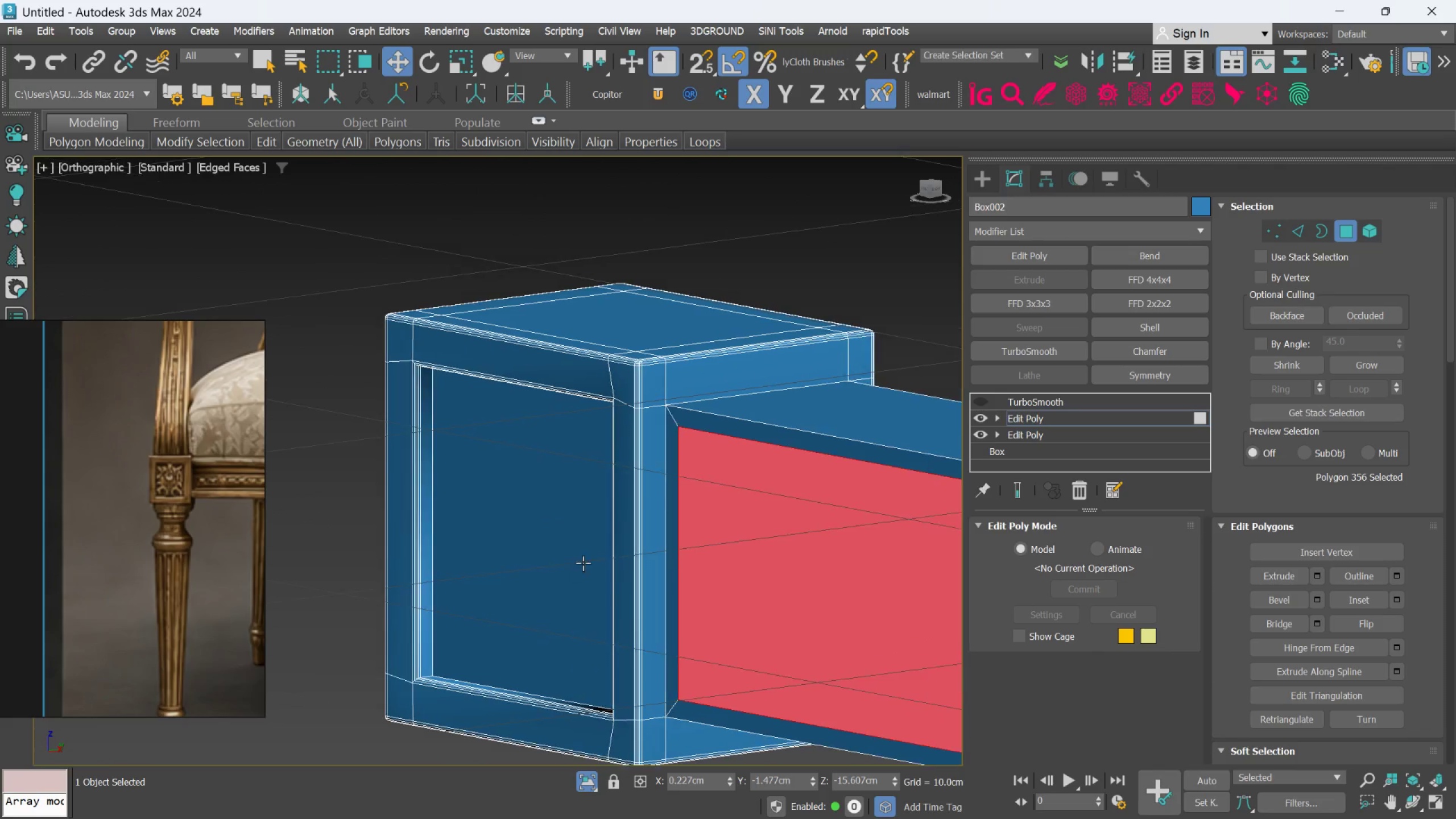 
scroll: coordinate [669, 465], scroll_direction: up, amount: 2.0
 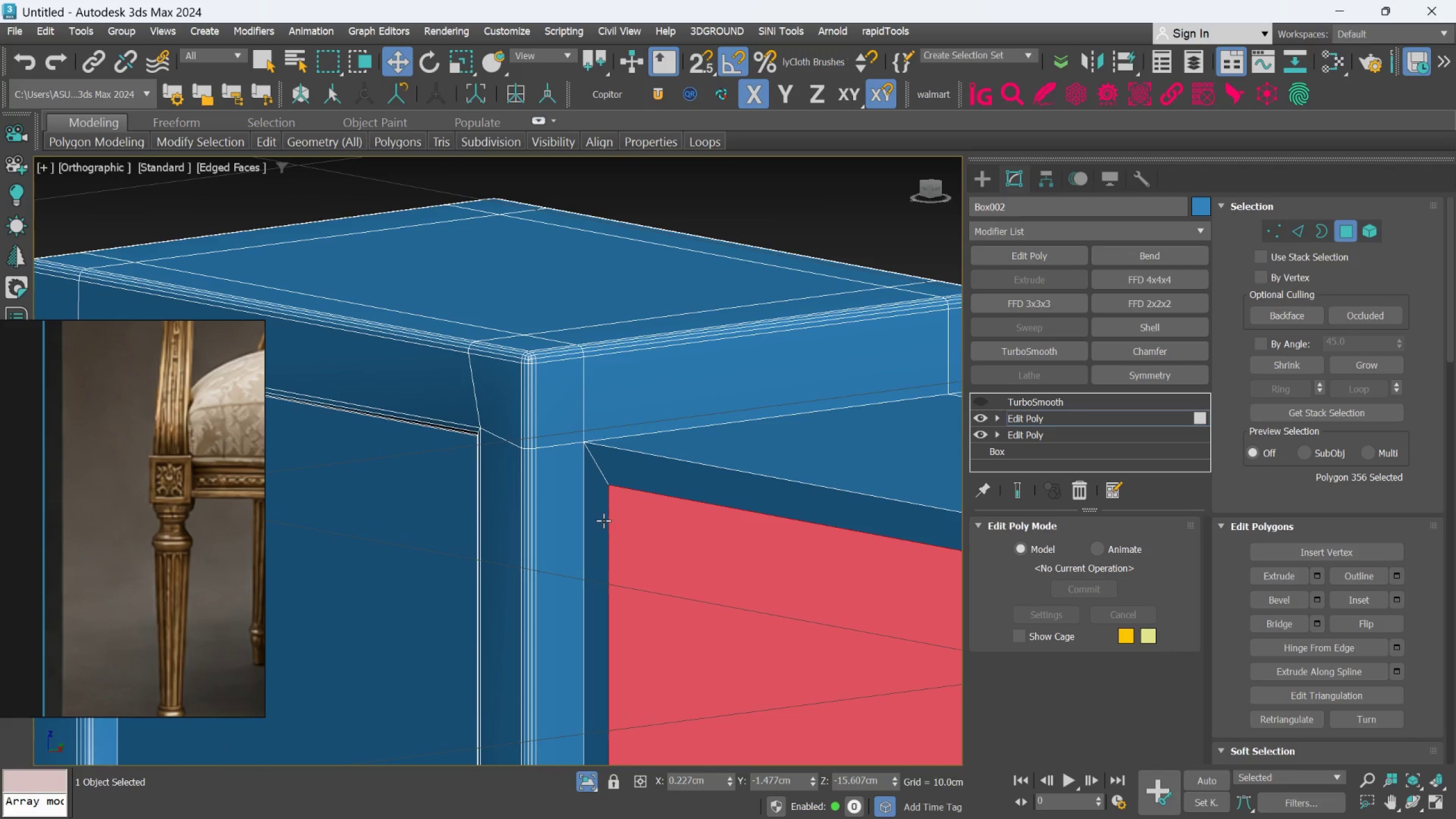 
hold_key(key=AltLeft, duration=0.31)
 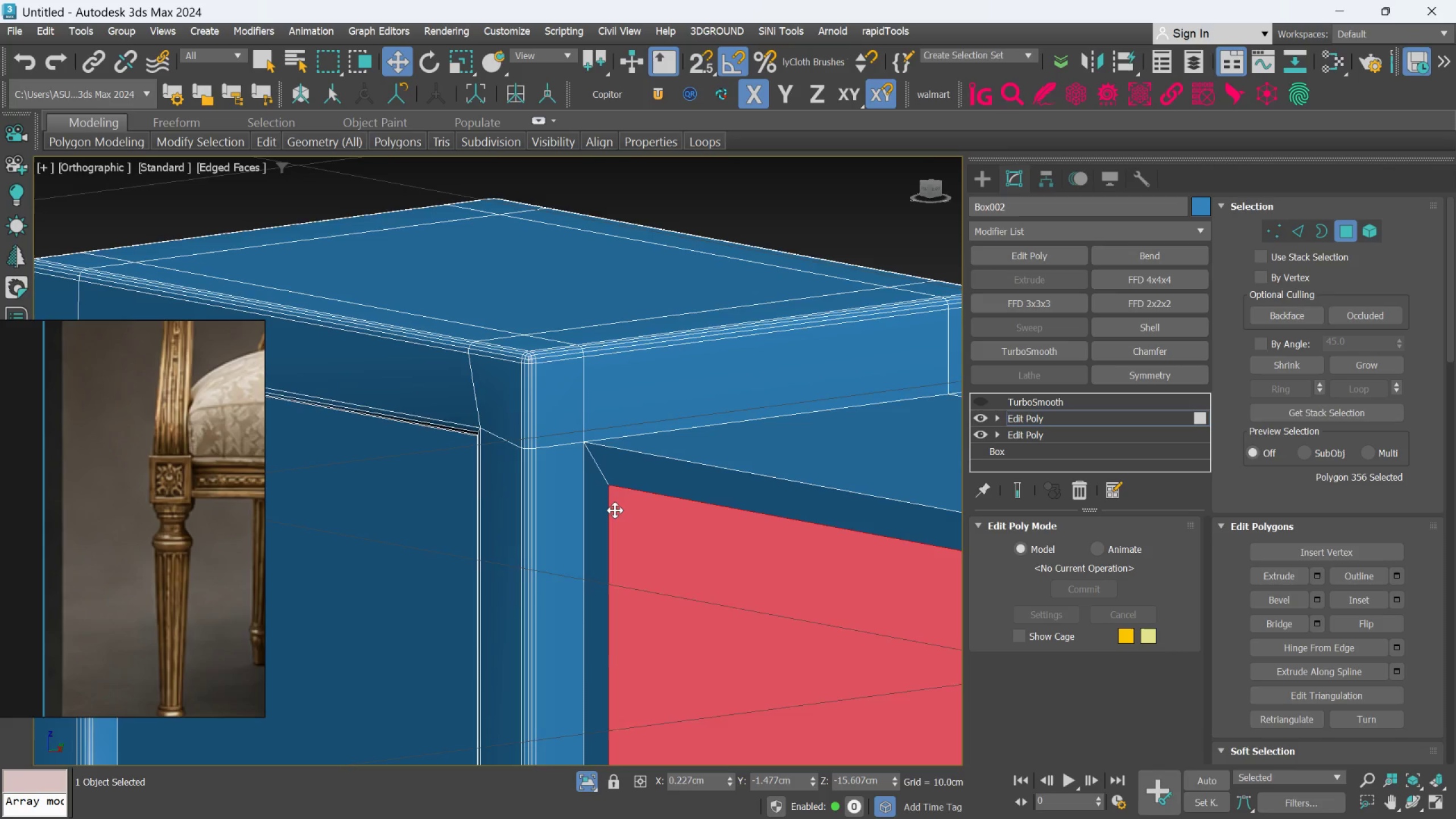 
scroll: coordinate [615, 510], scroll_direction: down, amount: 1.0
 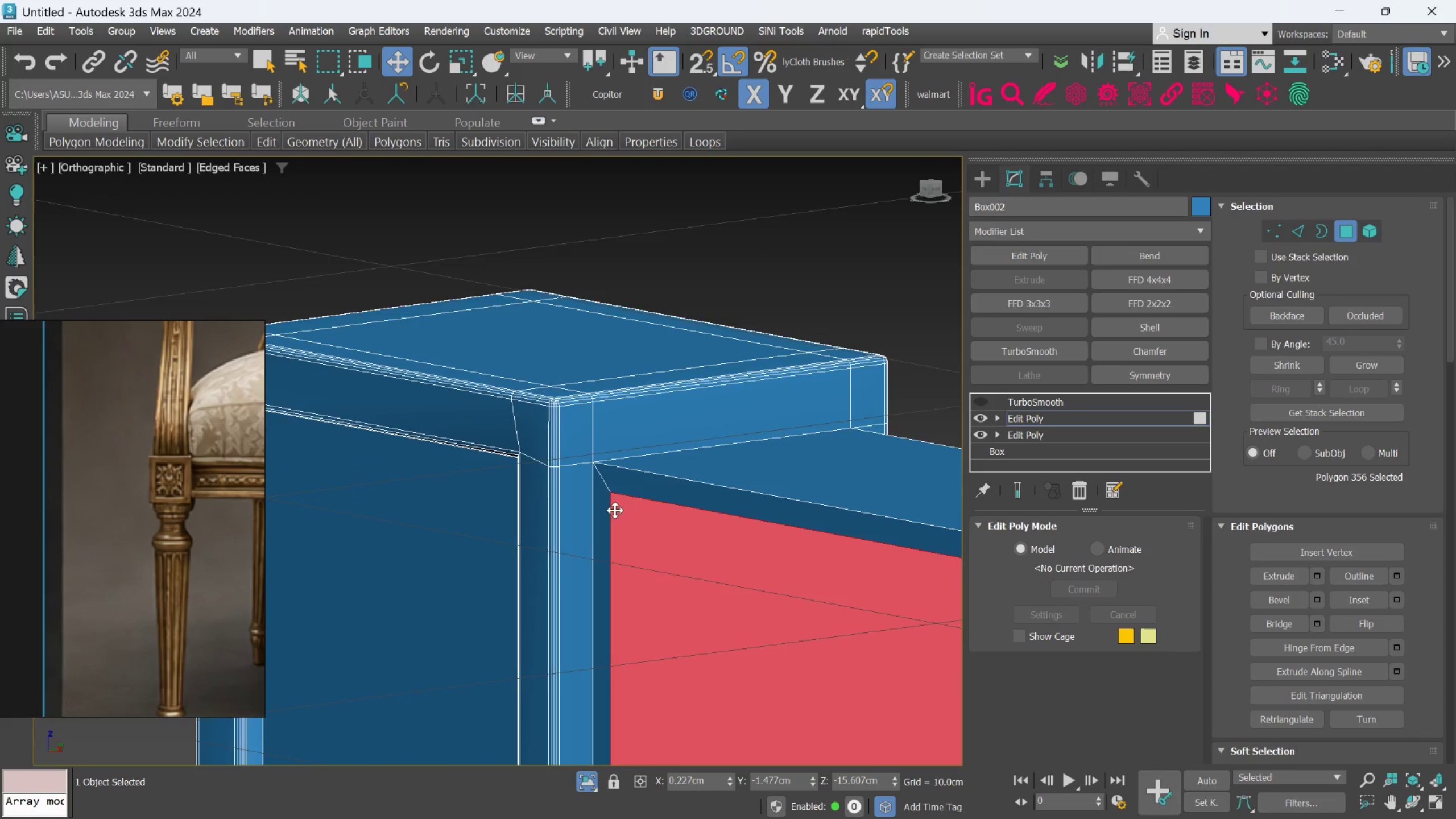 
key(Alt+AltLeft)
 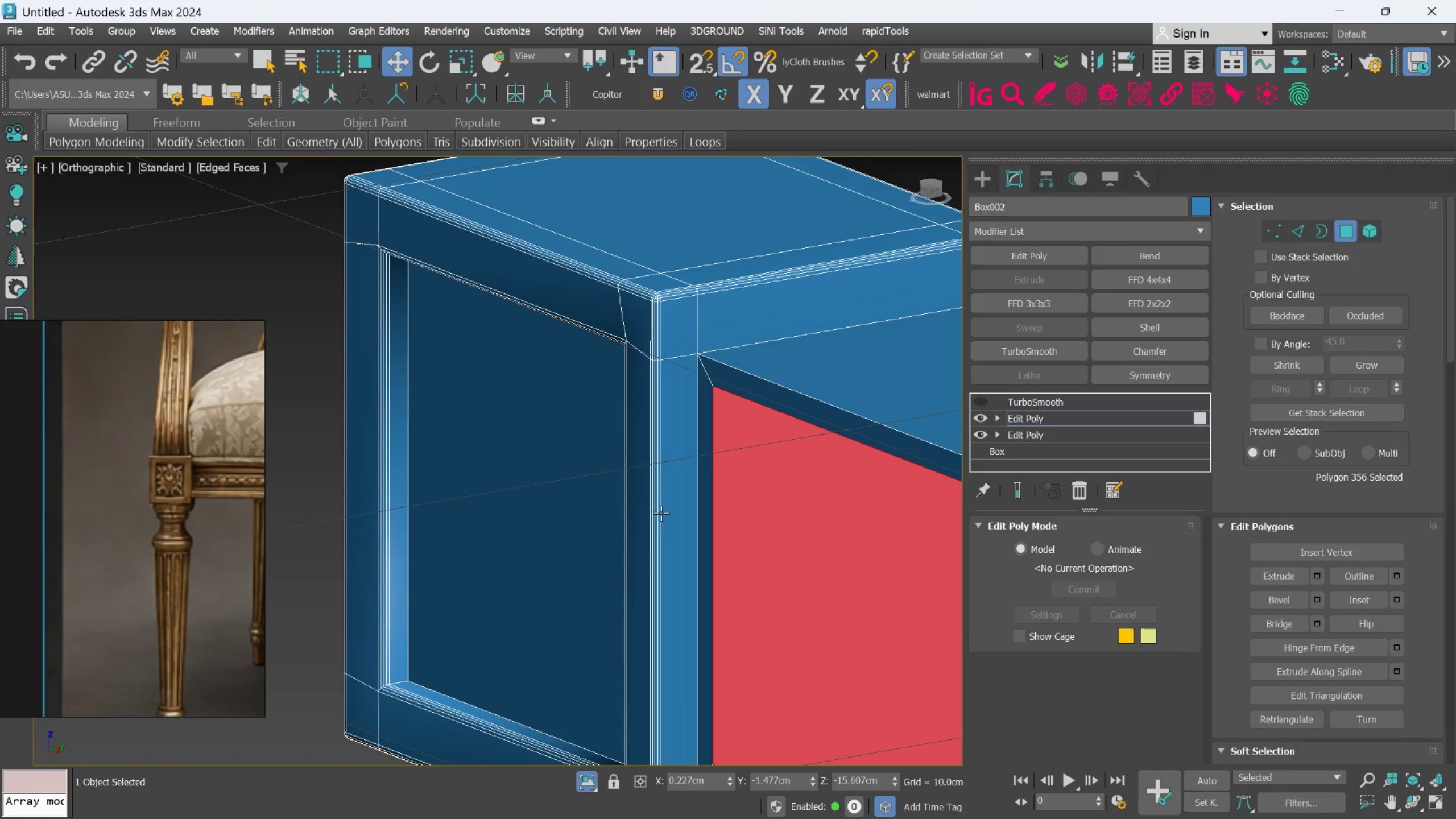 
scroll: coordinate [669, 522], scroll_direction: up, amount: 2.0
 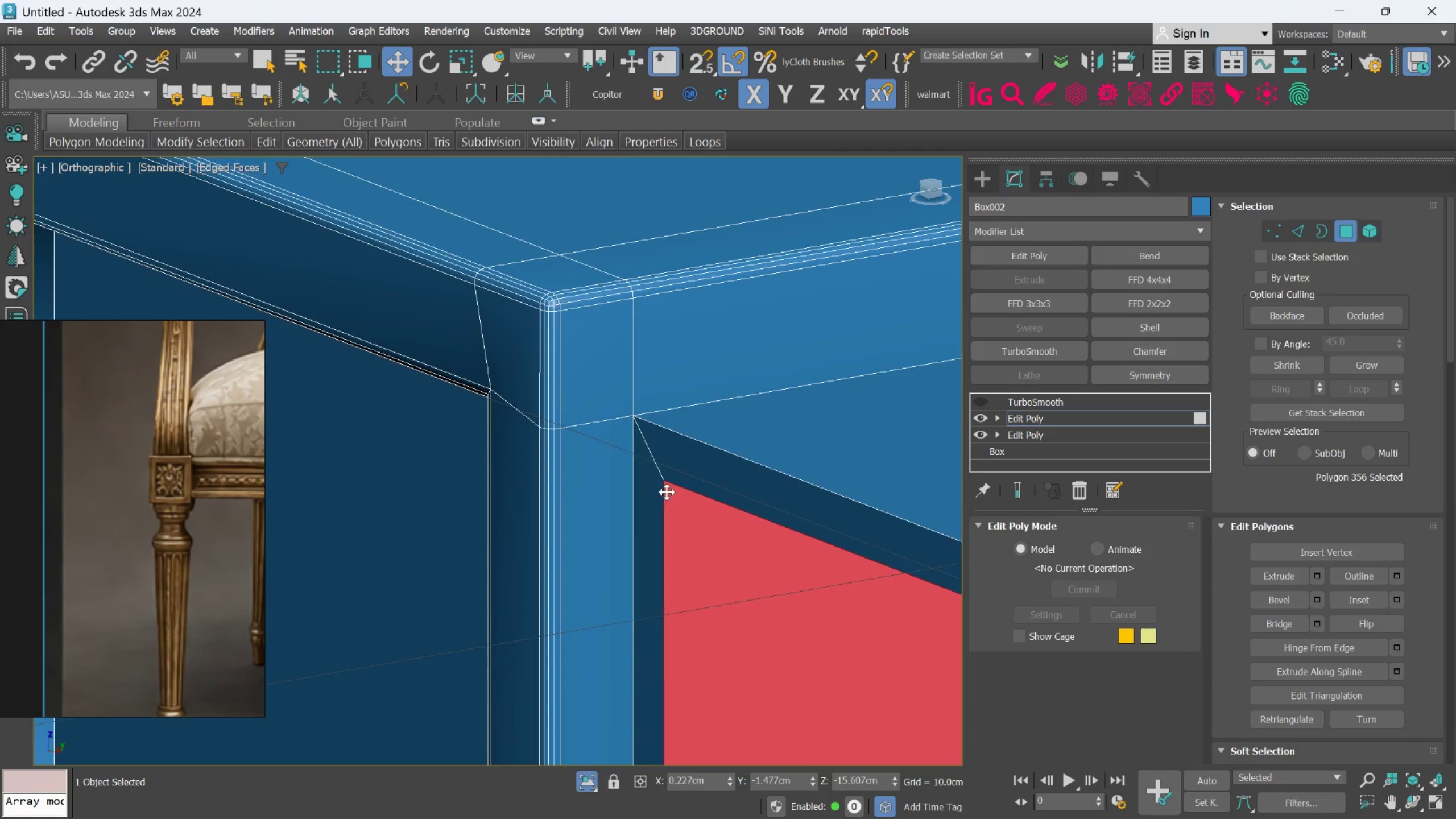 
scroll: coordinate [663, 460], scroll_direction: down, amount: 7.0
 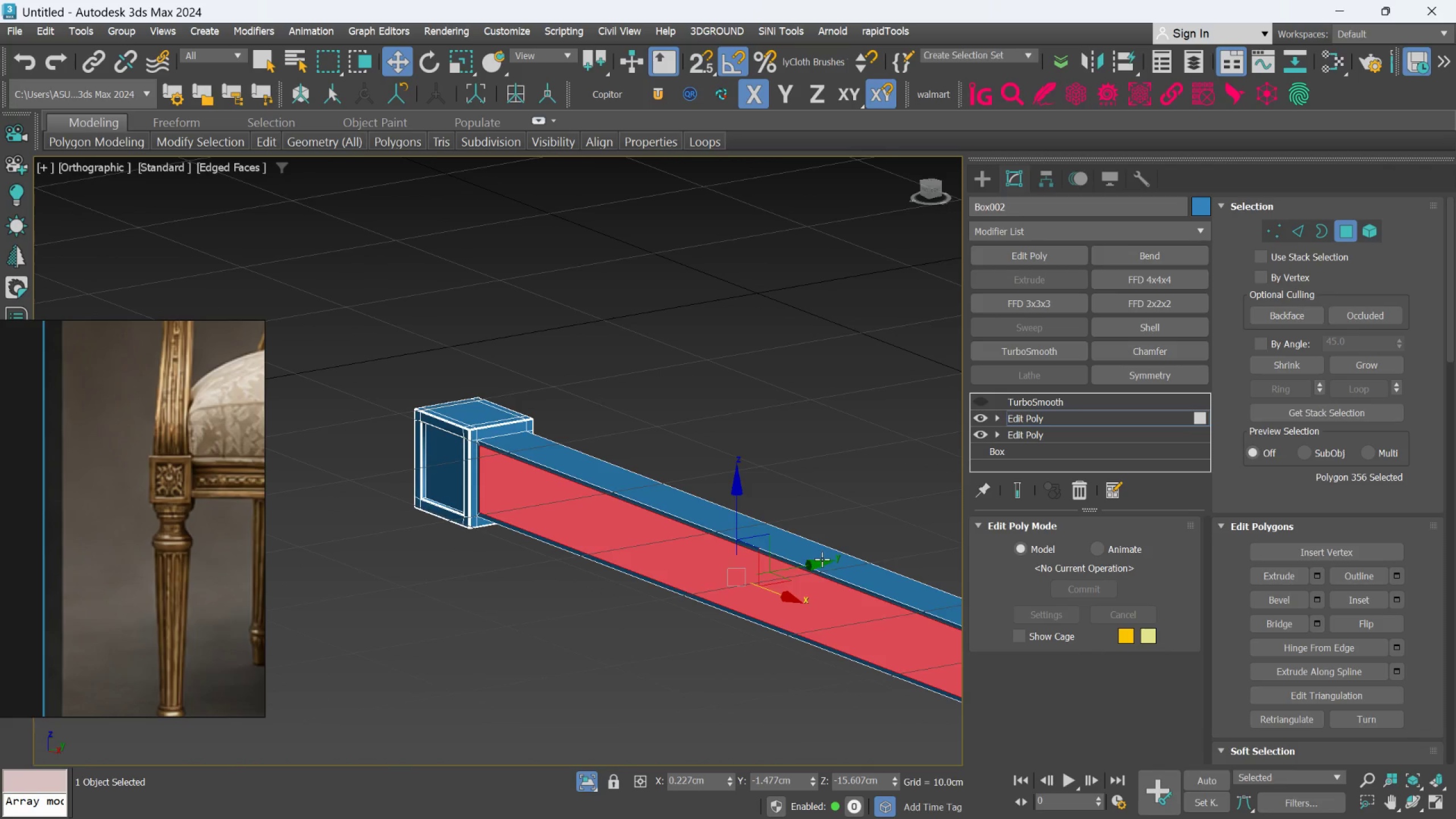 
hold_key(key=ShiftLeft, duration=1.5)
left_click_drag(start_coordinate=[806, 568], to_coordinate=[813, 564])
 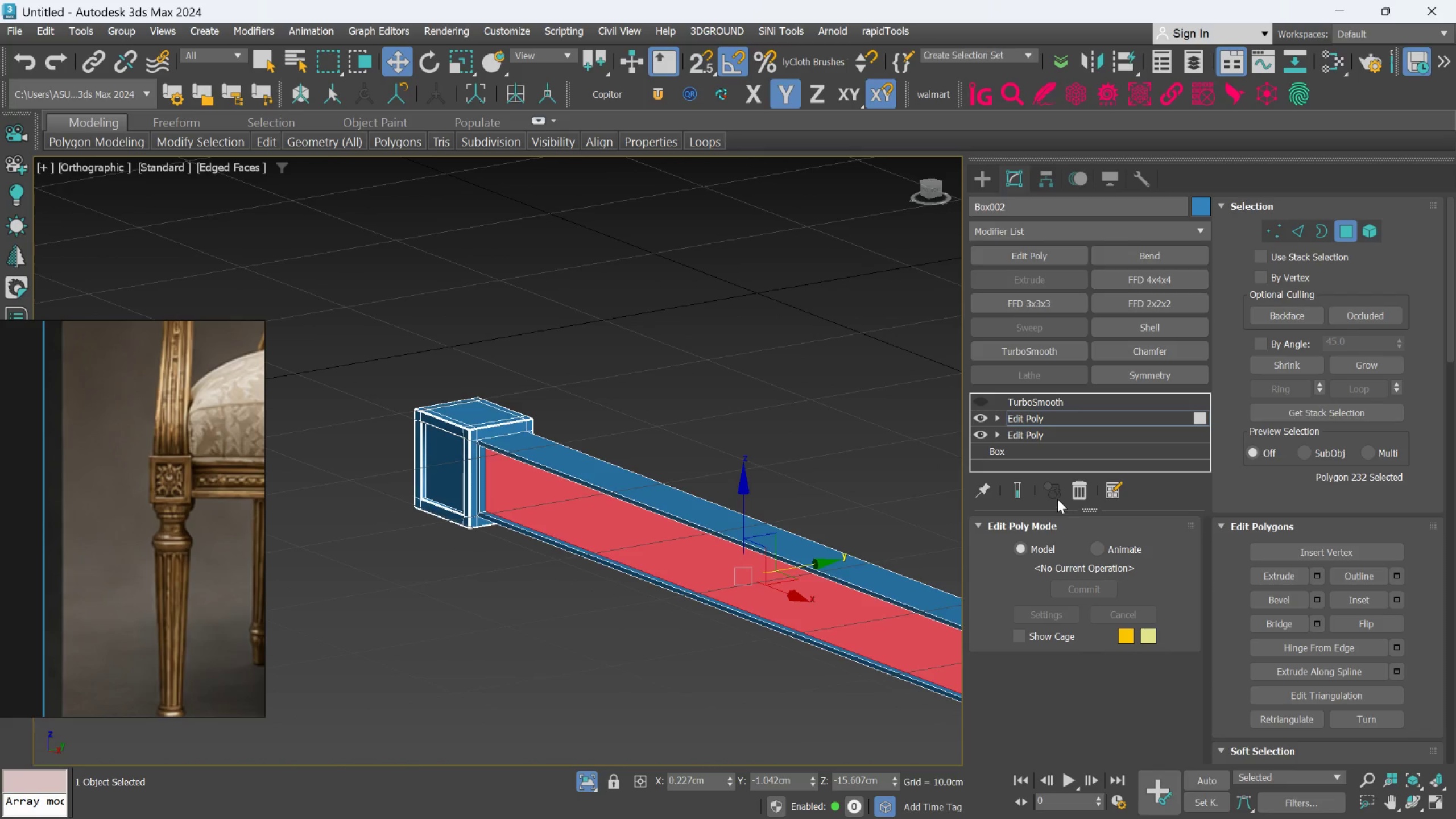 
hold_key(key=ShiftLeft, duration=0.36)
 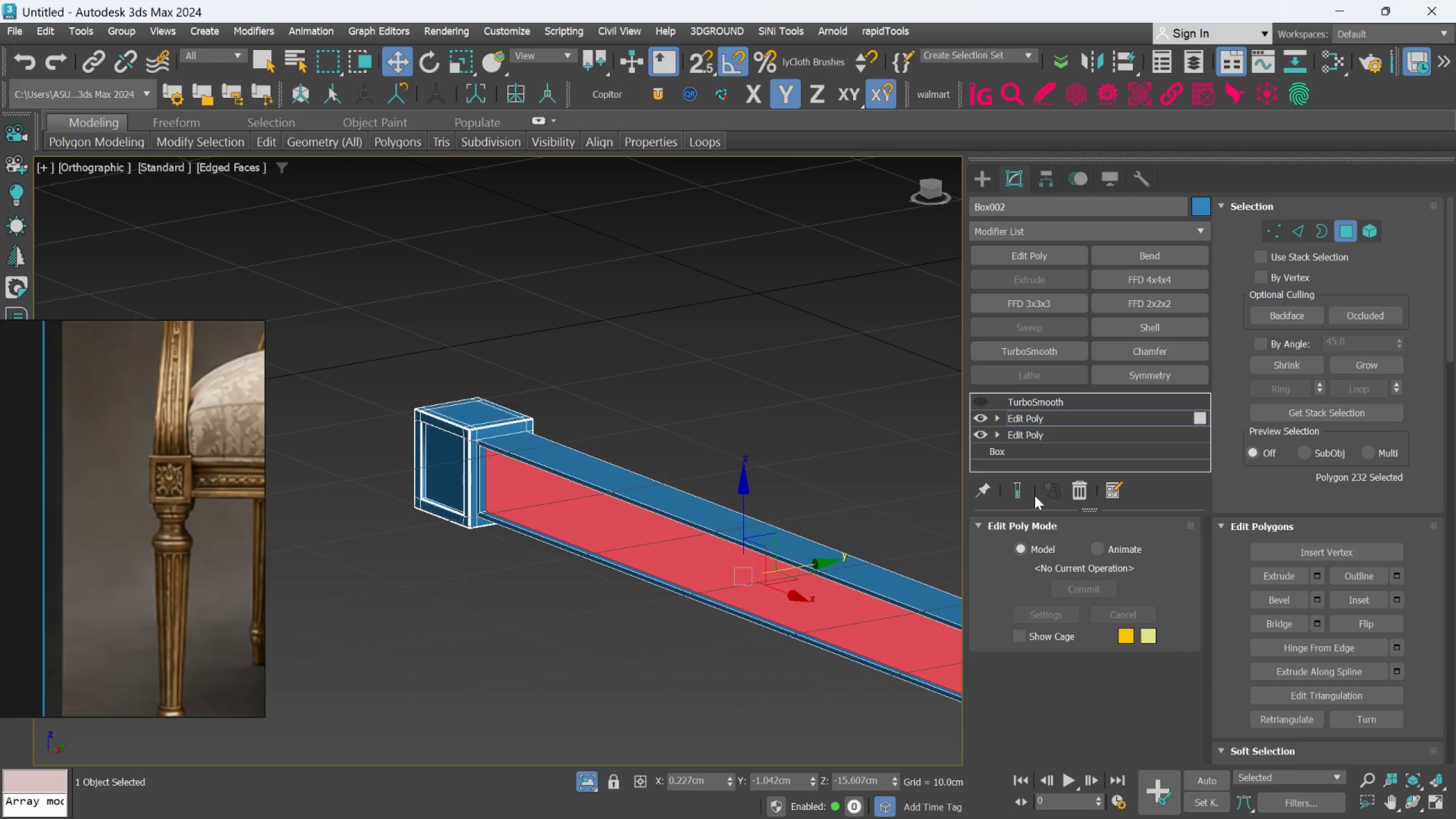 
left_click([1024, 492])
 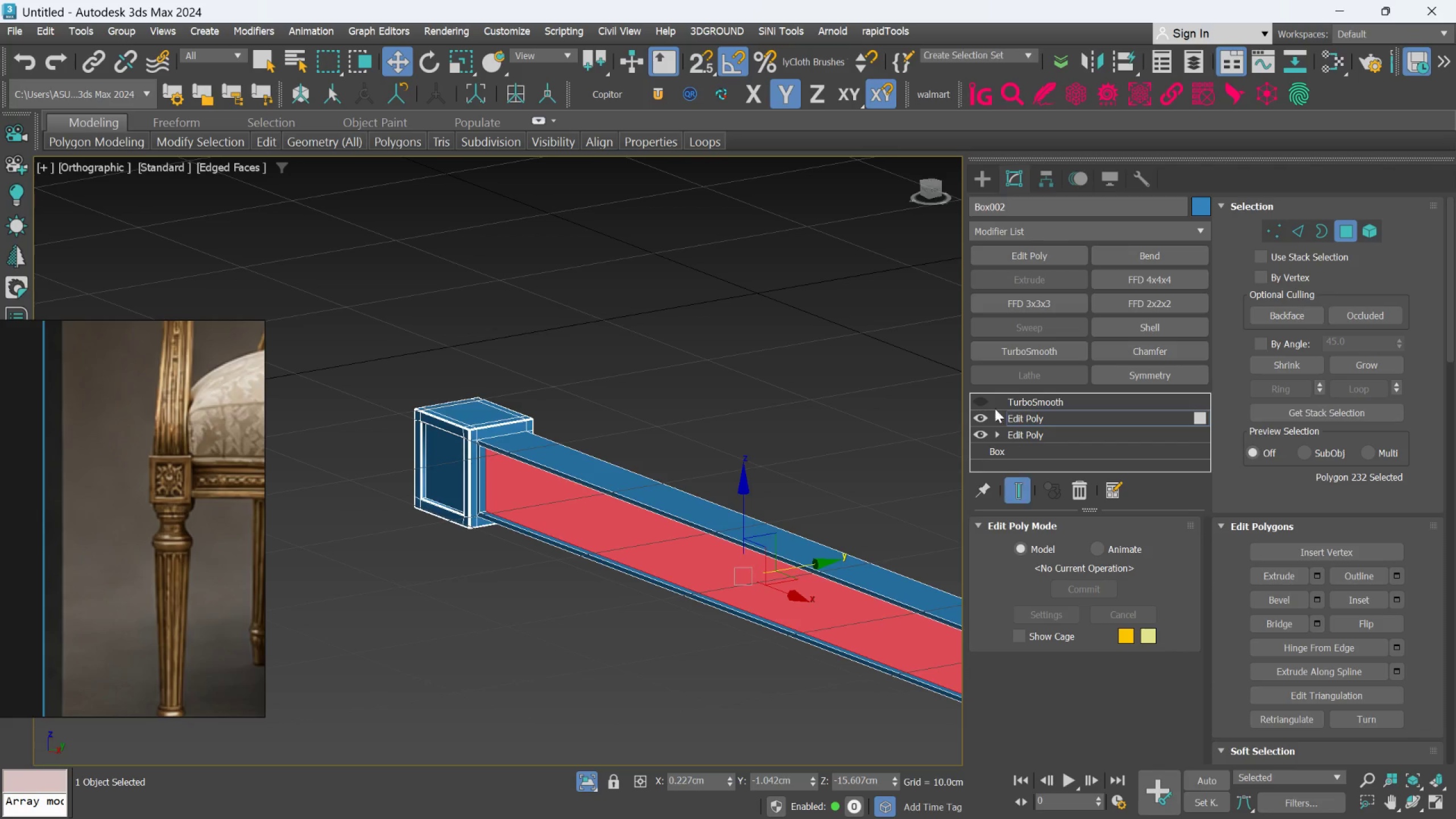 
left_click([984, 405])
 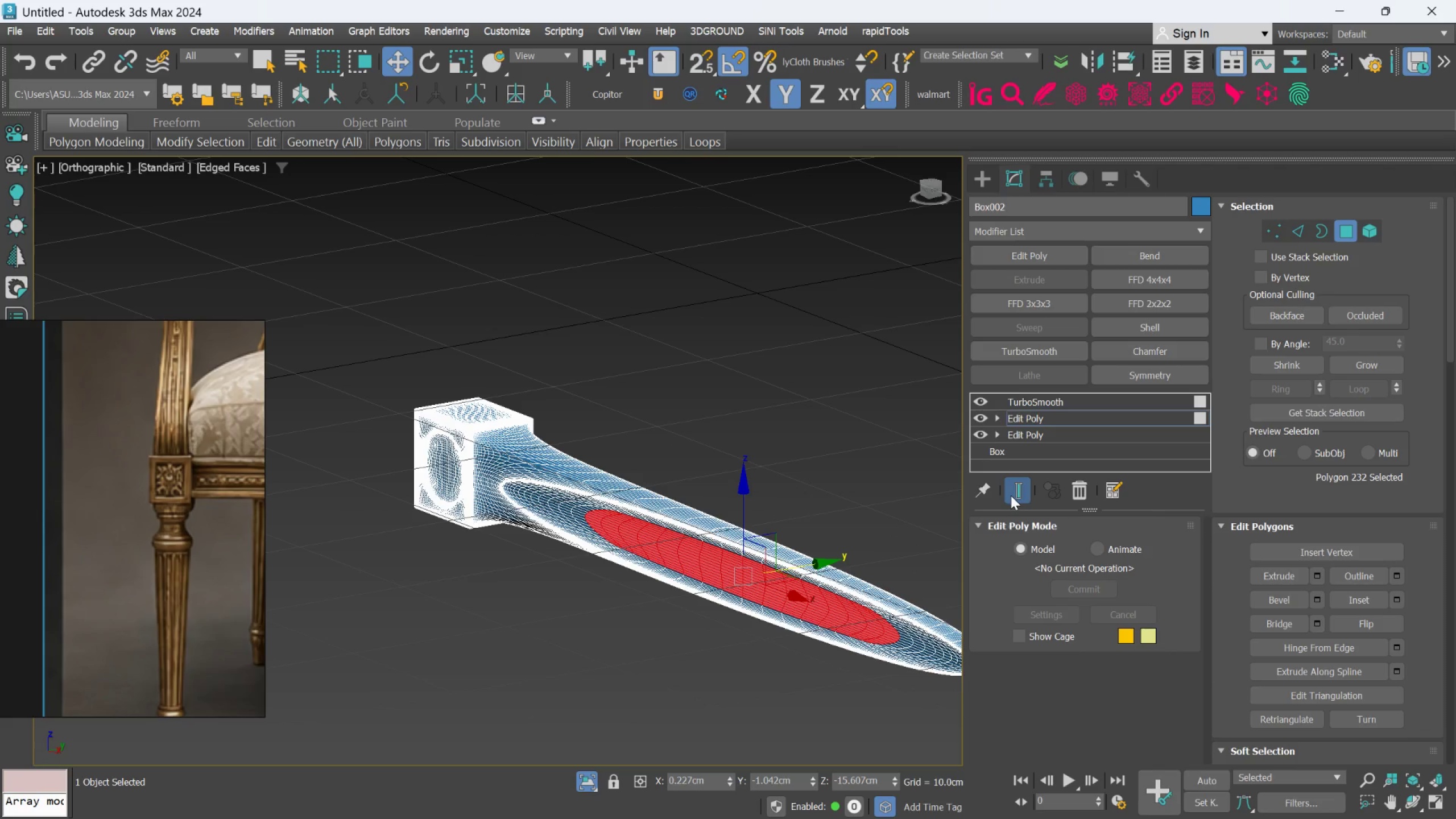 
left_click([1012, 495])
 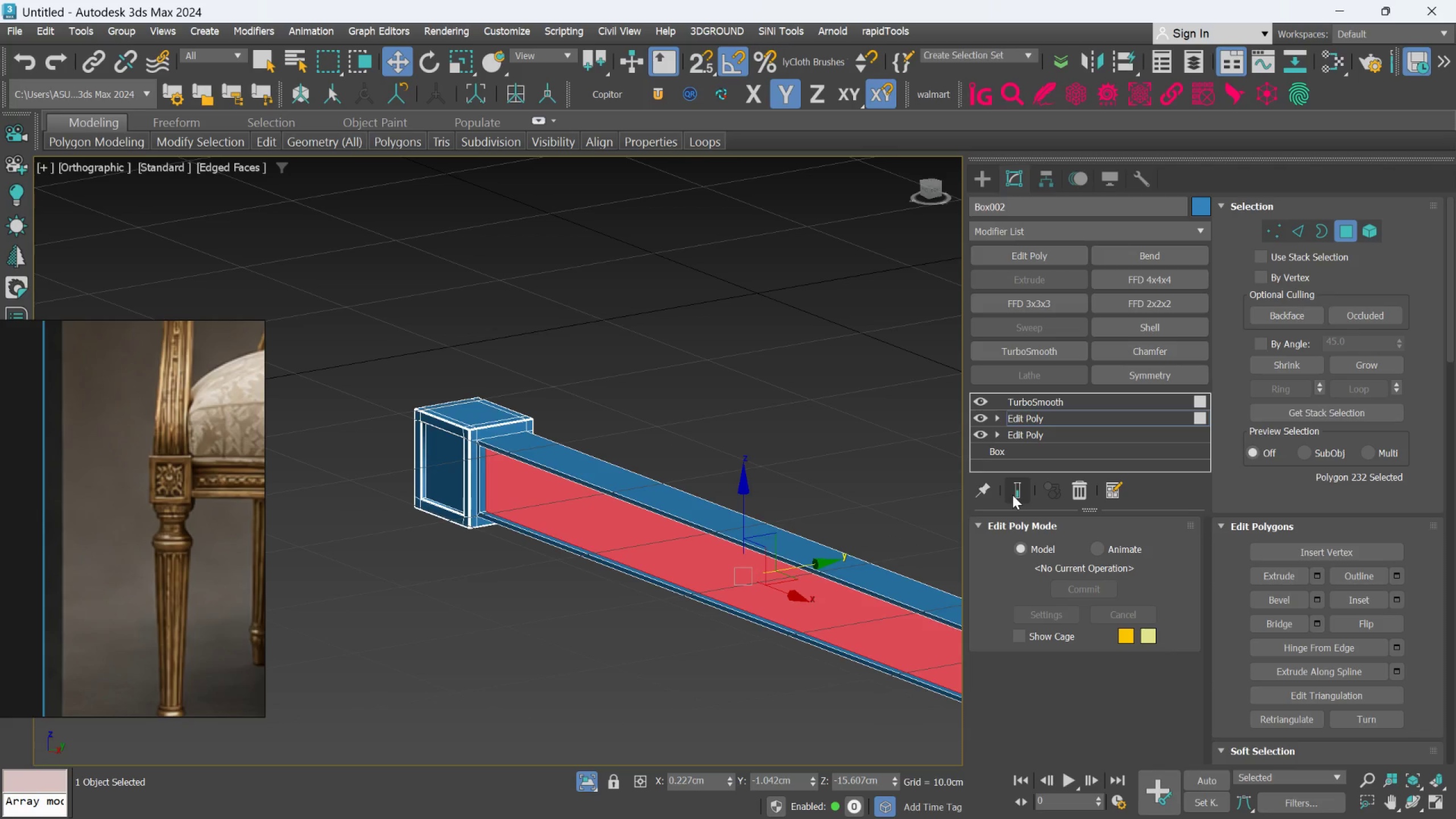 
left_click([1012, 495])
 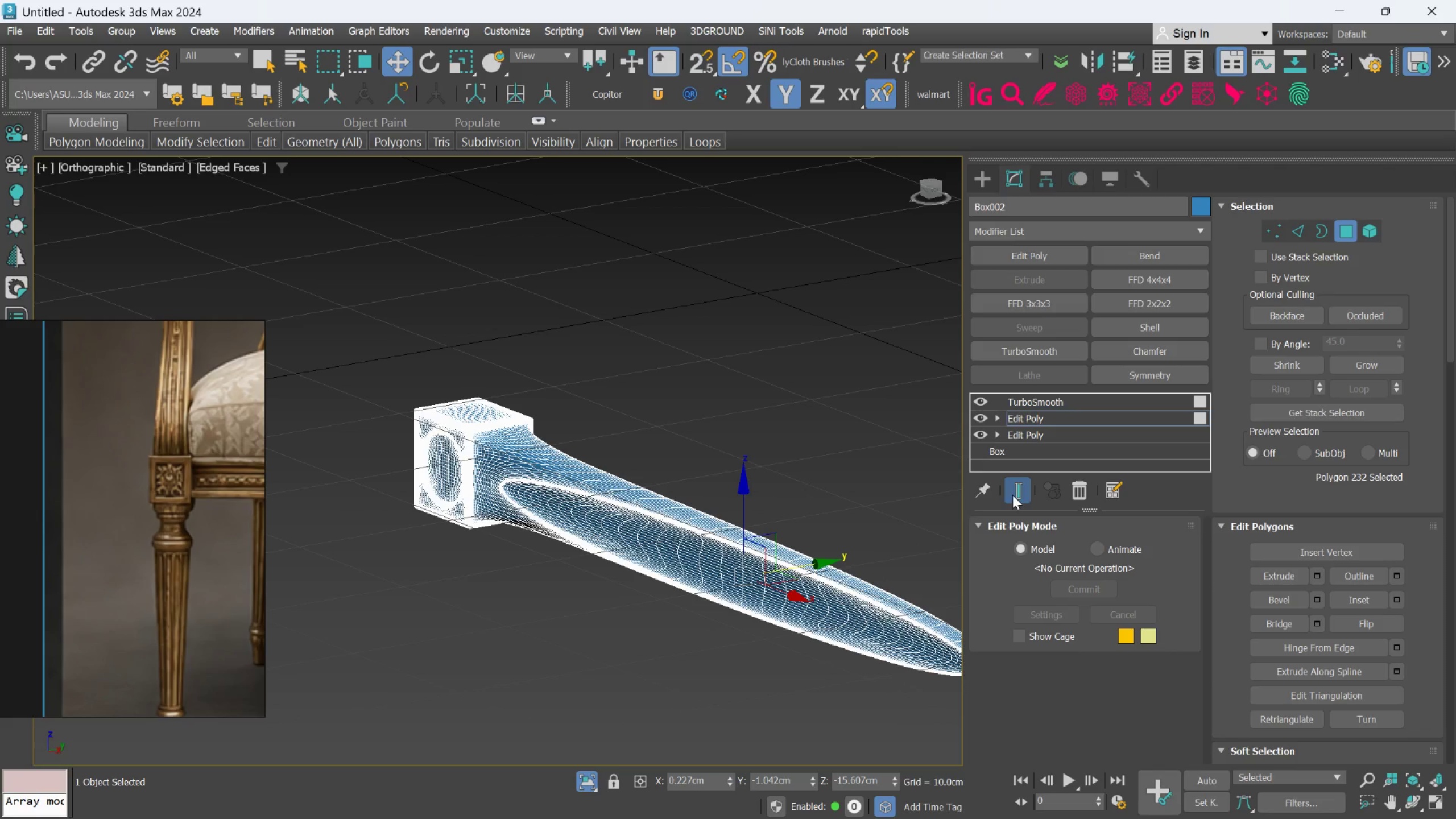 
left_click([1012, 495])
 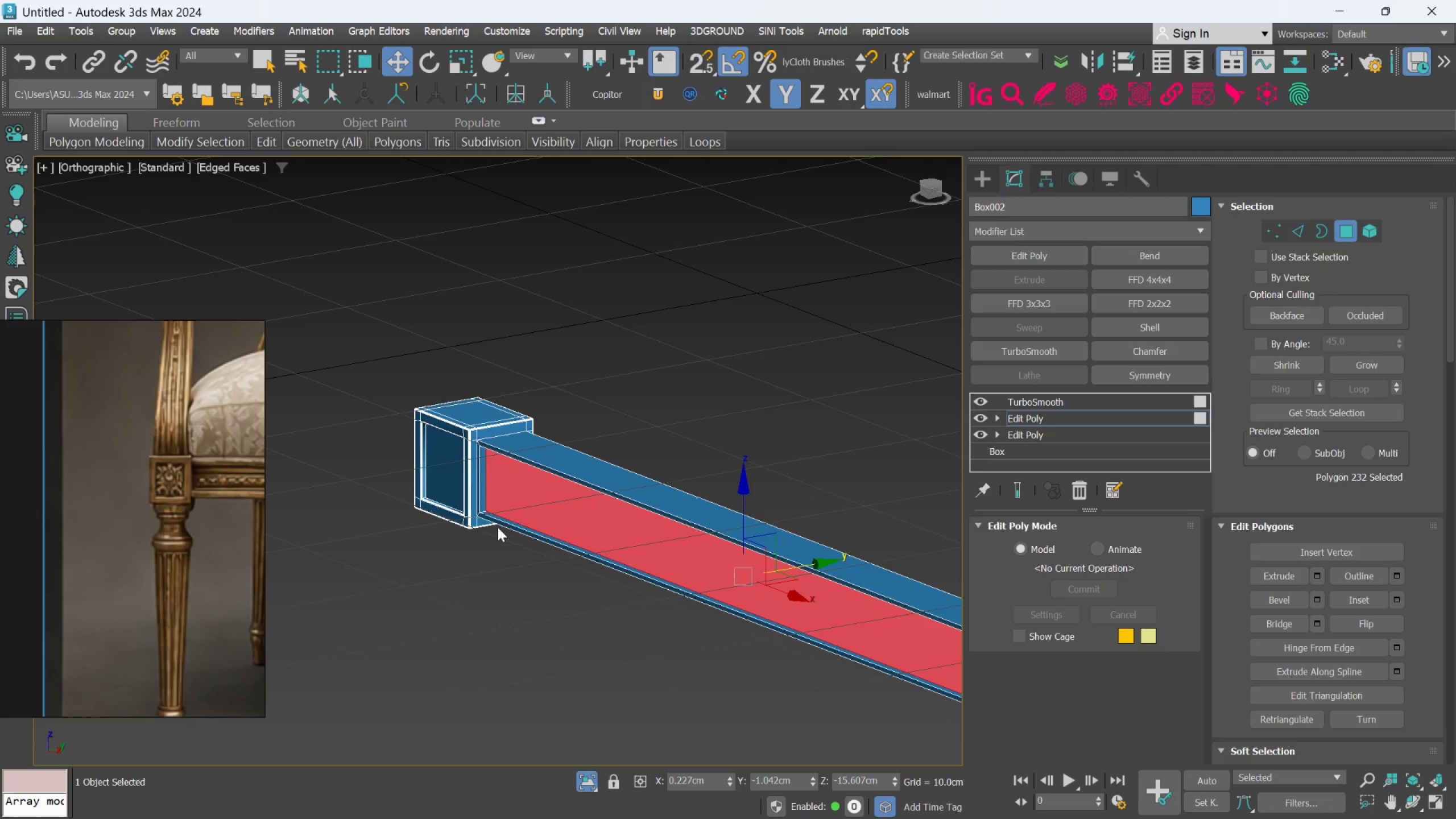 
scroll: coordinate [502, 522], scroll_direction: up, amount: 2.0
 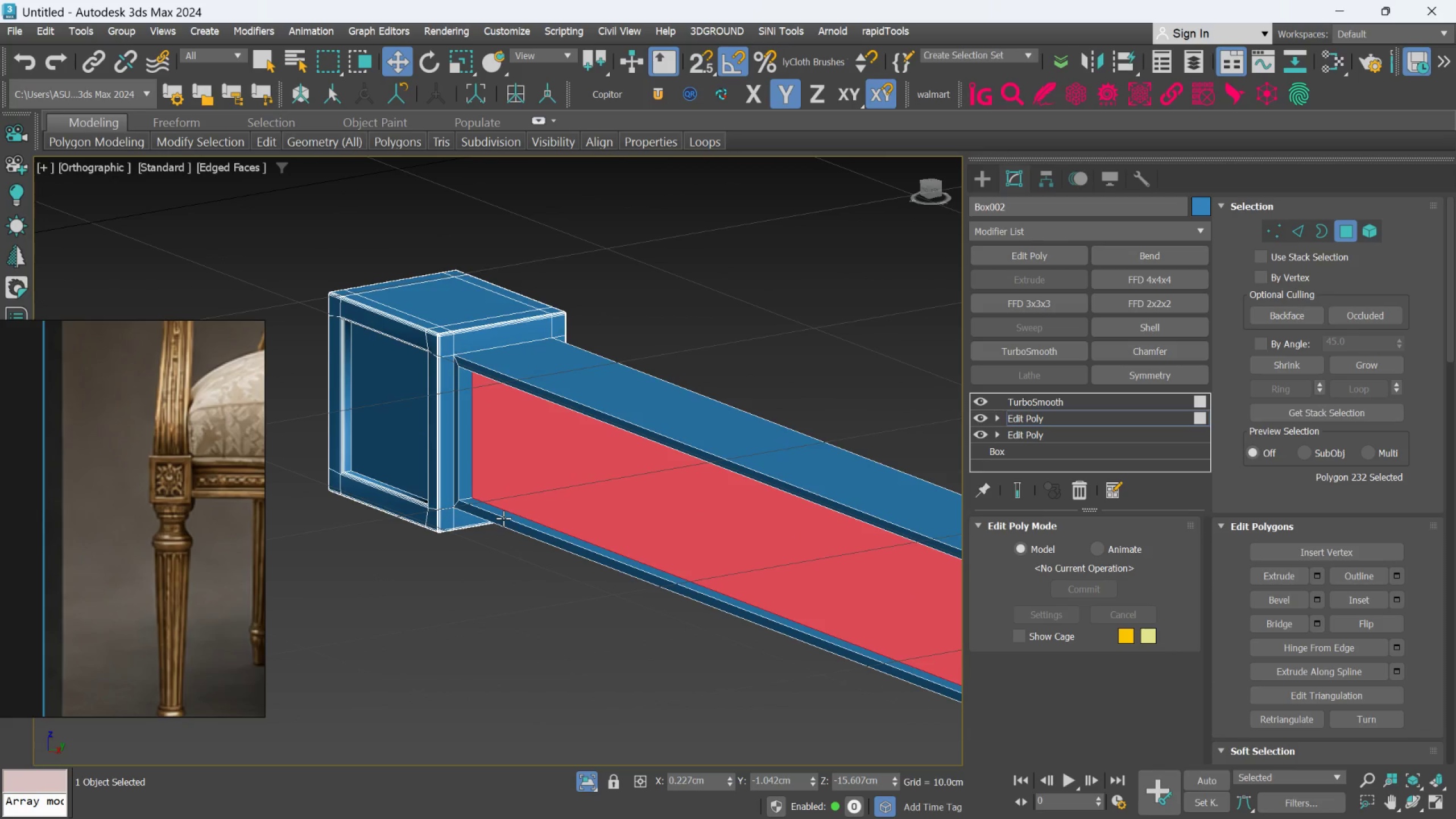 
hold_key(key=AltLeft, duration=0.47)
 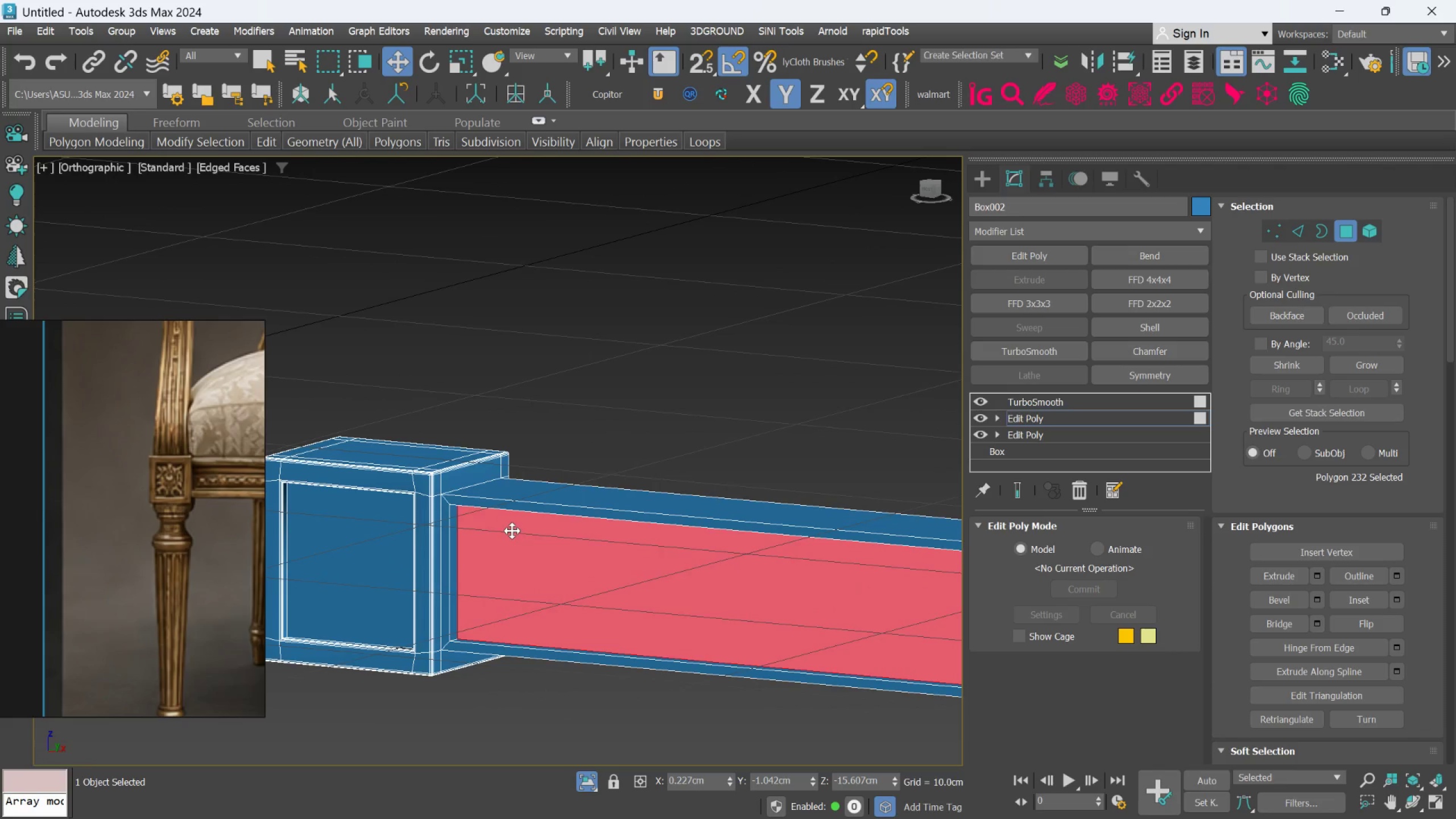 
scroll: coordinate [431, 482], scroll_direction: down, amount: 3.0
 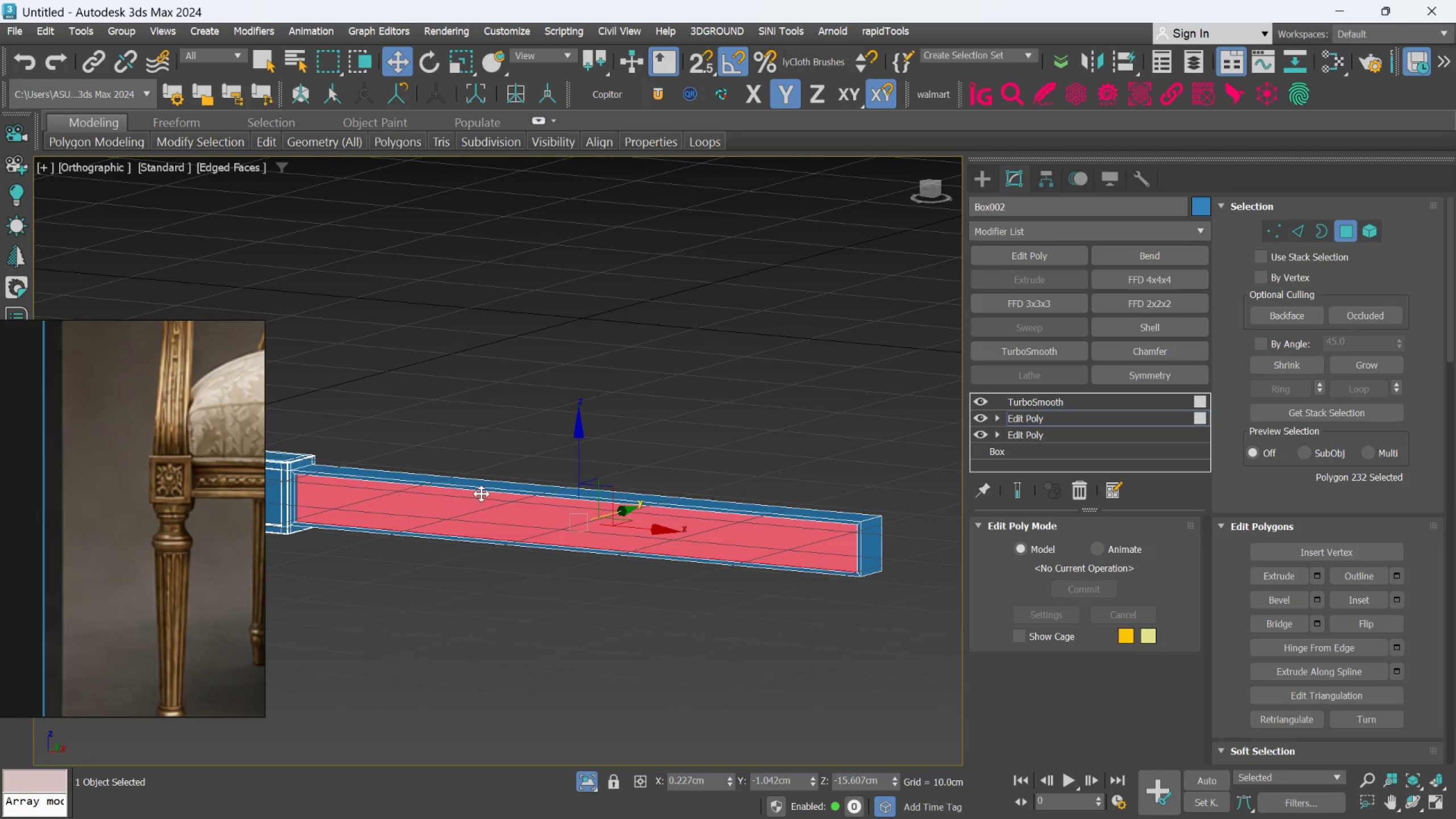 
scroll: coordinate [741, 527], scroll_direction: up, amount: 1.0
 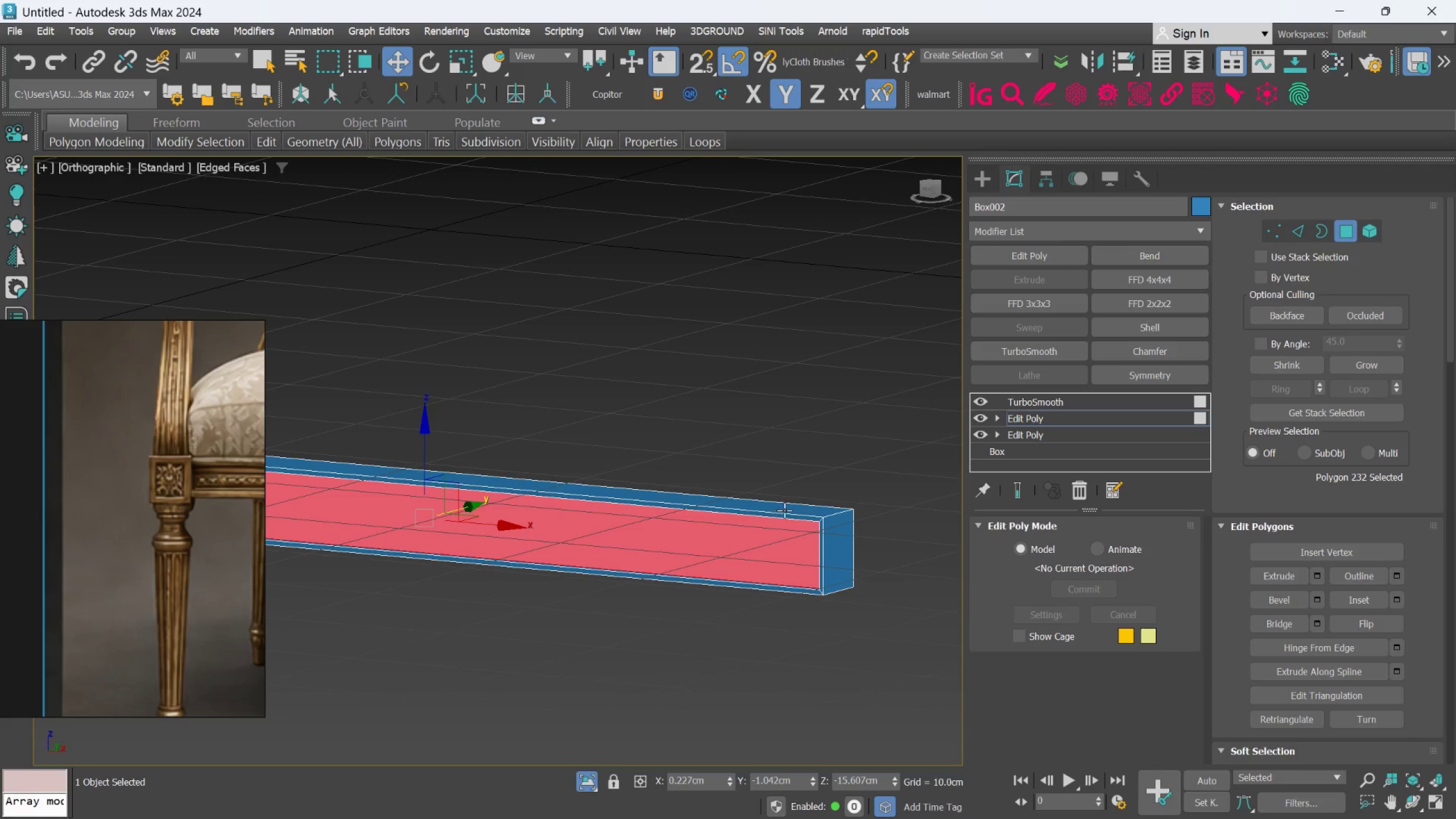 
scroll: coordinate [823, 515], scroll_direction: none, amount: 0.0
 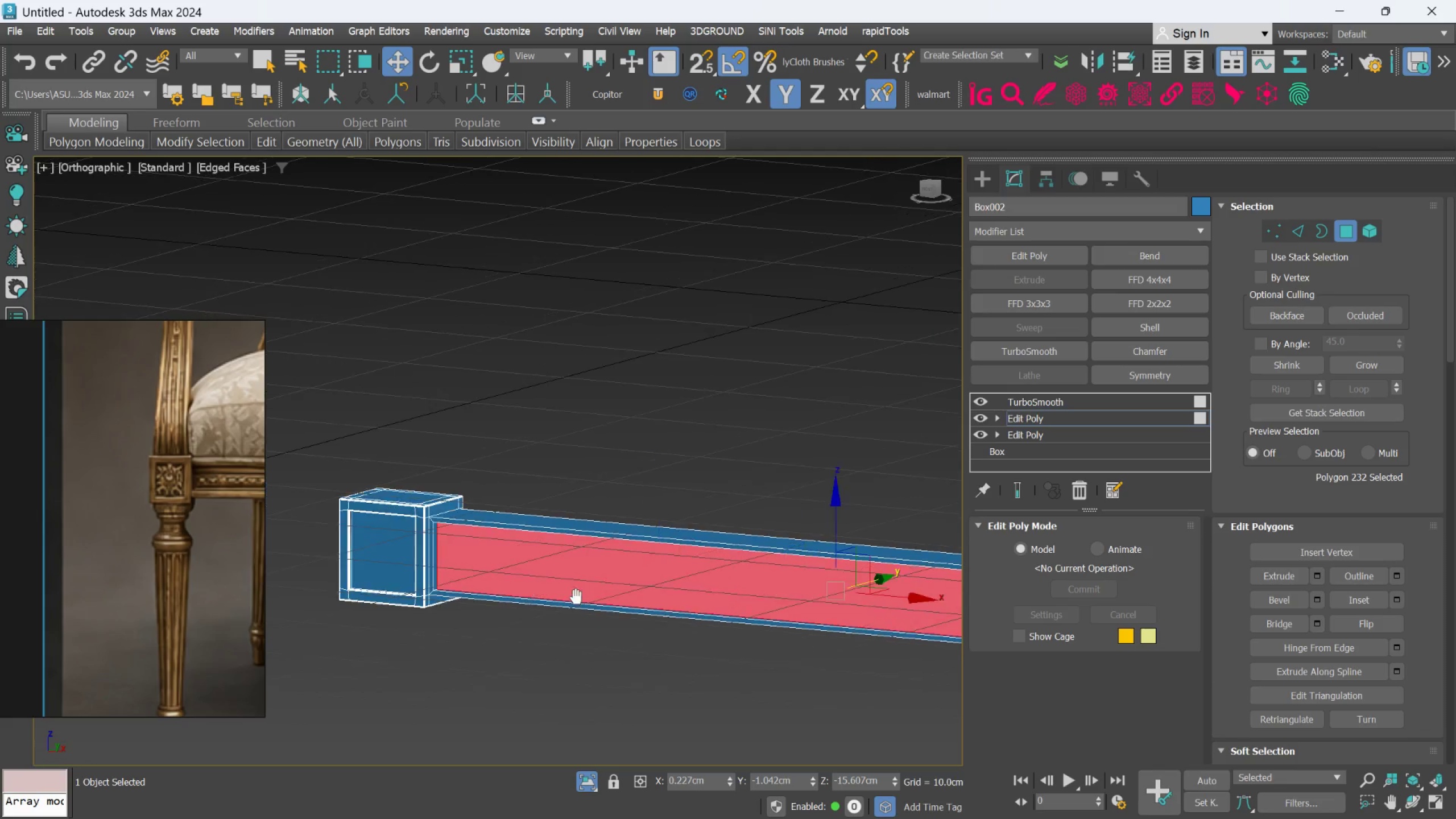 
scroll: coordinate [444, 551], scroll_direction: up, amount: 2.0
 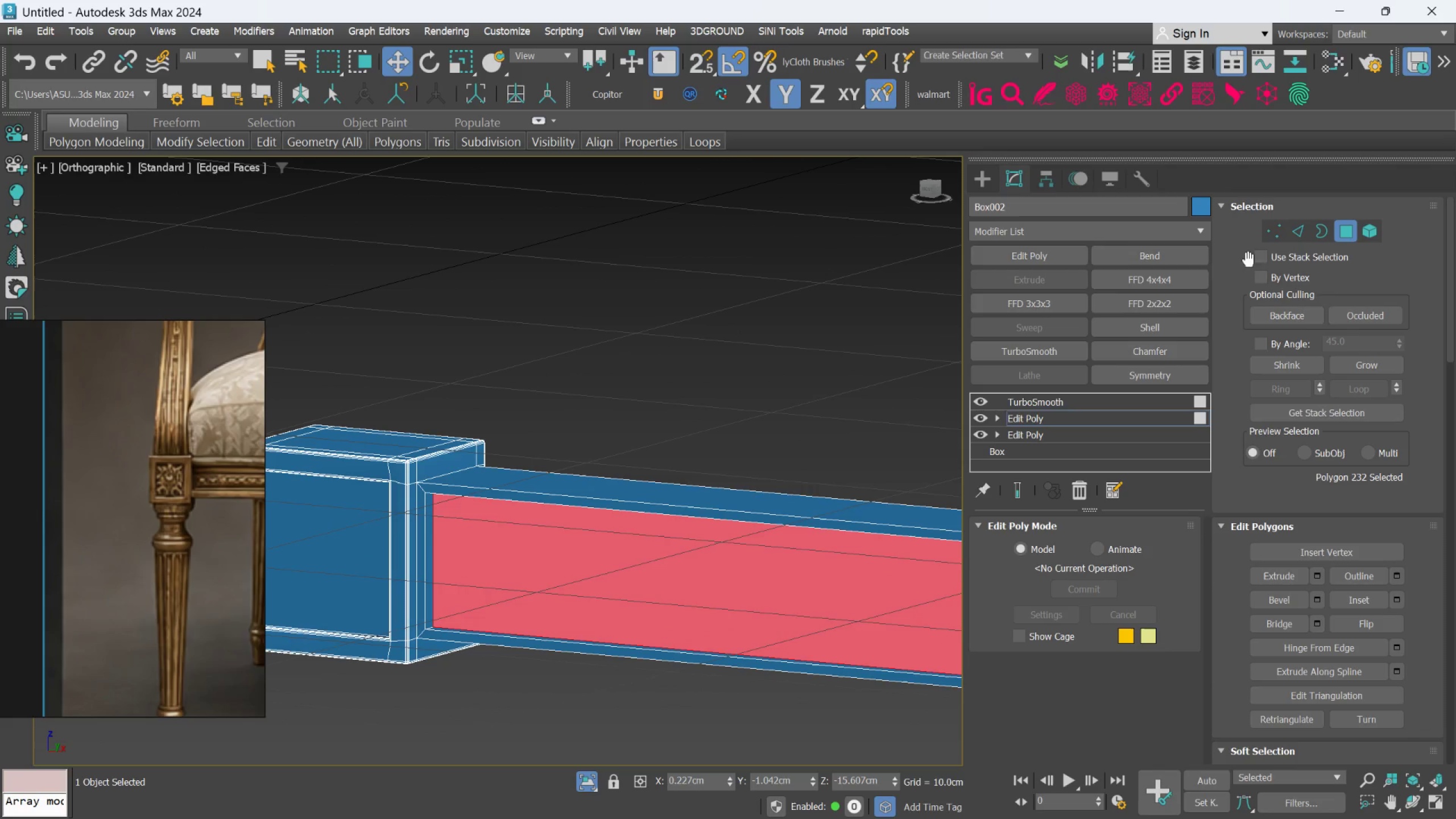 
left_click([1294, 233])
 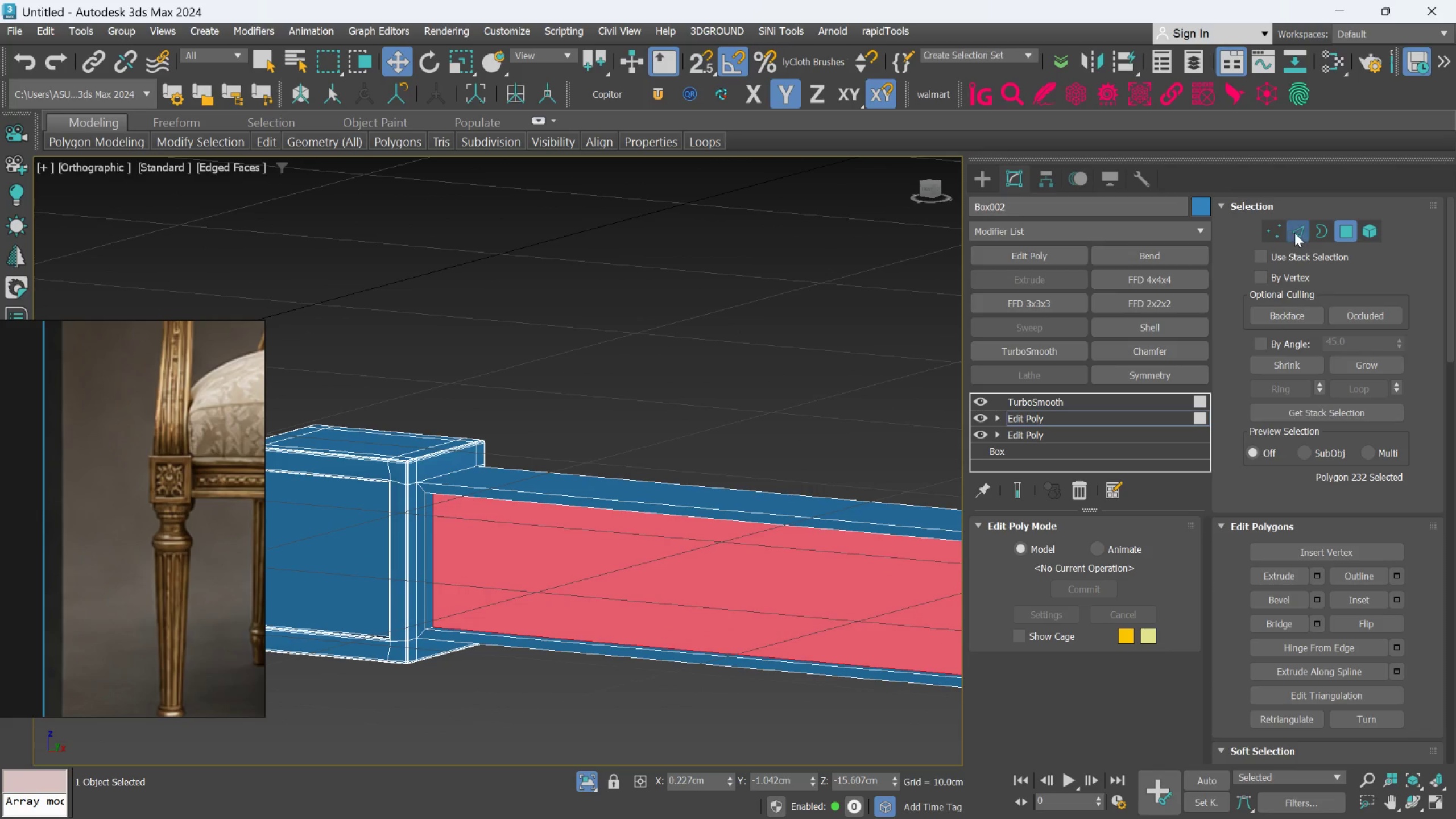 
key(Alt+2)
 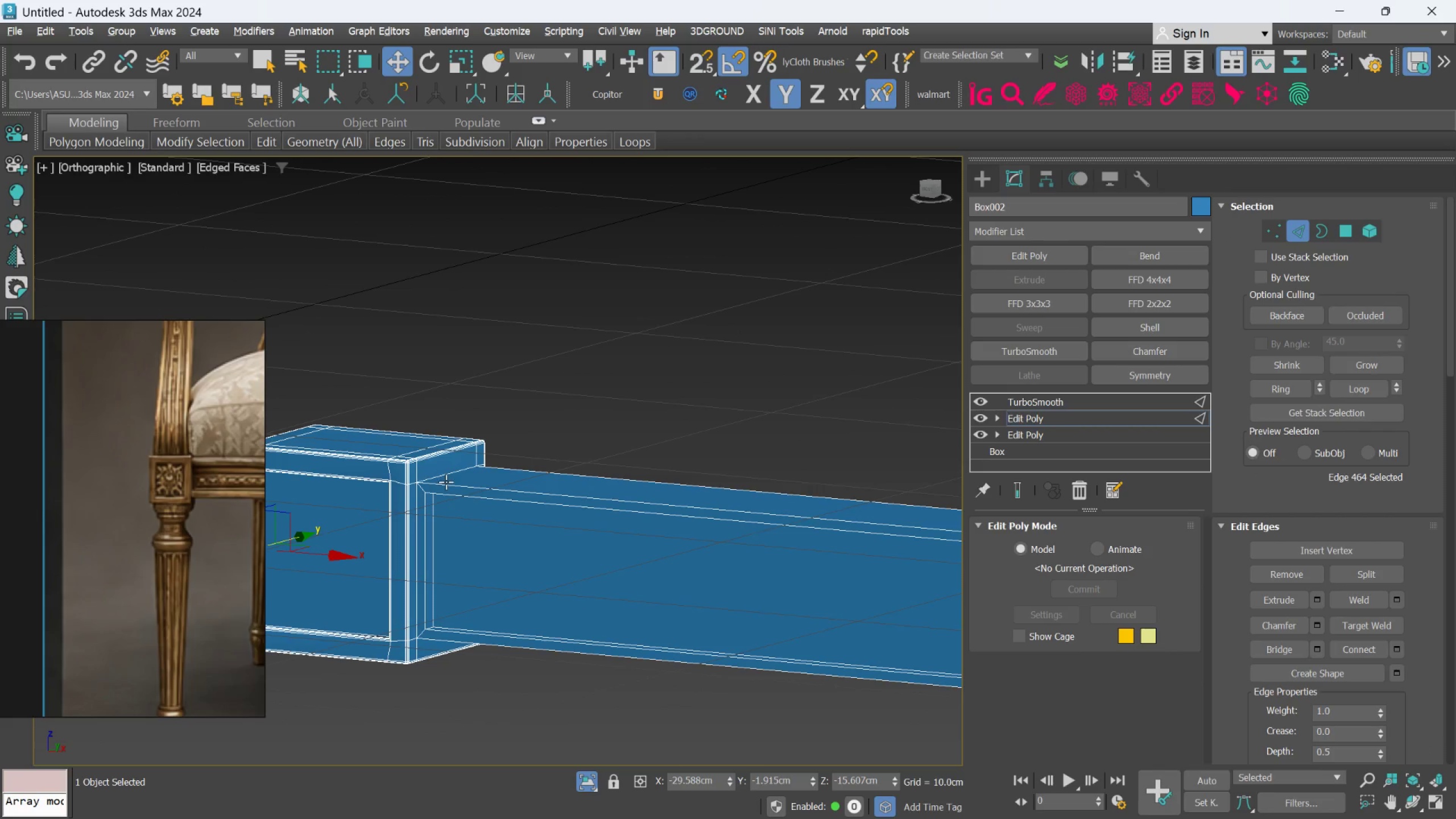 
key(Alt+1)
 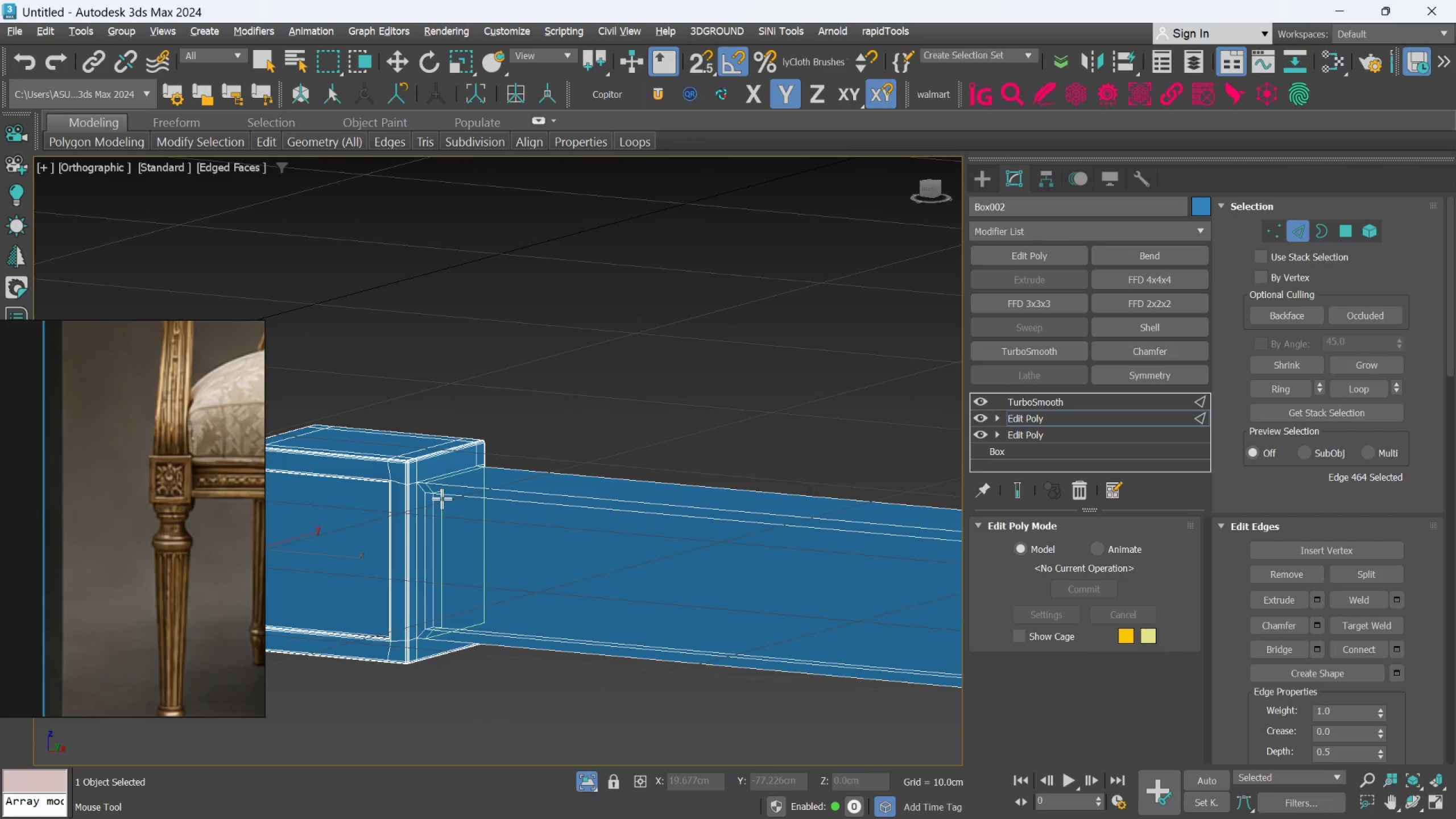 
scroll: coordinate [431, 486], scroll_direction: up, amount: 3.0
 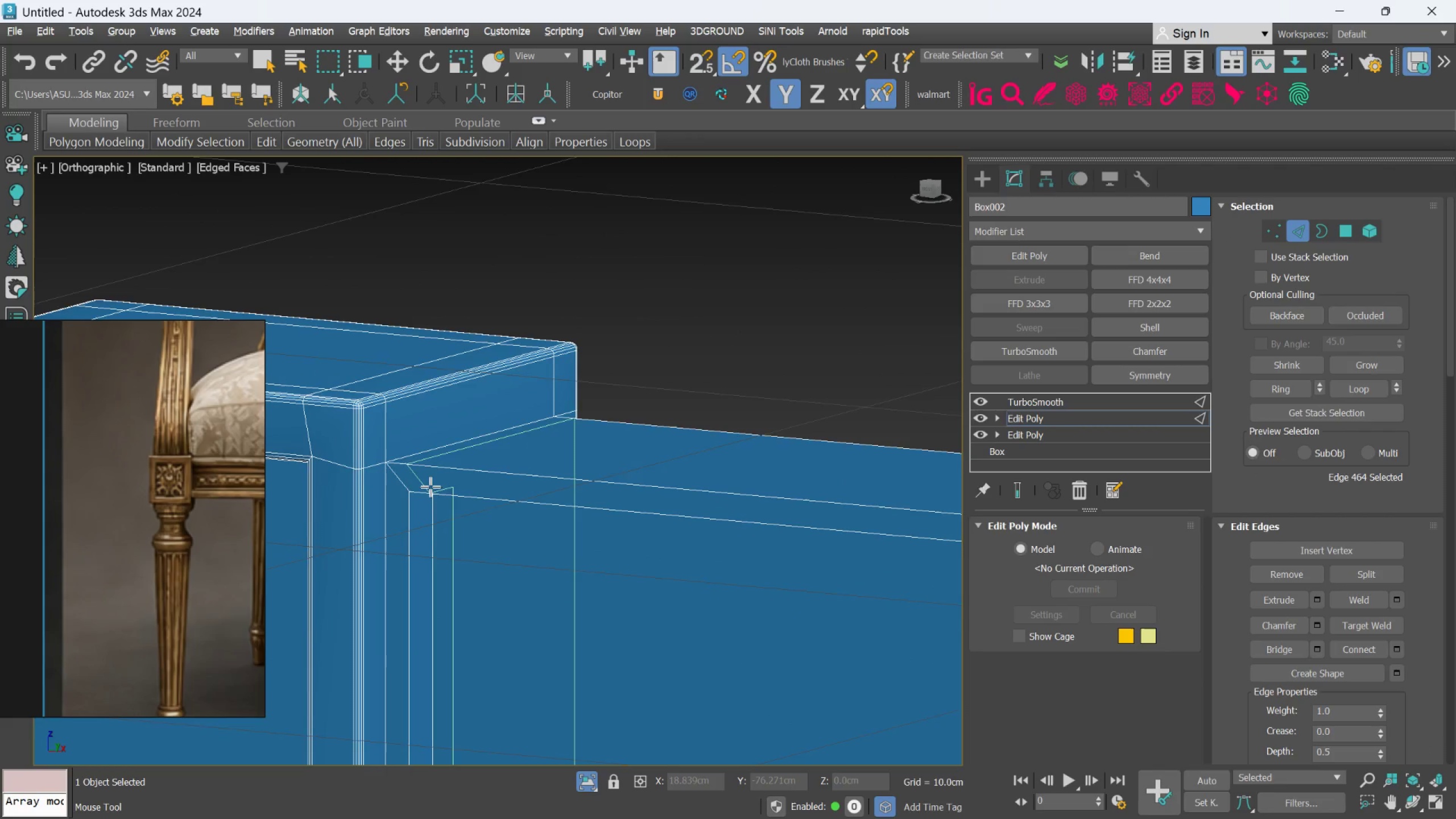 
hold_key(key=AltLeft, duration=0.61)
 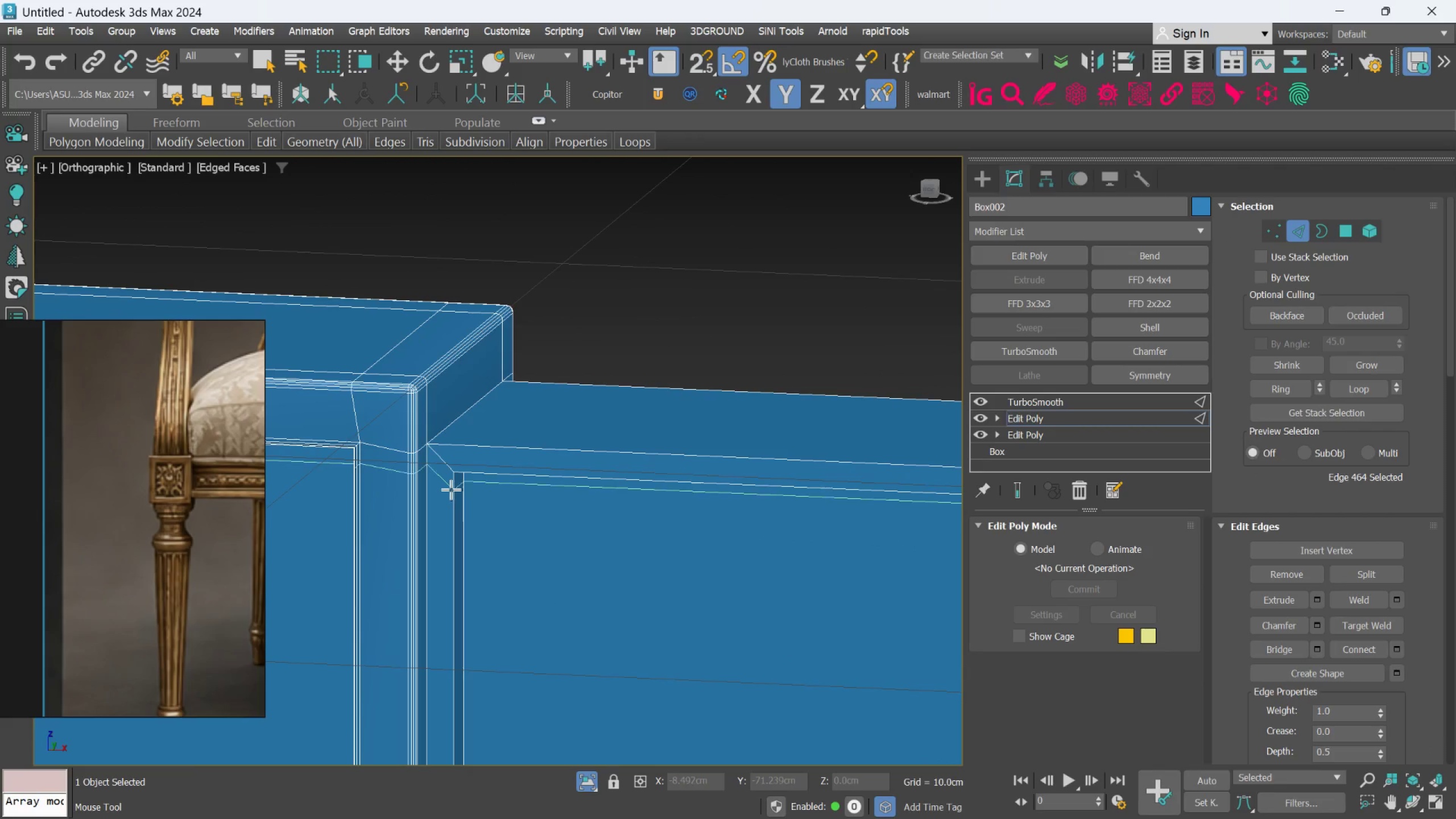 
type(GF)
 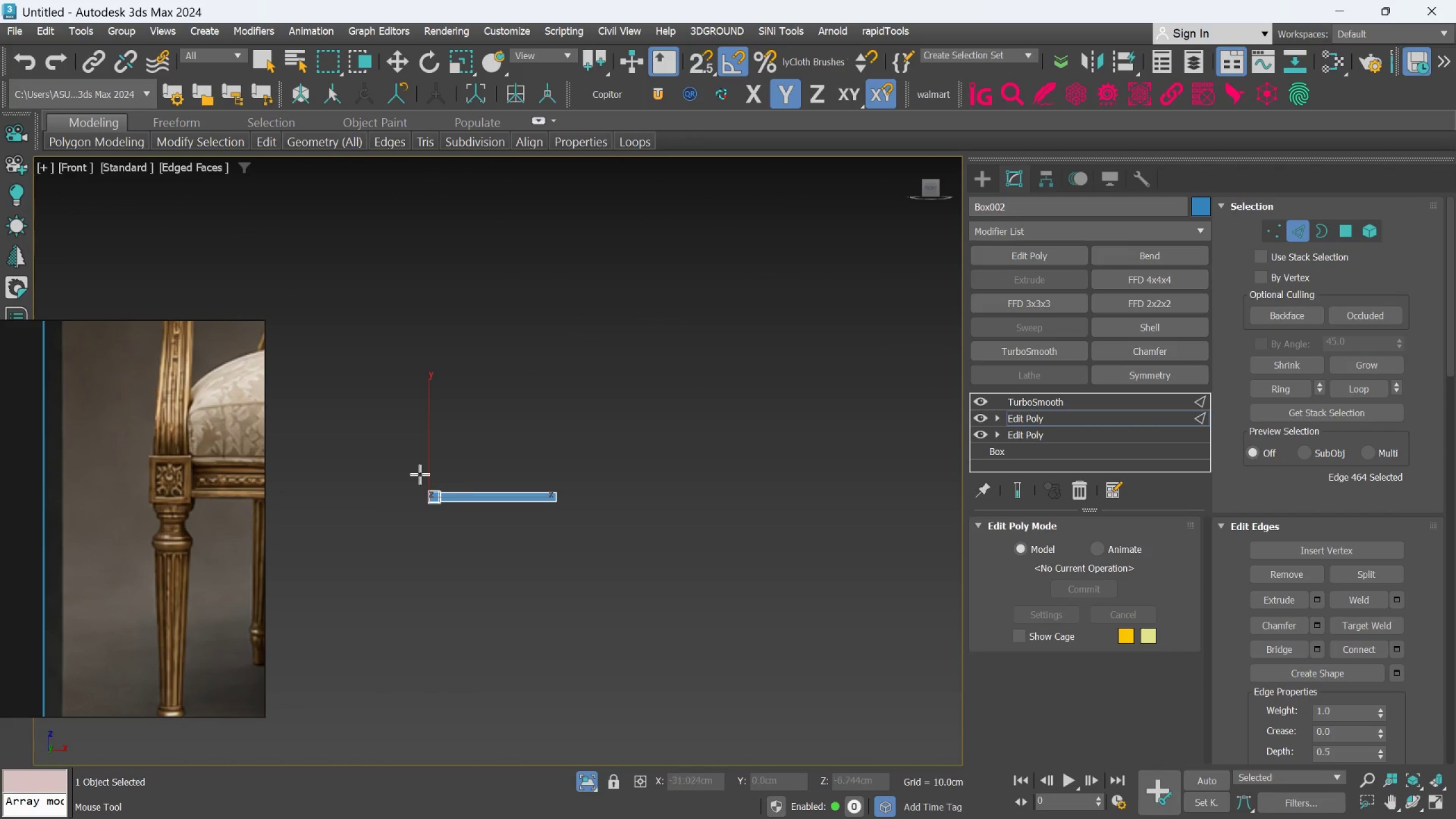 
scroll: coordinate [392, 464], scroll_direction: up, amount: 10.0
 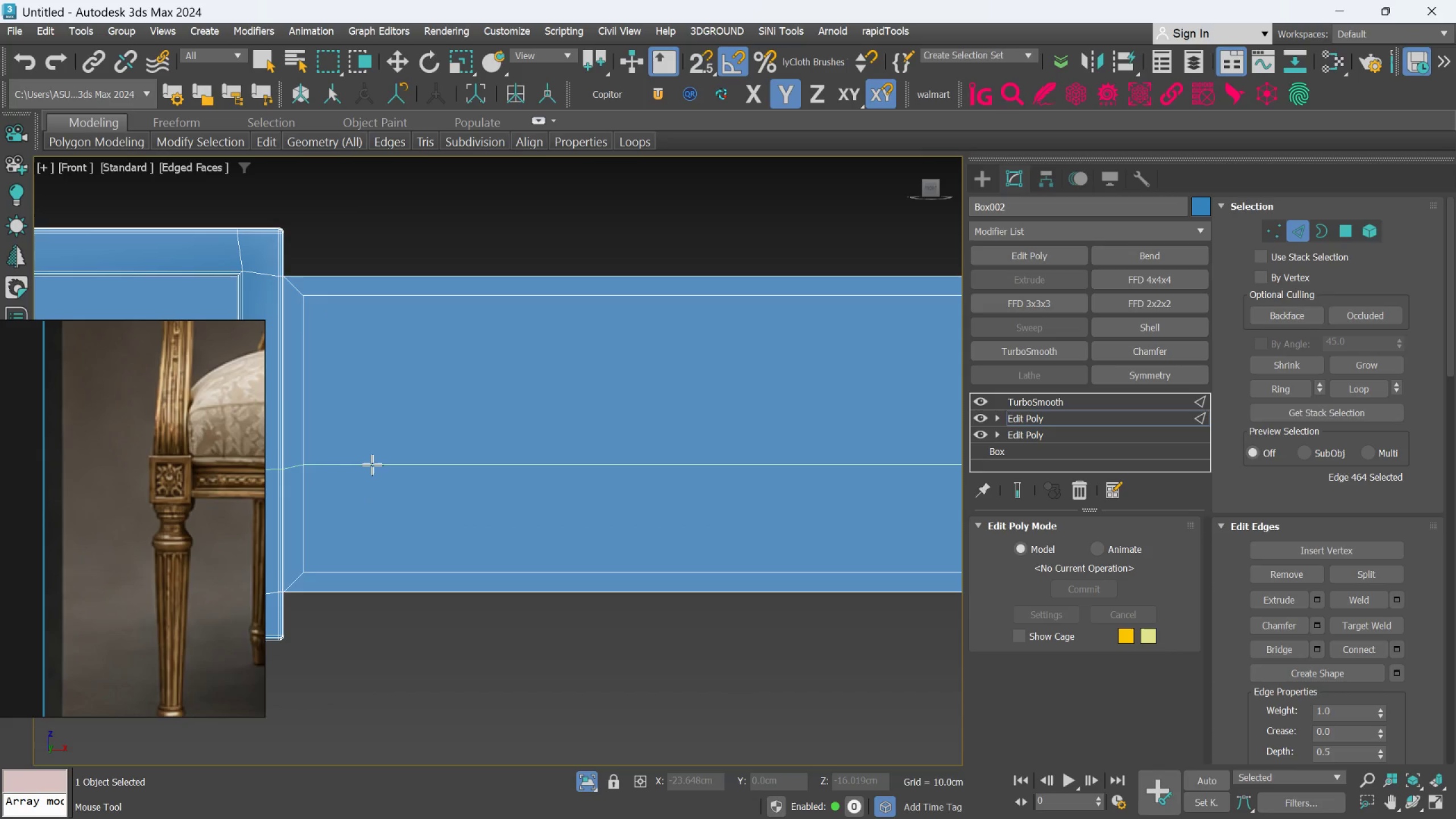 
hold_key(key=AltLeft, duration=0.48)
 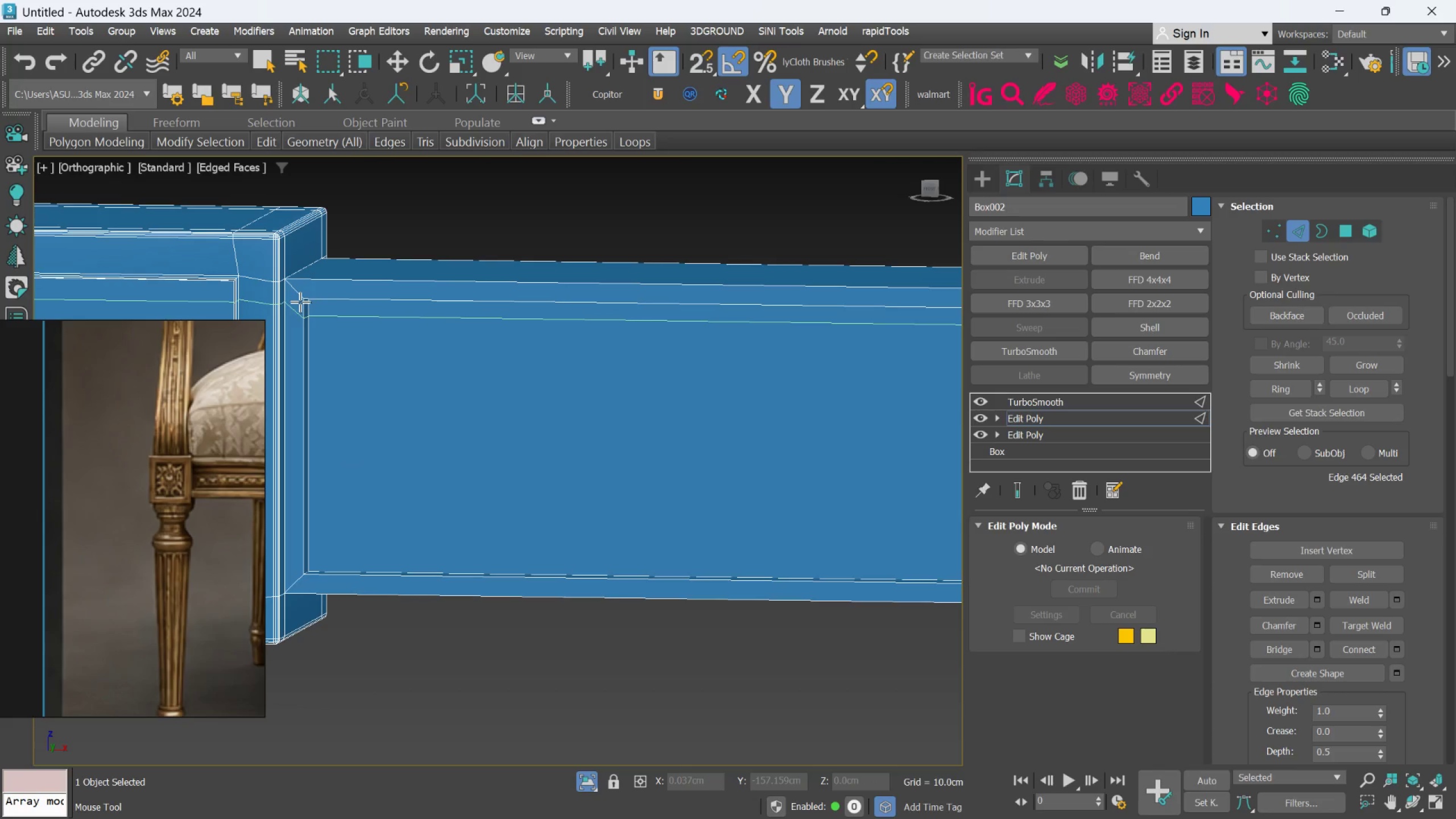 
wait(5.8)
 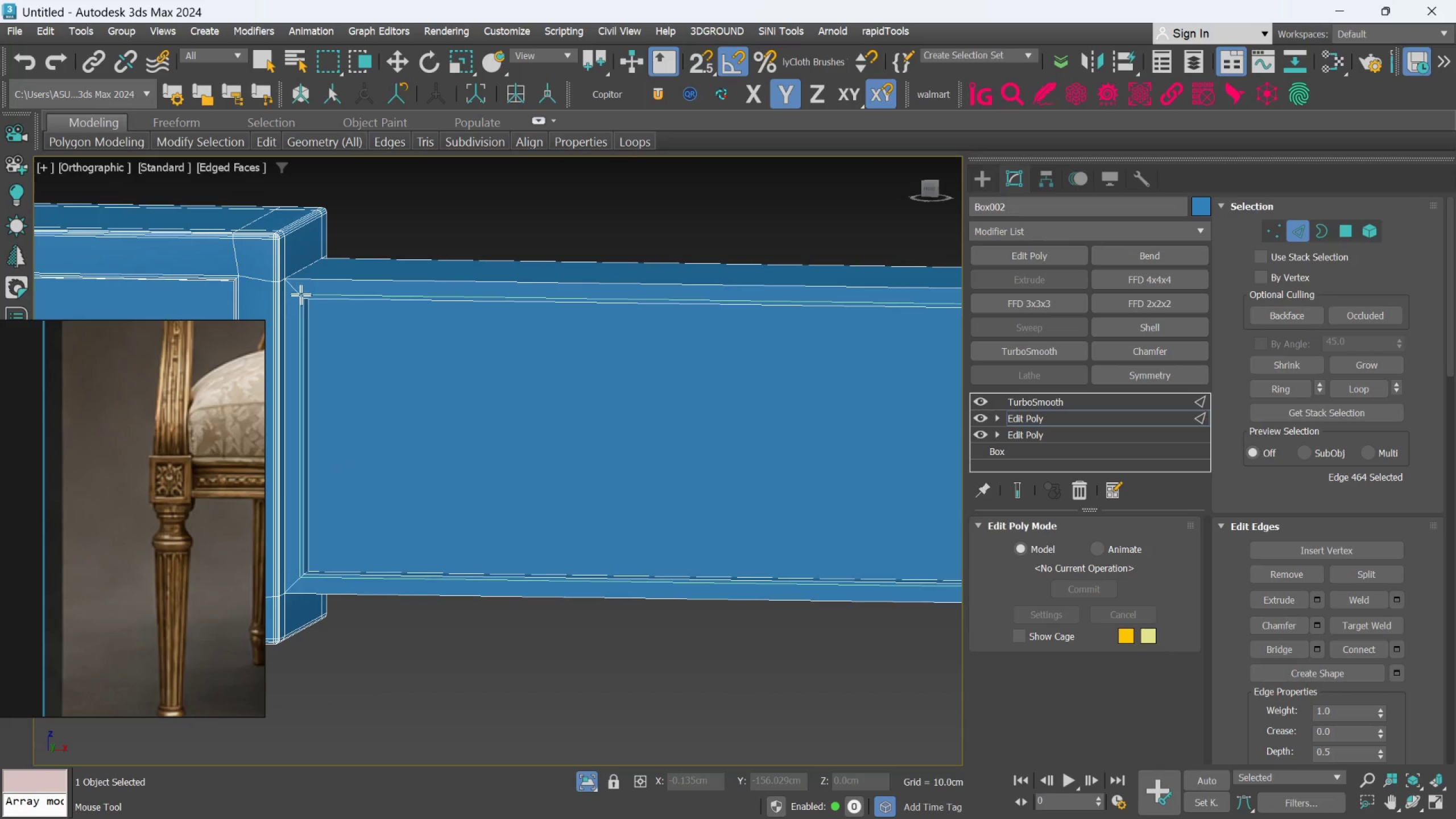 
scroll: coordinate [311, 322], scroll_direction: up, amount: 2.0
 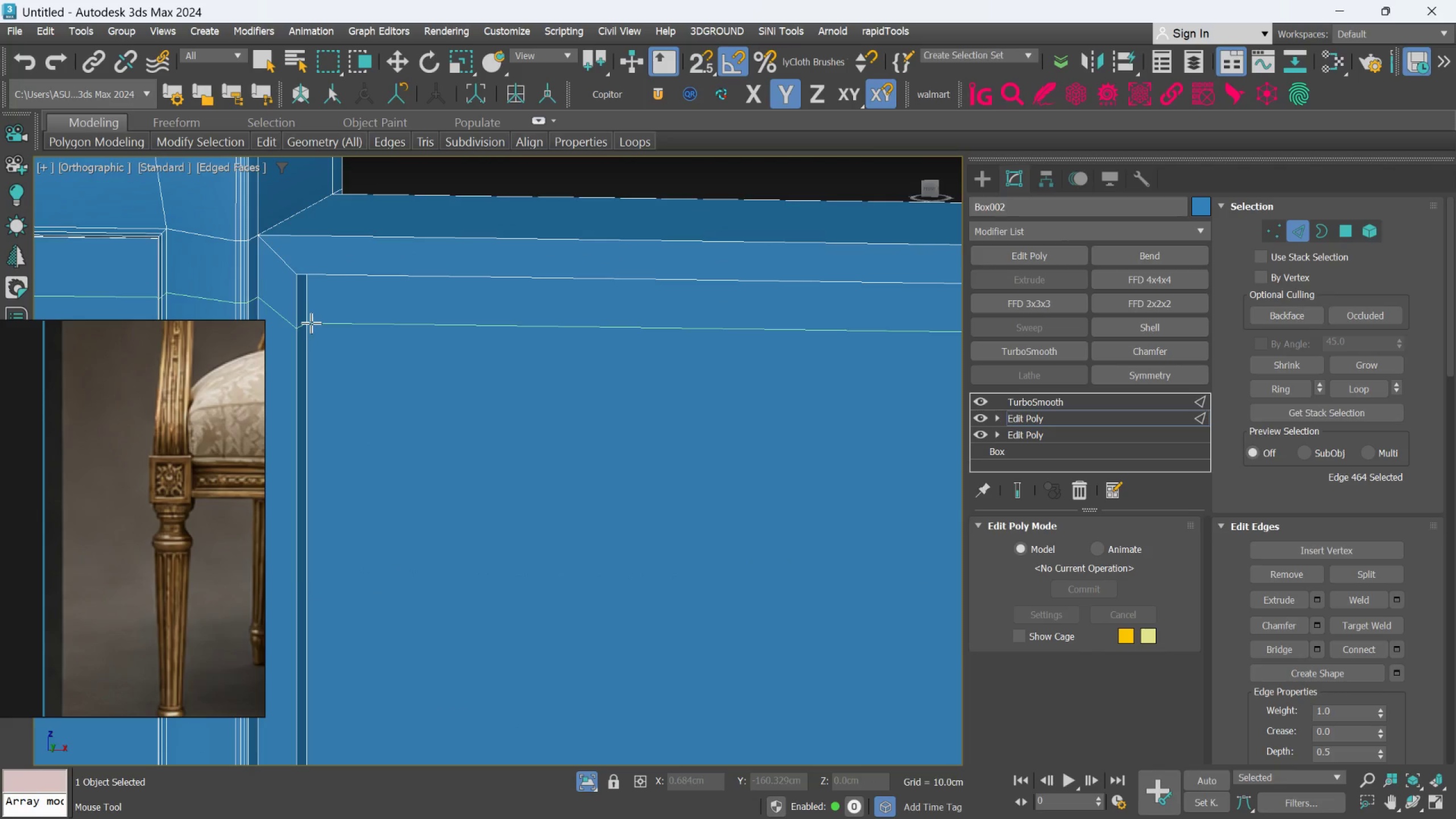 
hold_key(key=AltLeft, duration=0.69)
 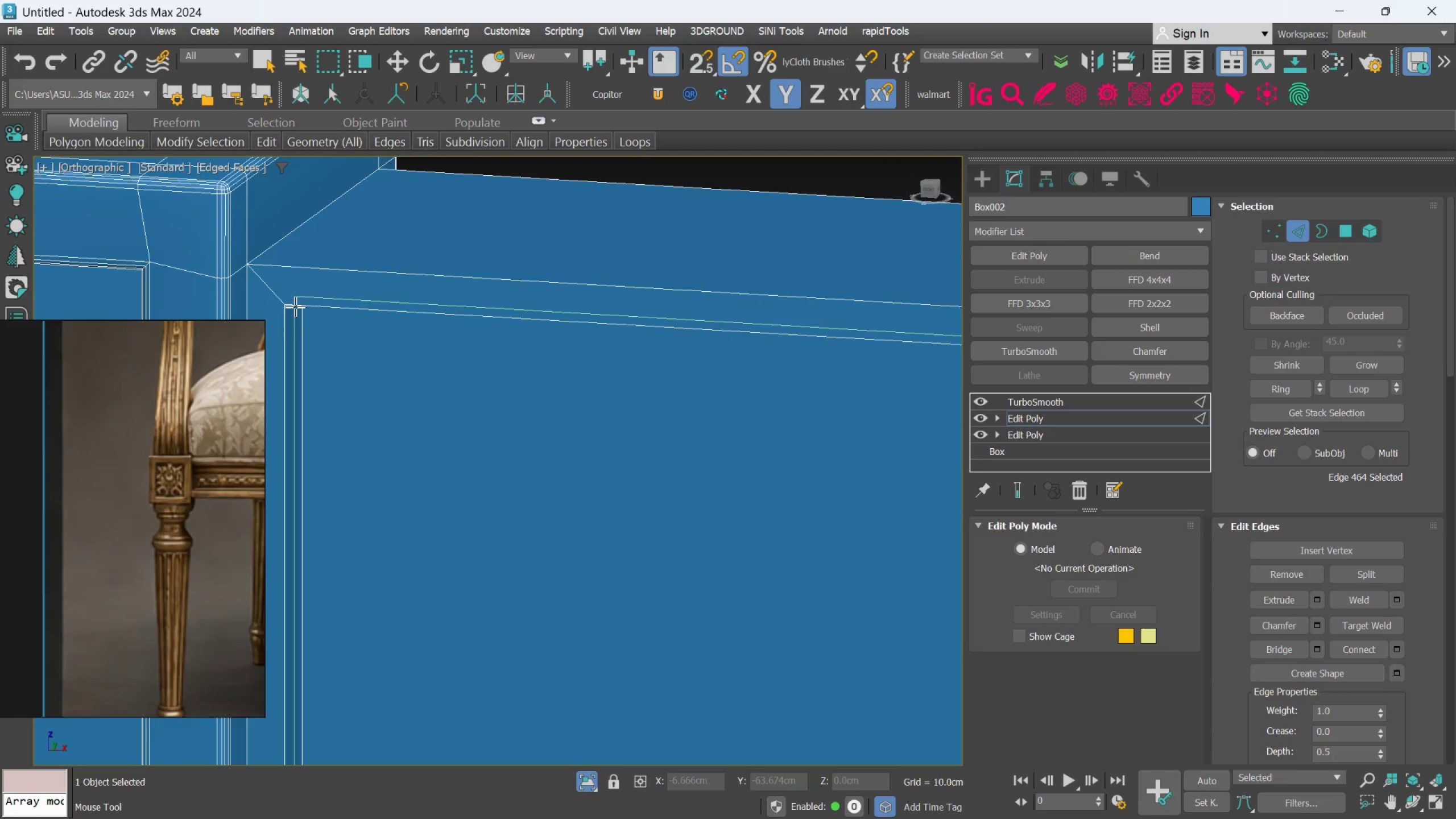 
left_click([295, 307])
 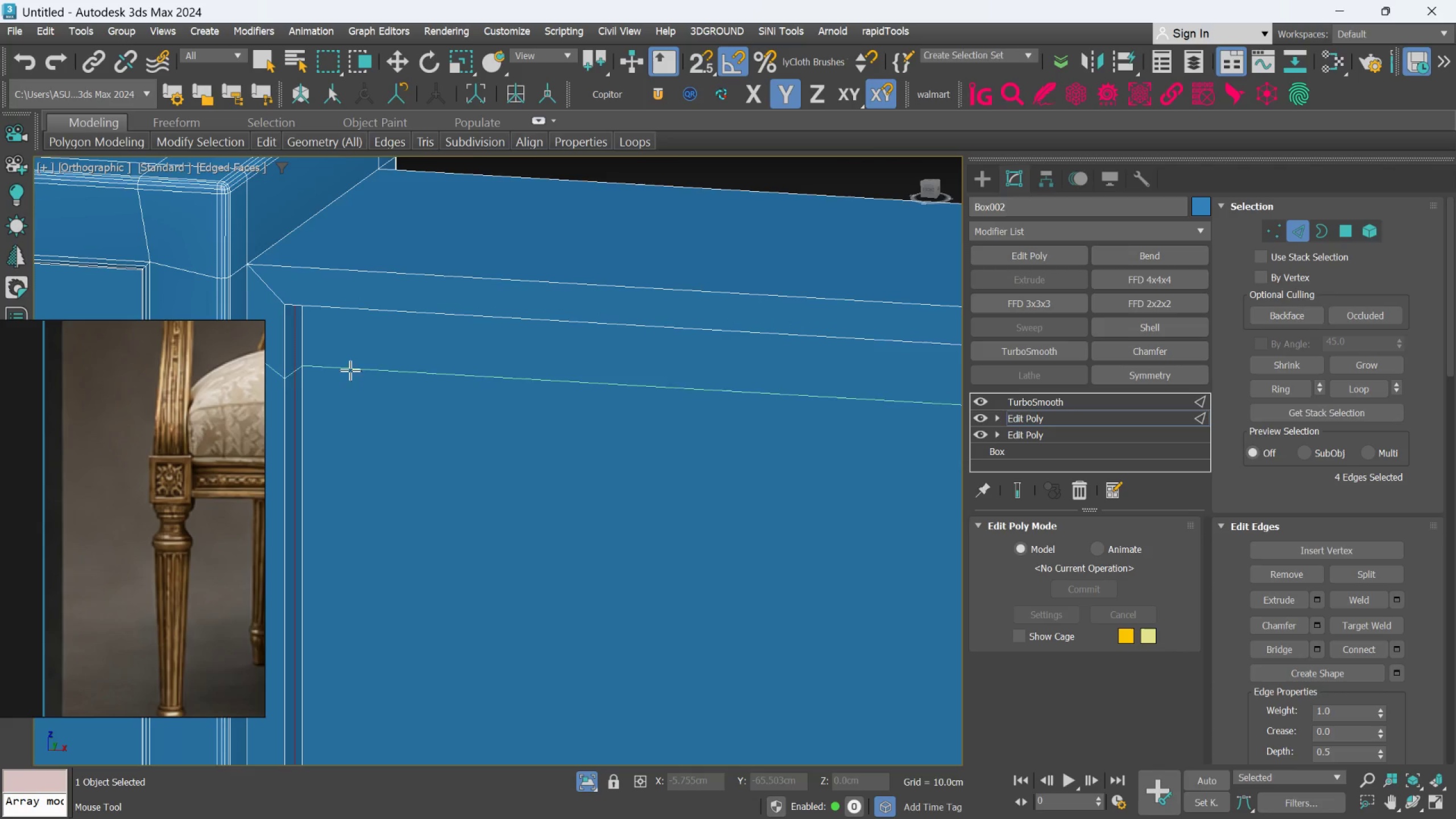 
scroll: coordinate [348, 397], scroll_direction: down, amount: 3.0
 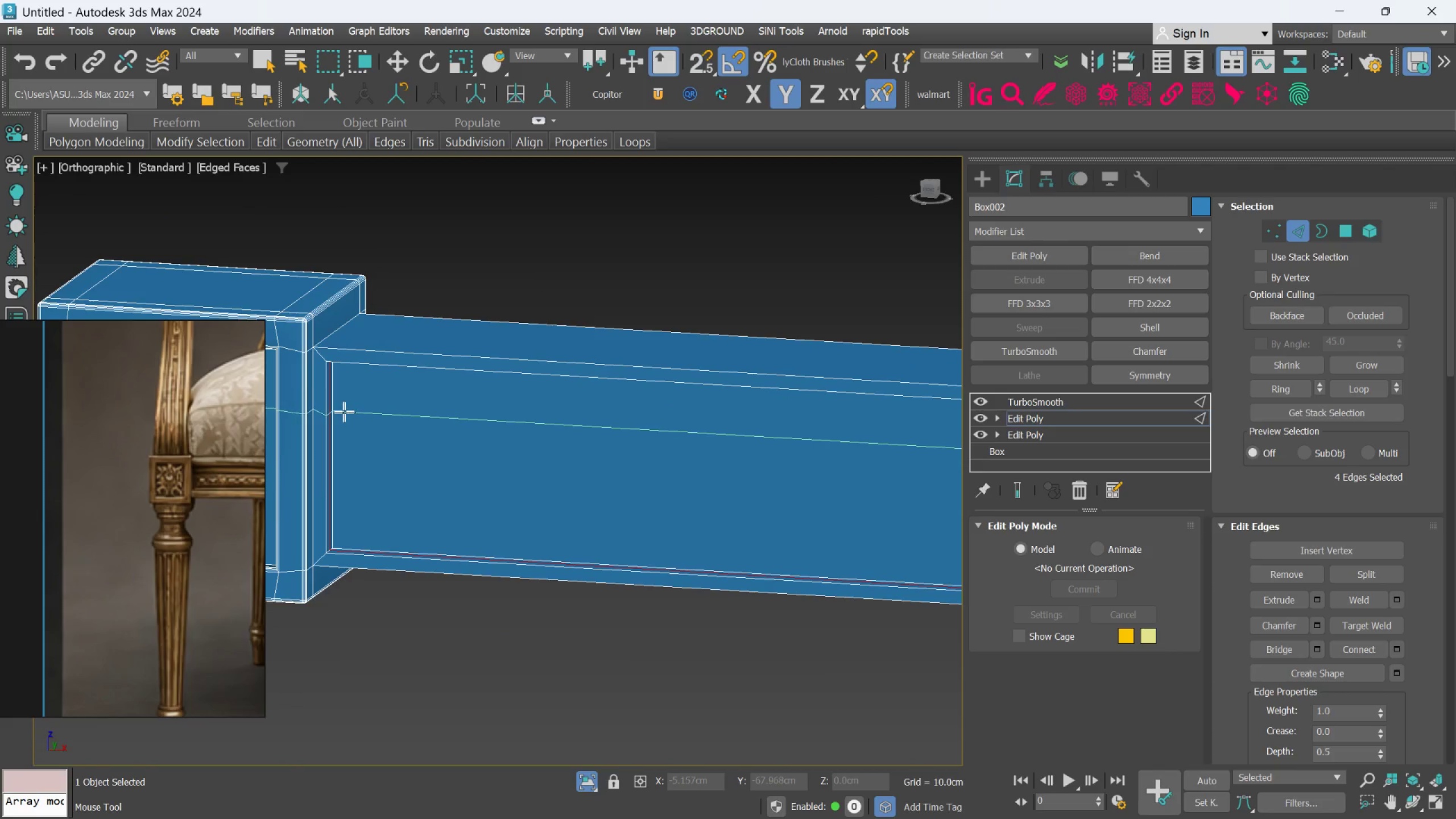 
hold_key(key=AltLeft, duration=0.41)
 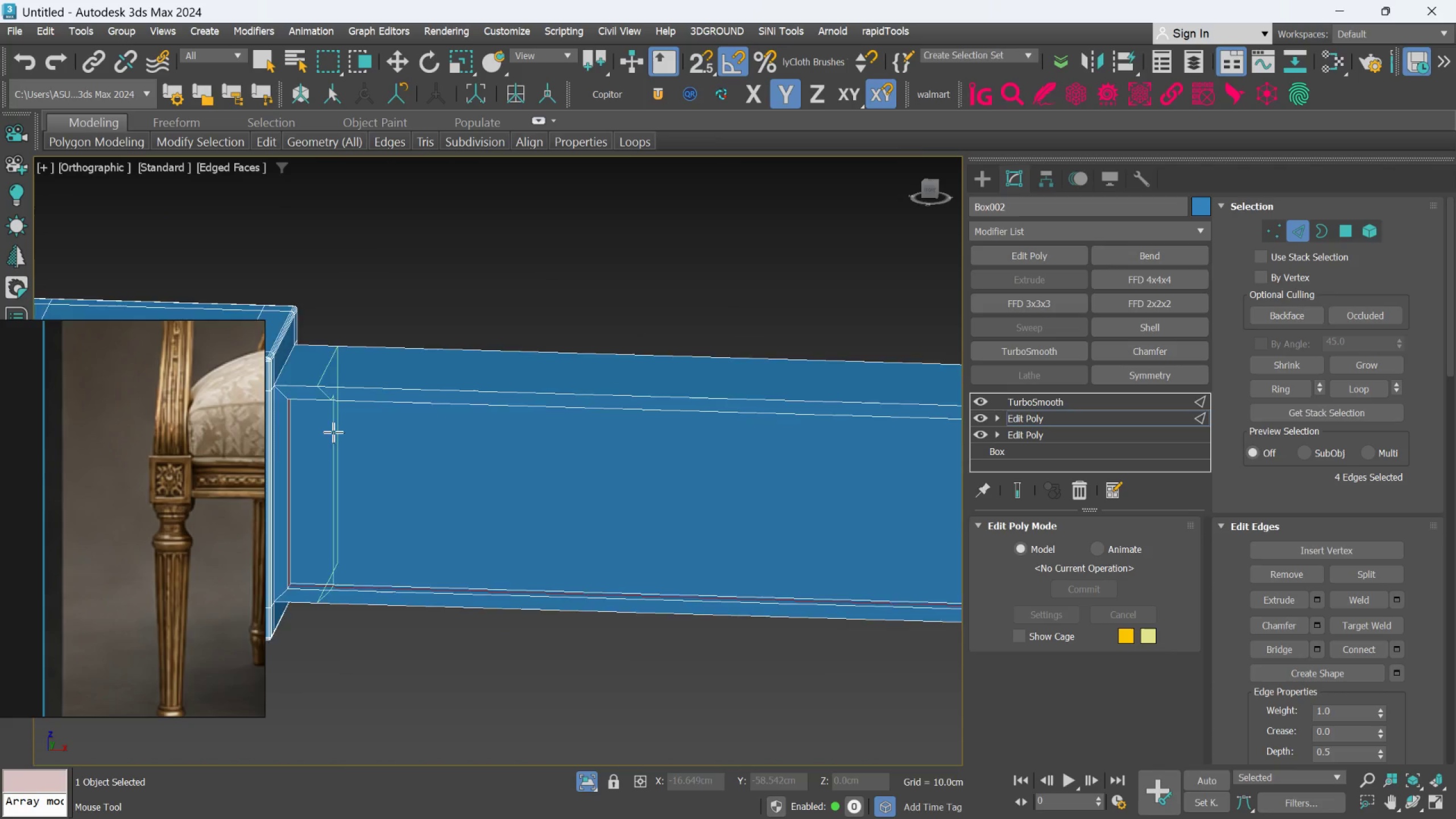 
scroll: coordinate [330, 438], scroll_direction: down, amount: 2.0
 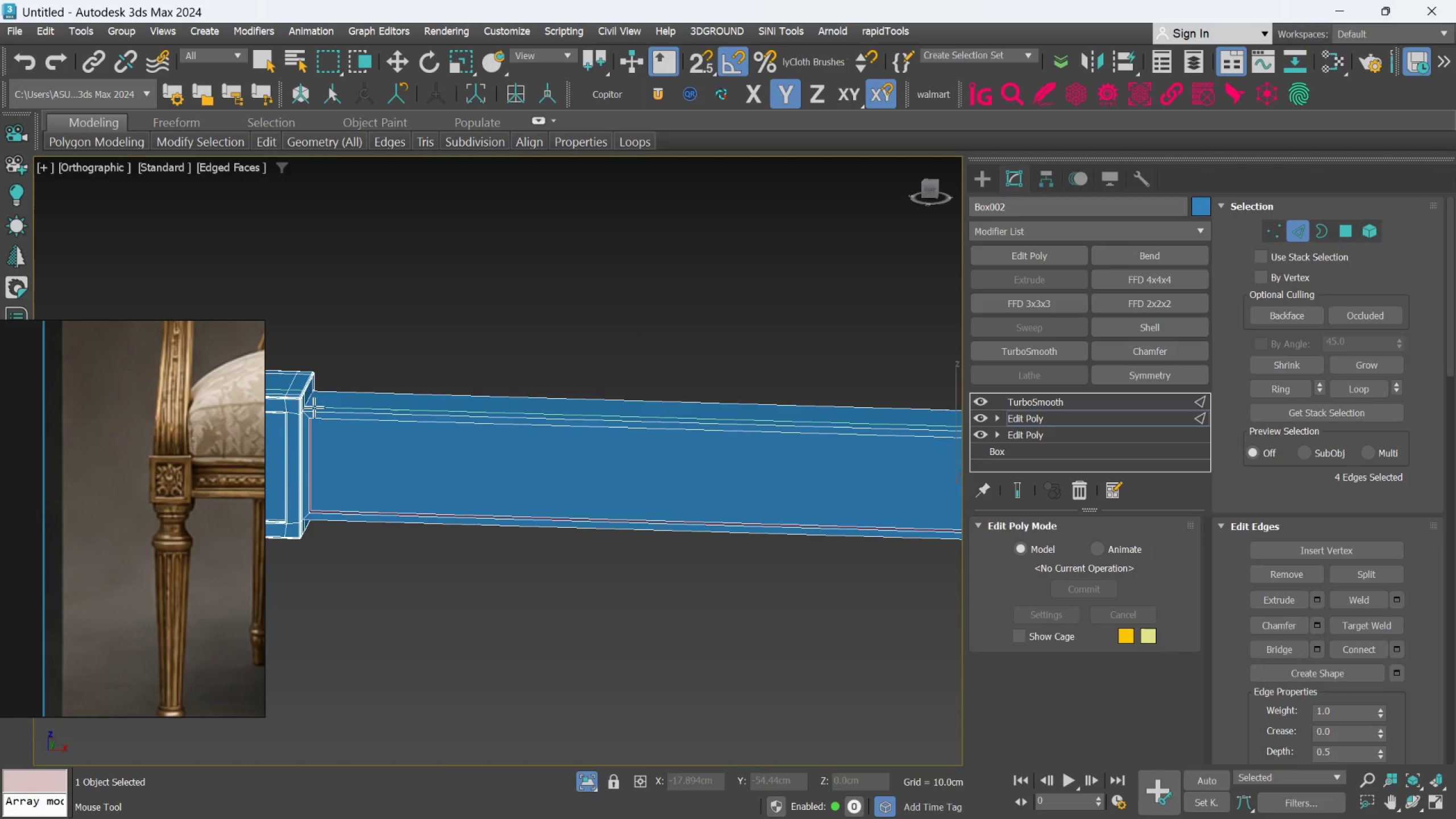 
scroll: coordinate [314, 407], scroll_direction: up, amount: 2.0
 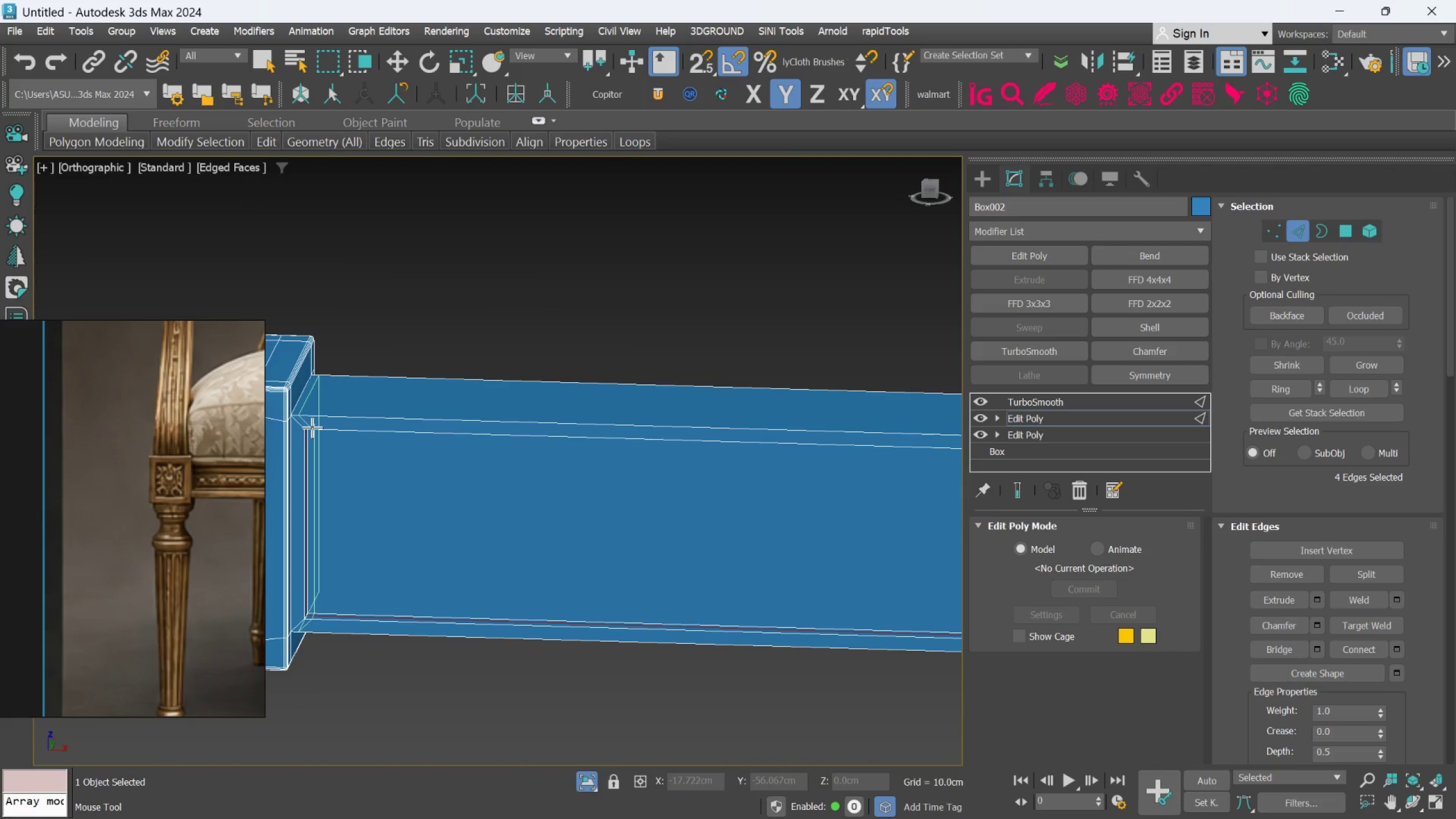 
wait(5.53)
 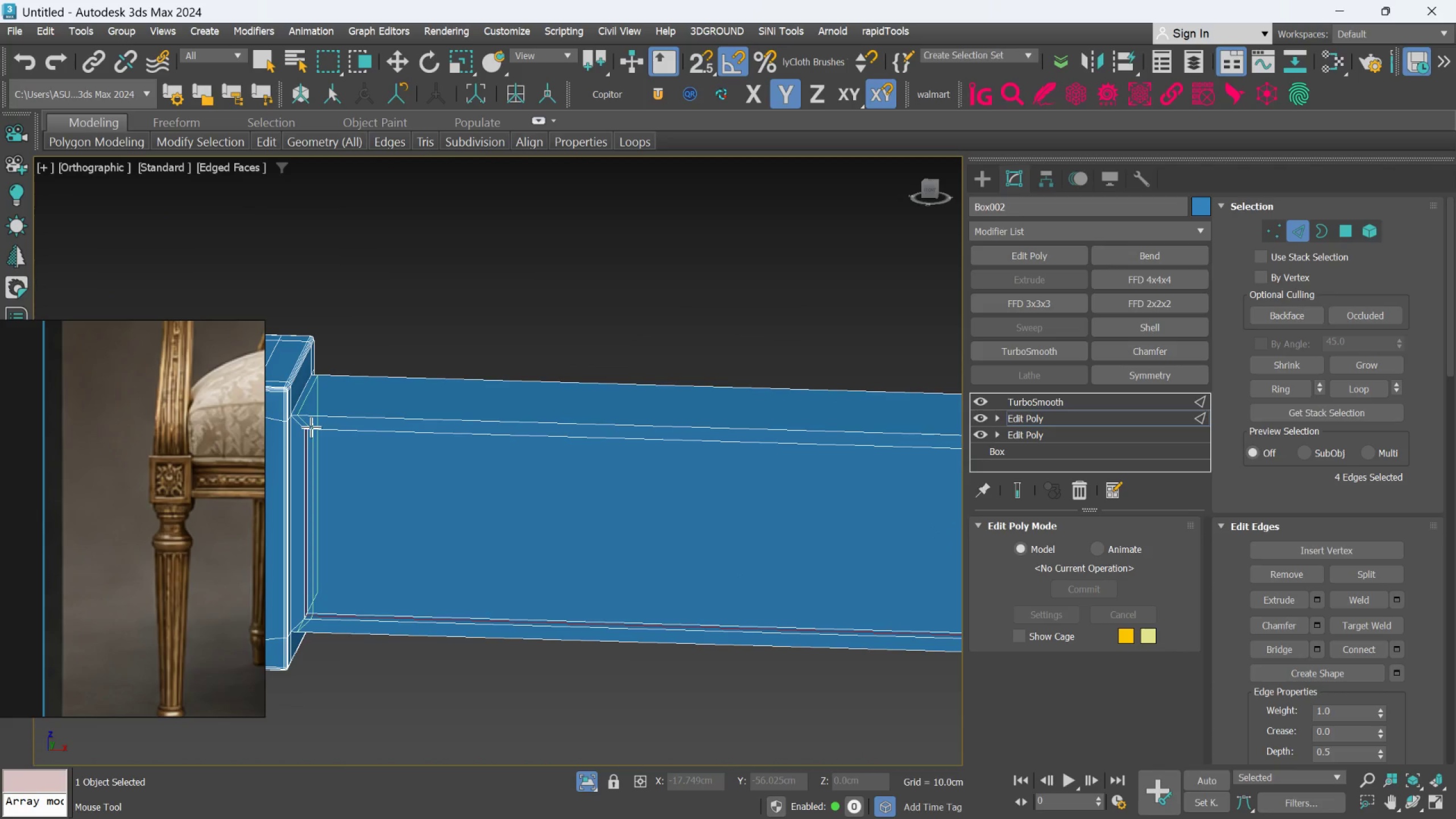 
left_click([313, 428])
 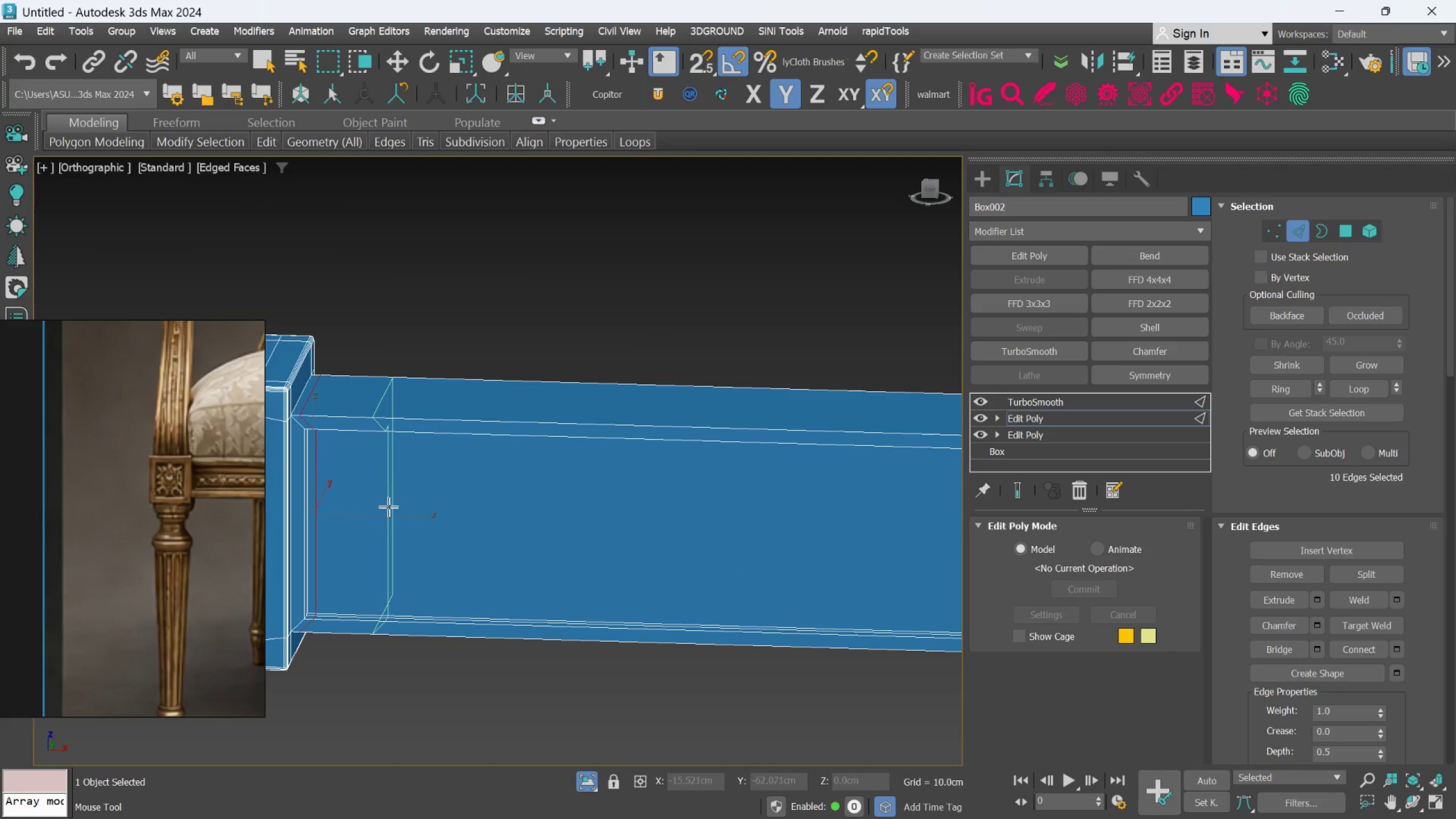 
key(Alt+1)
 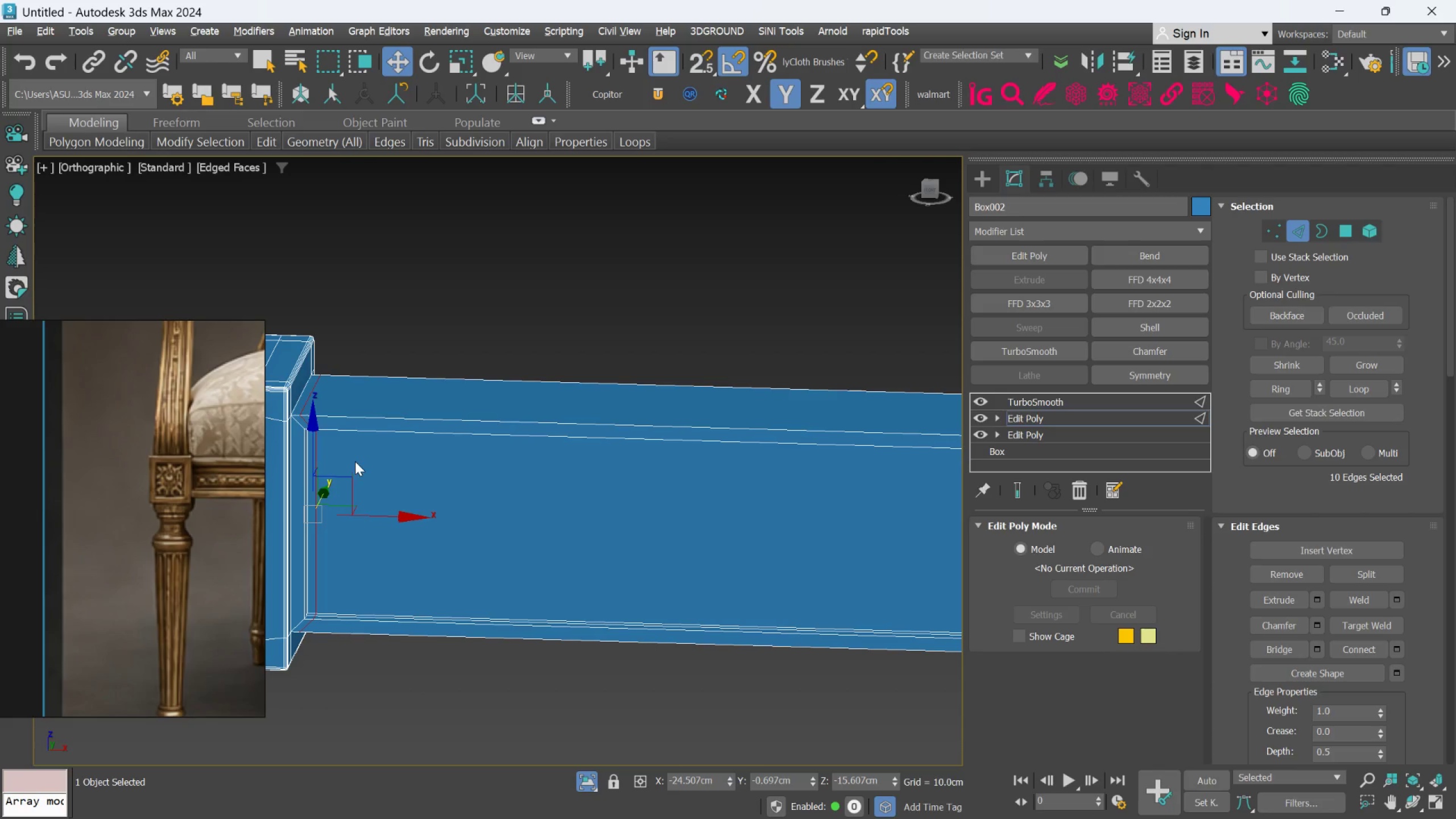 
hold_key(key=AltLeft, duration=0.56)
 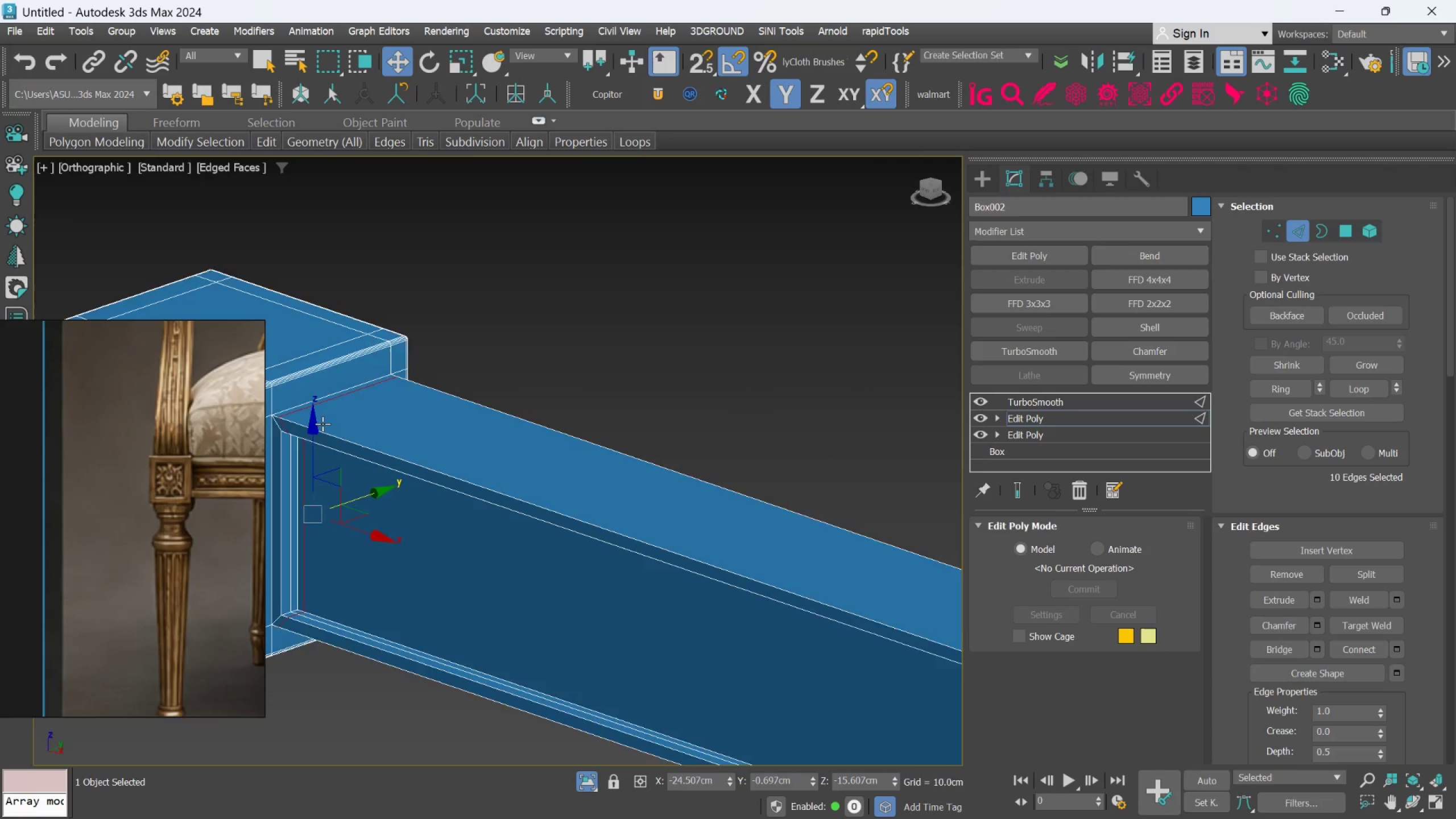 
scroll: coordinate [322, 424], scroll_direction: up, amount: 2.0
 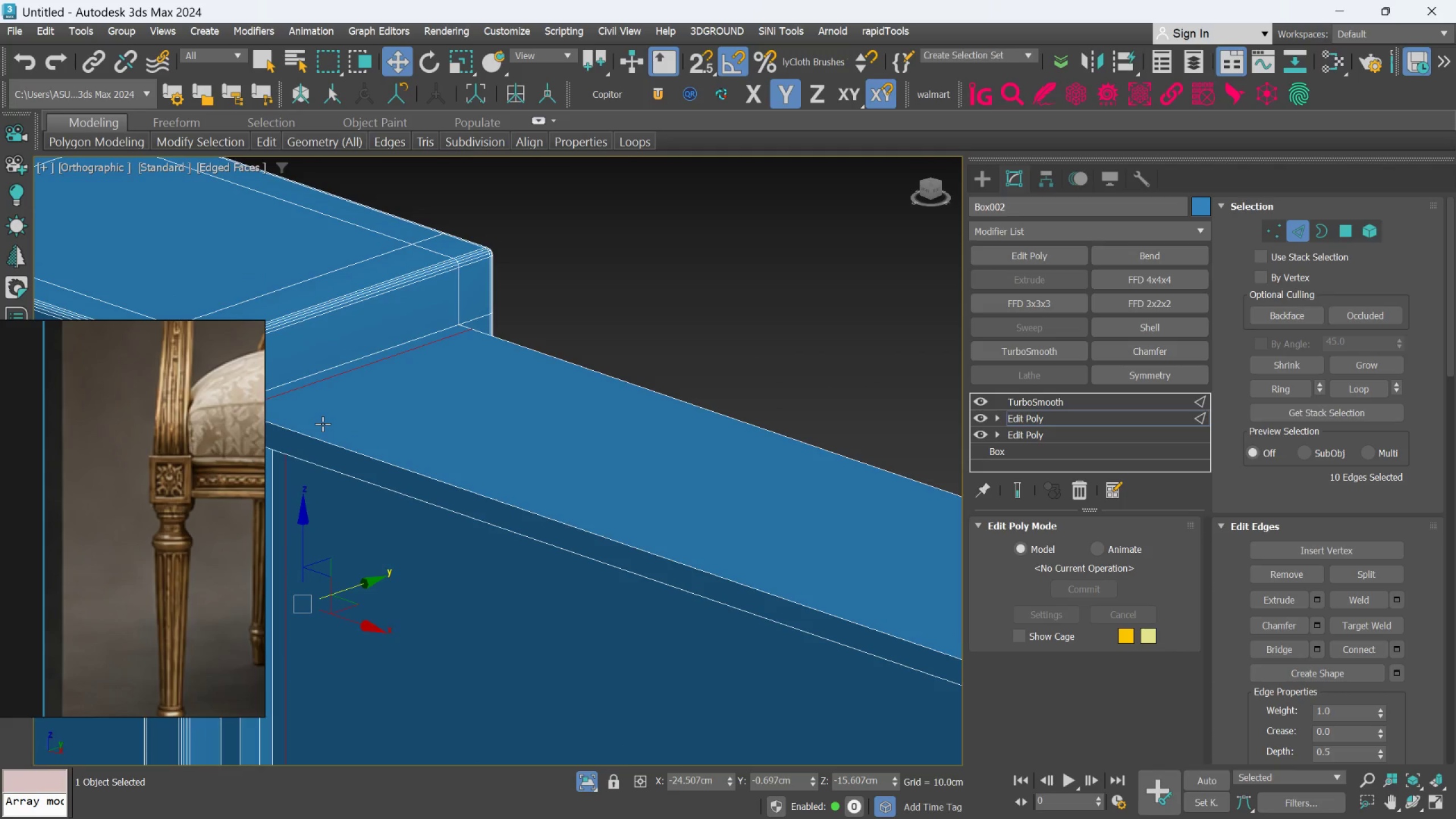 
key(Alt+AltLeft)
 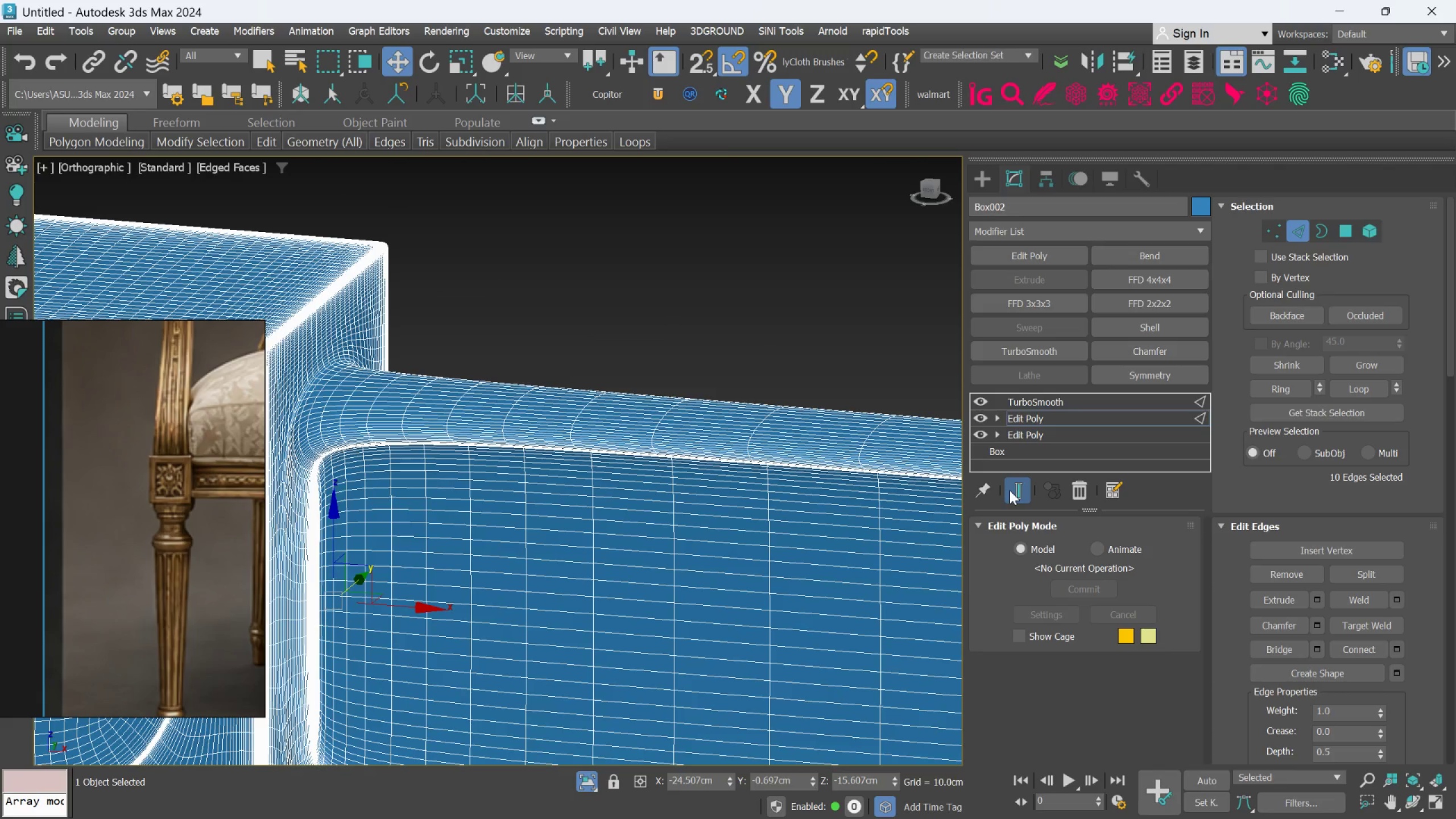 
wait(5.38)
 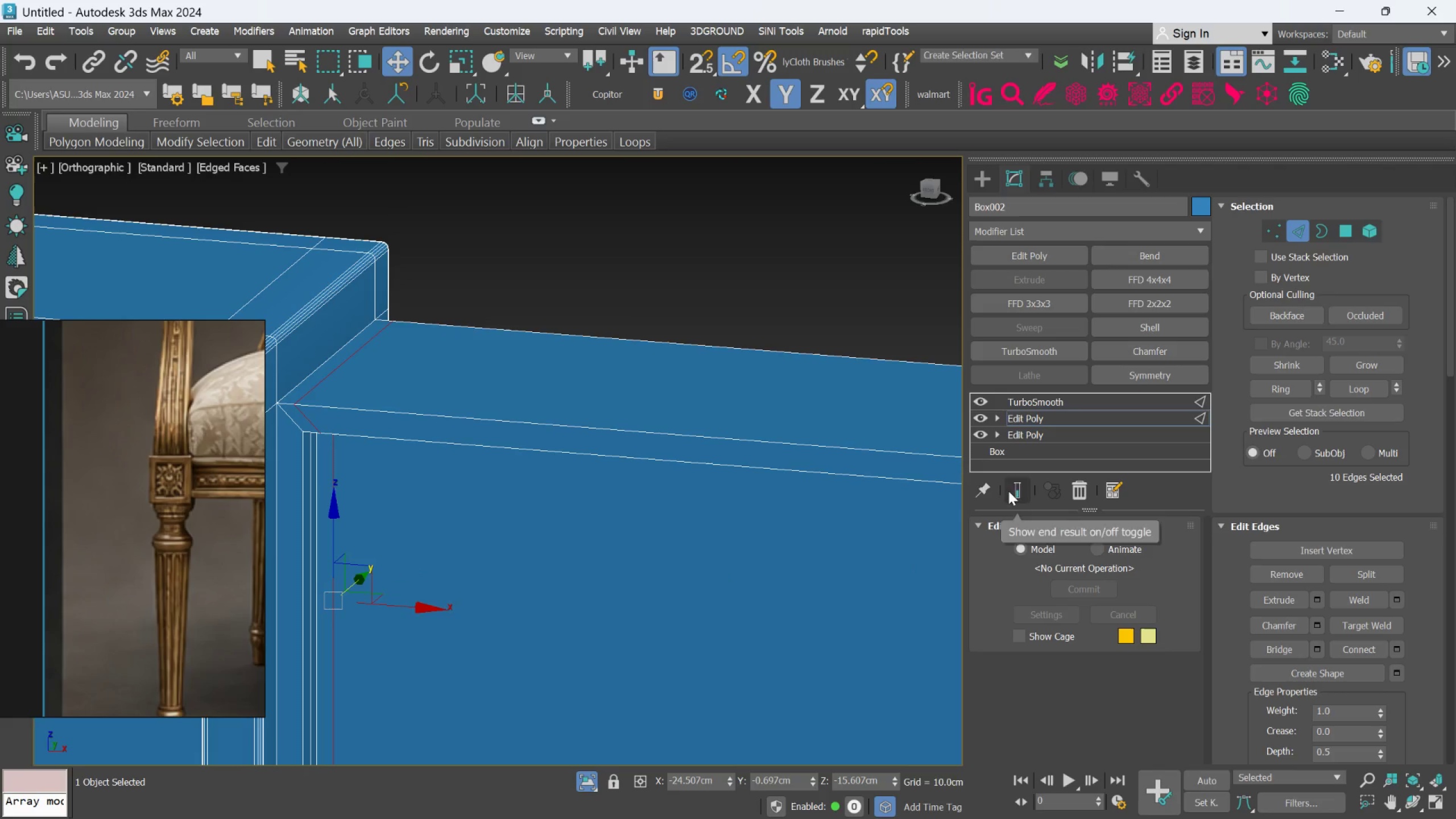 
double_click([1010, 490])
 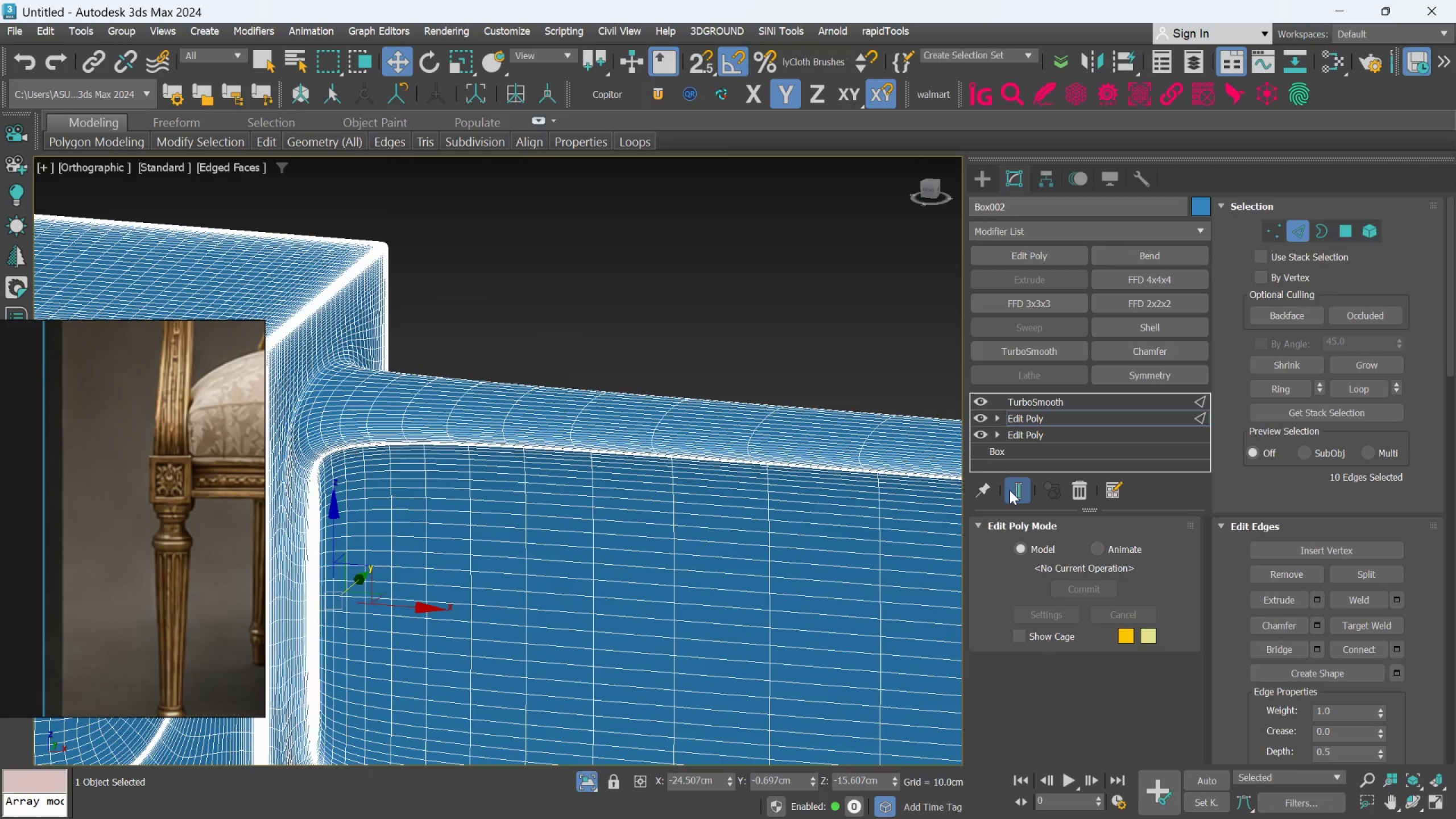 
double_click([1010, 490])
 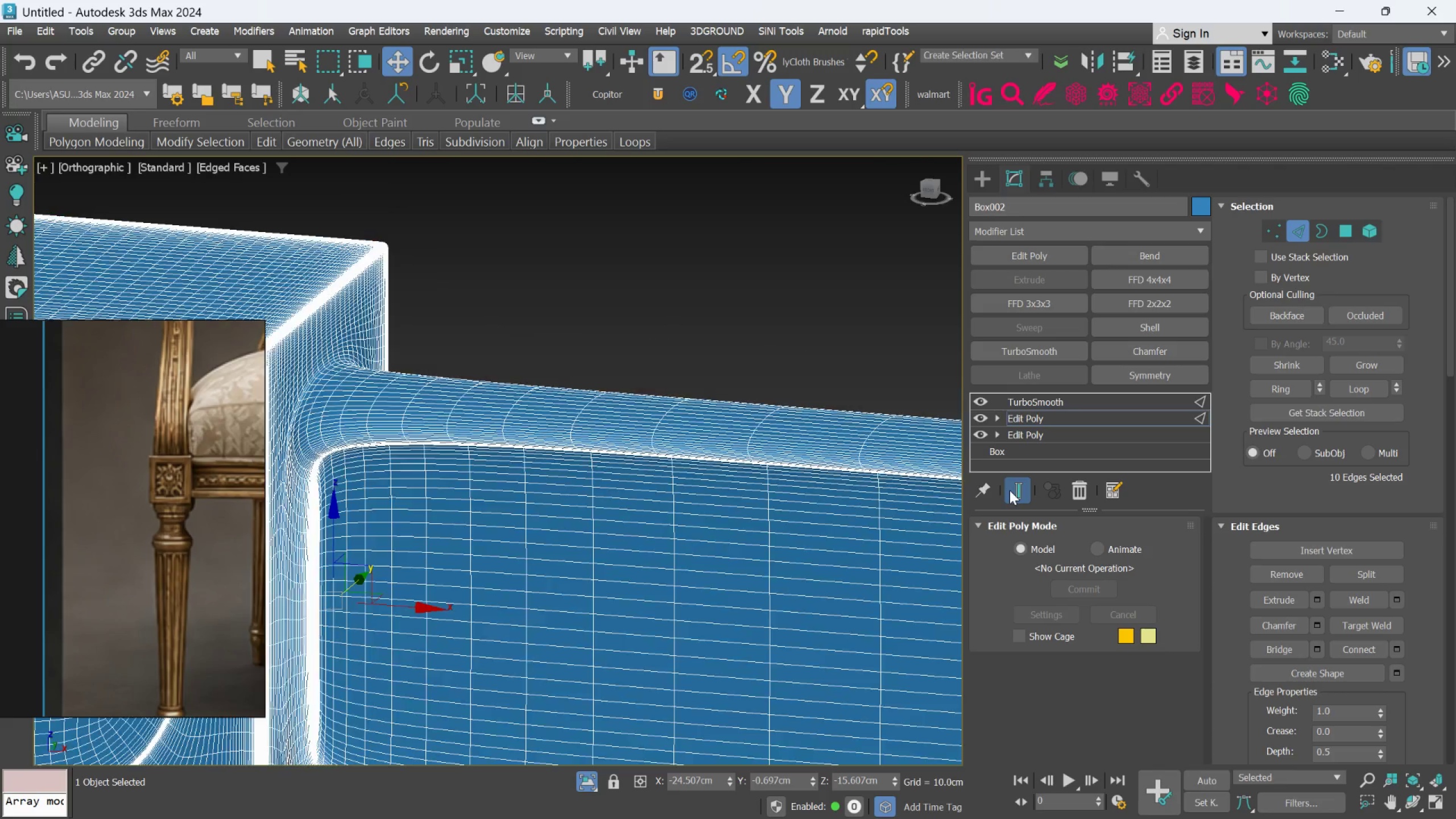 
triple_click([1010, 490])
 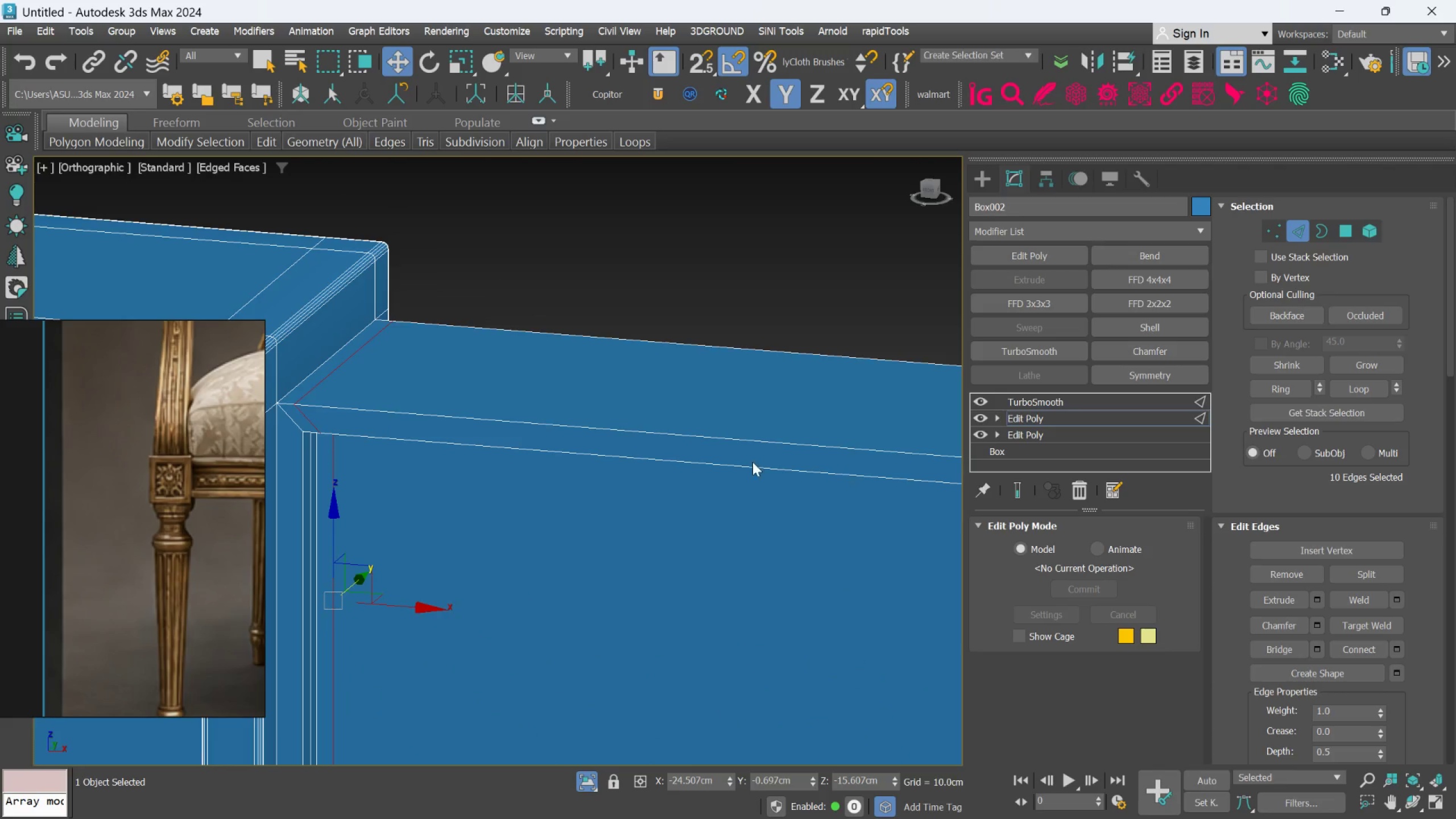 
scroll: coordinate [724, 481], scroll_direction: down, amount: 3.0
 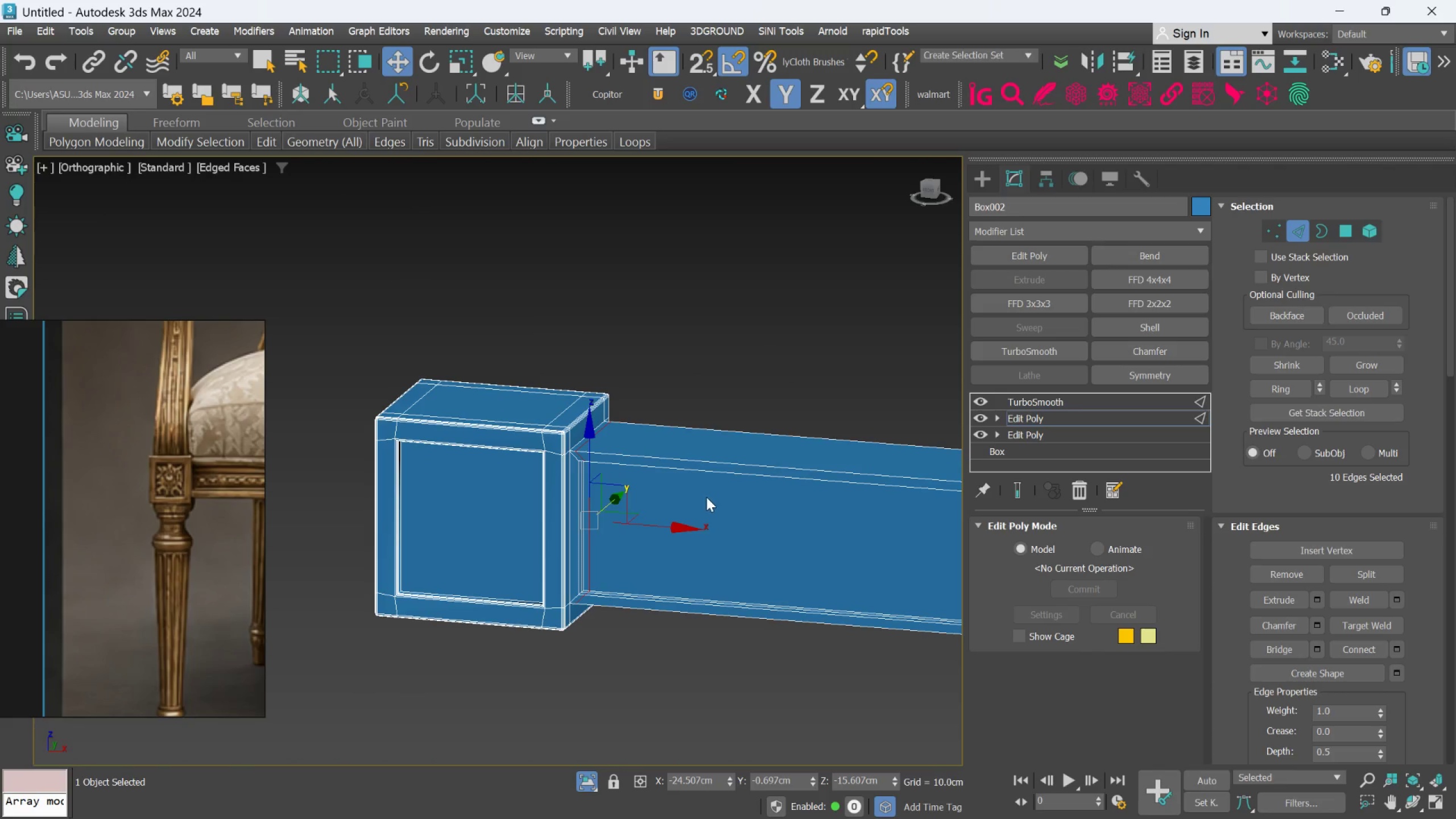 
hold_key(key=AltLeft, duration=0.53)
 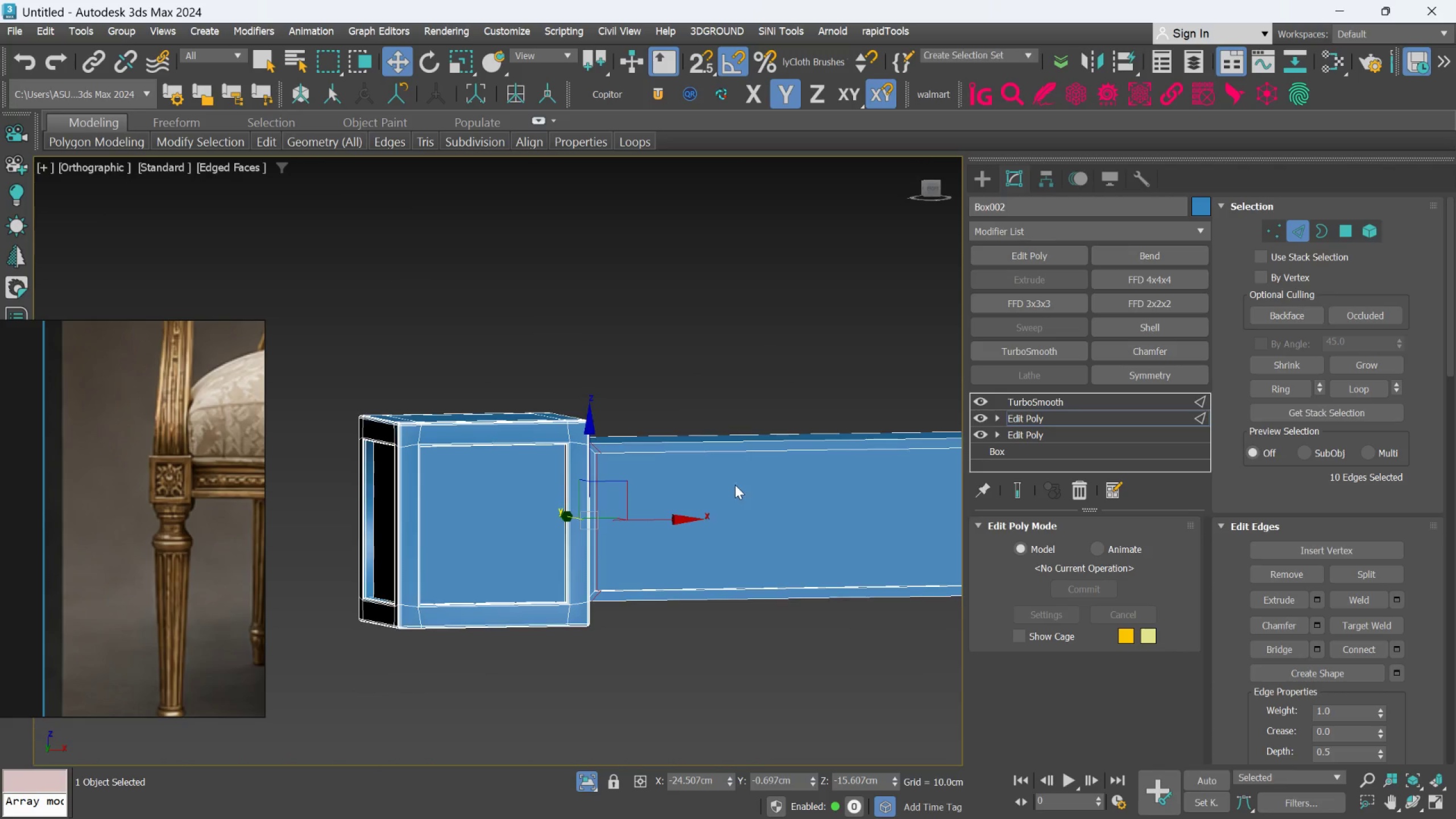 
hold_key(key=AltLeft, duration=0.77)
 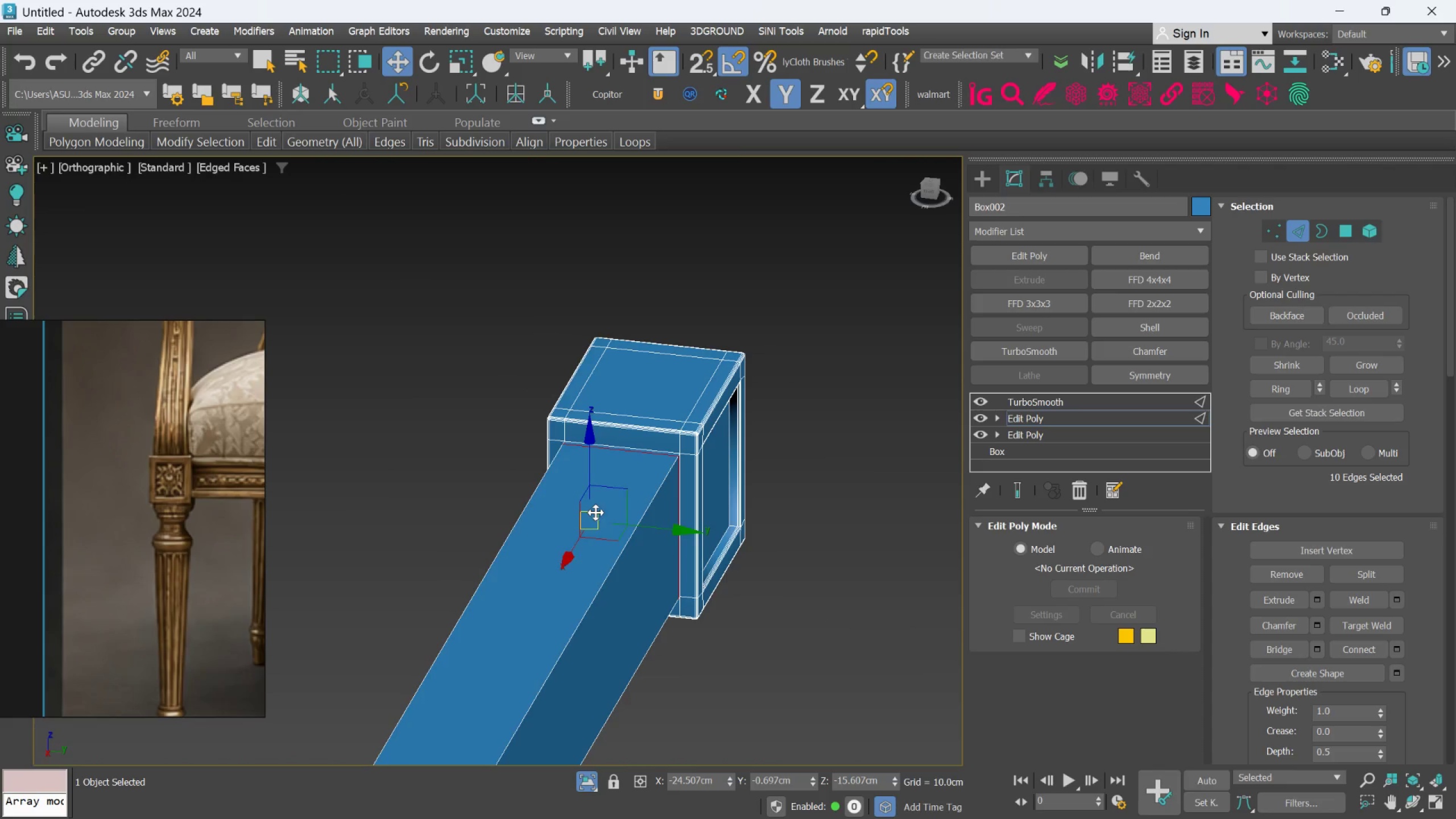 
hold_key(key=AltLeft, duration=1.45)
 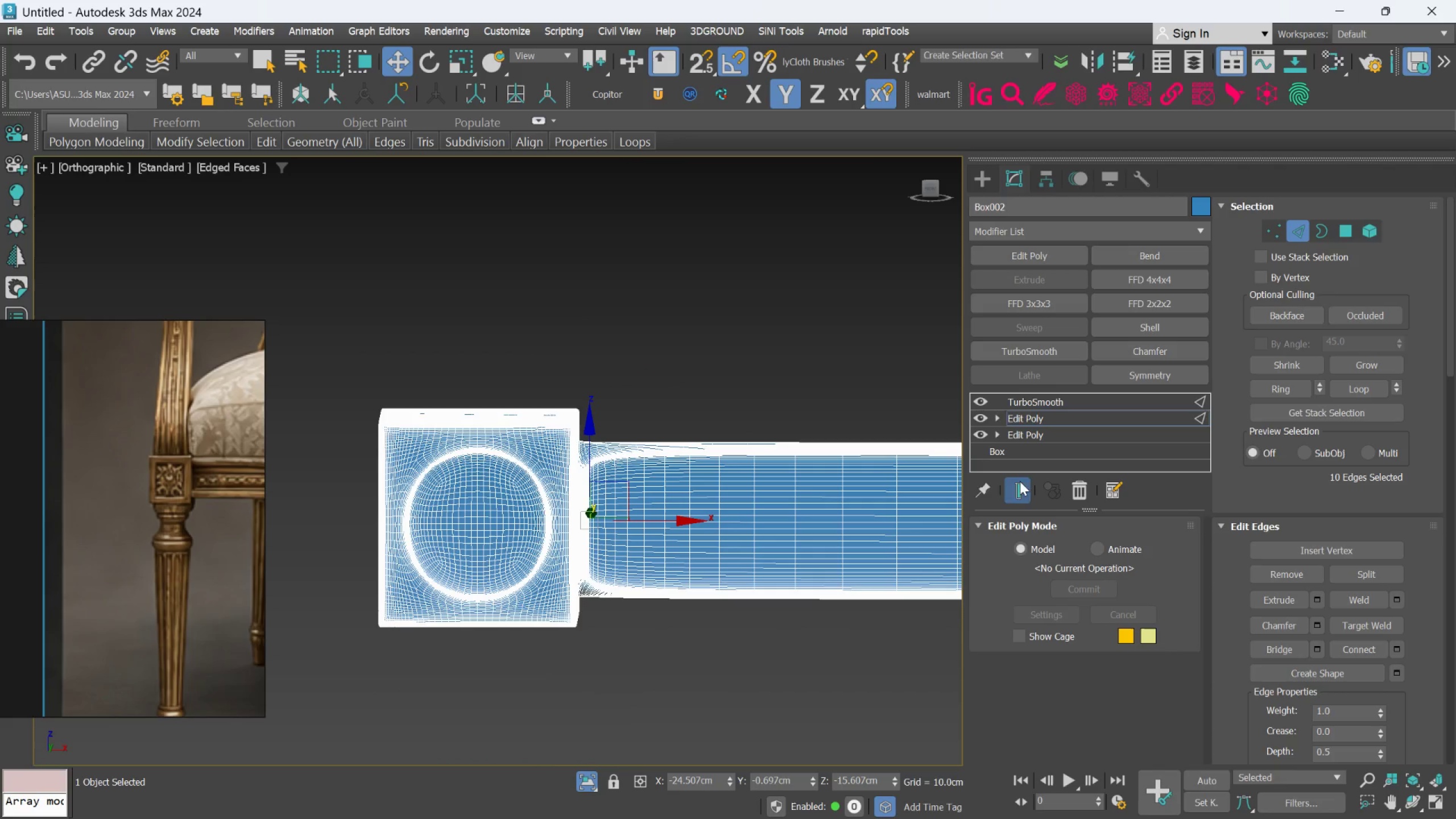 
hold_key(key=AltLeft, duration=1.5)
 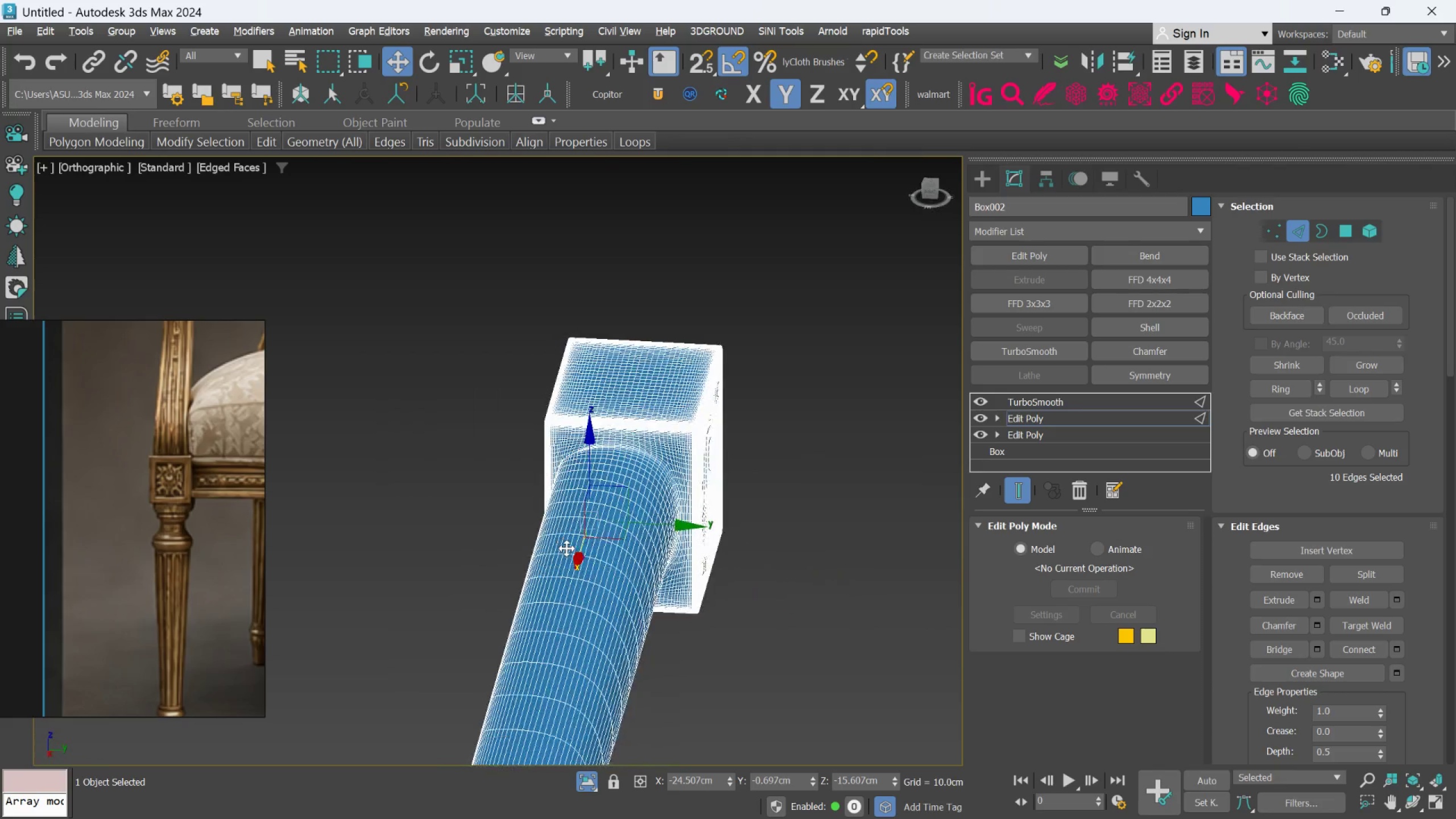 
hold_key(key=AltLeft, duration=0.61)
 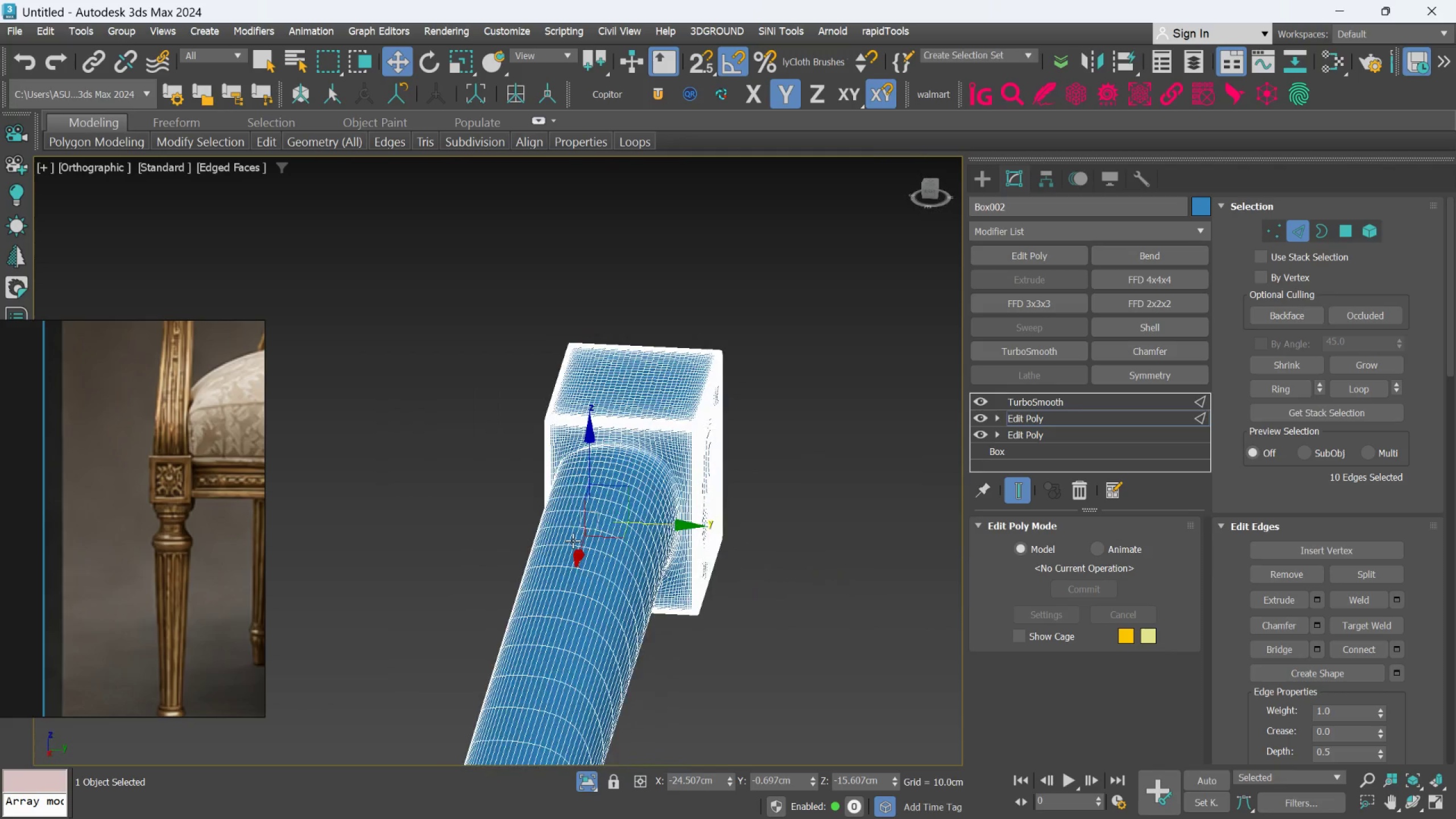 
hold_key(key=AltLeft, duration=0.45)
 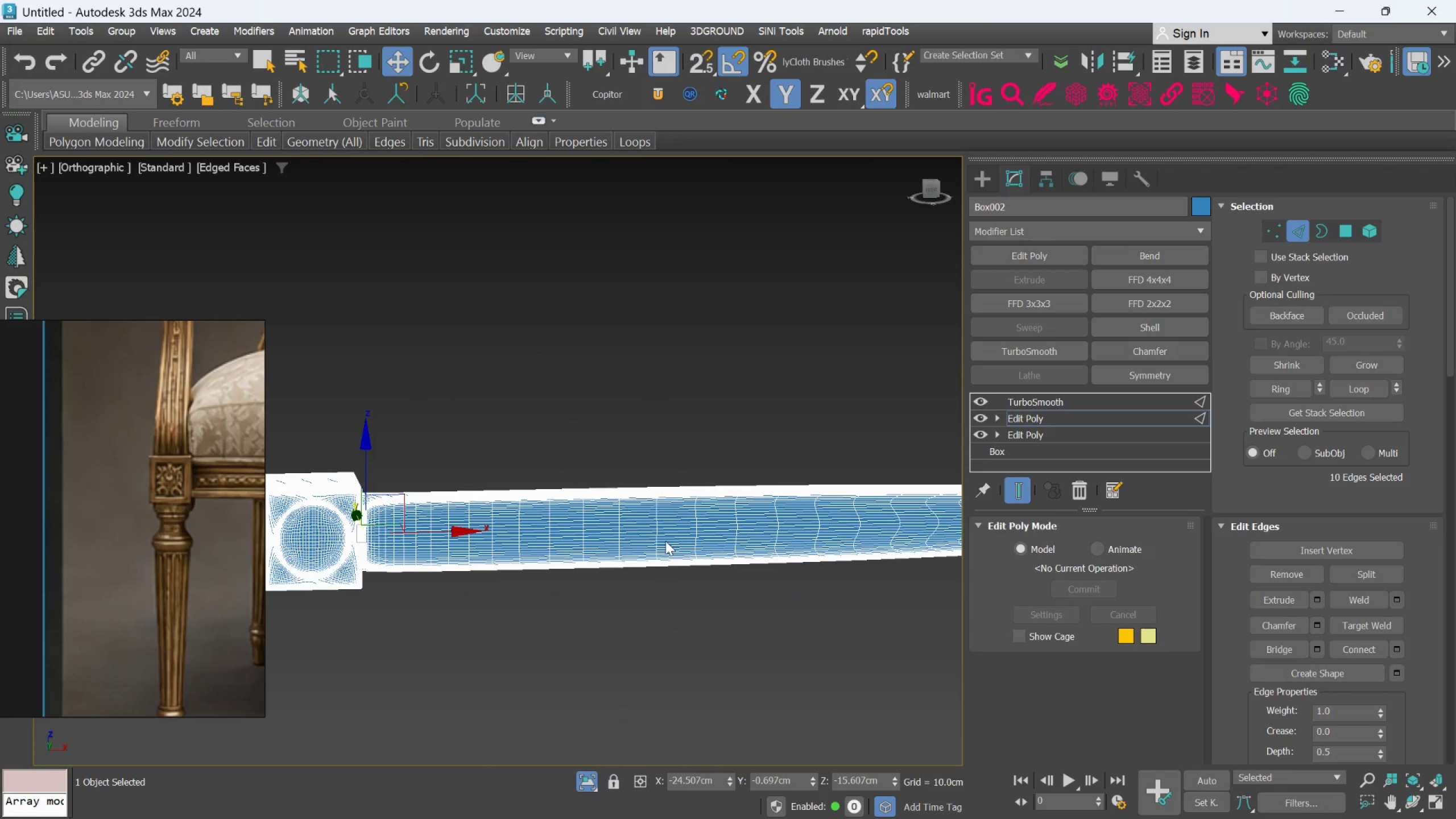 
scroll: coordinate [573, 540], scroll_direction: down, amount: 2.0
 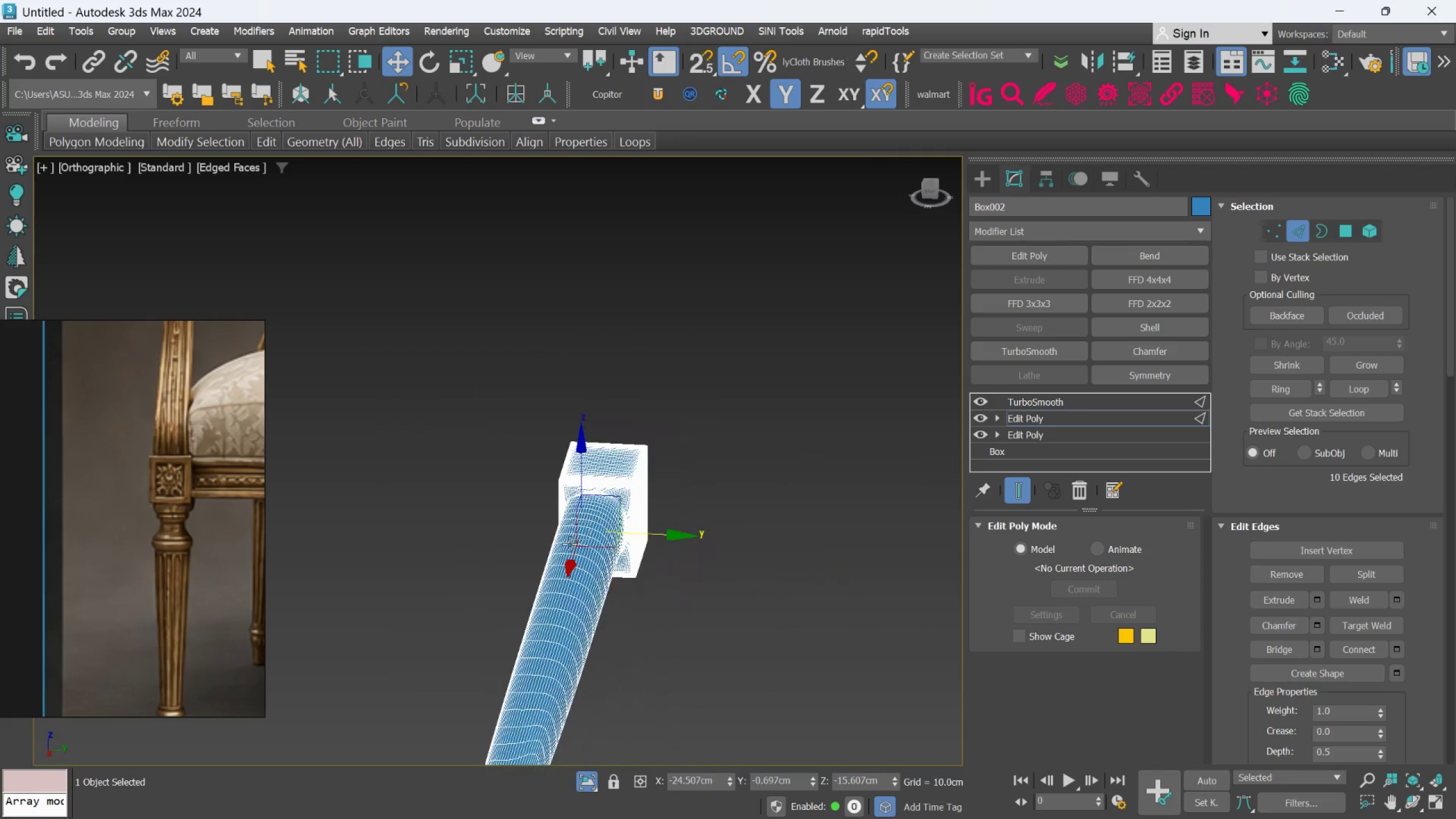 
hold_key(key=AltLeft, duration=0.38)
 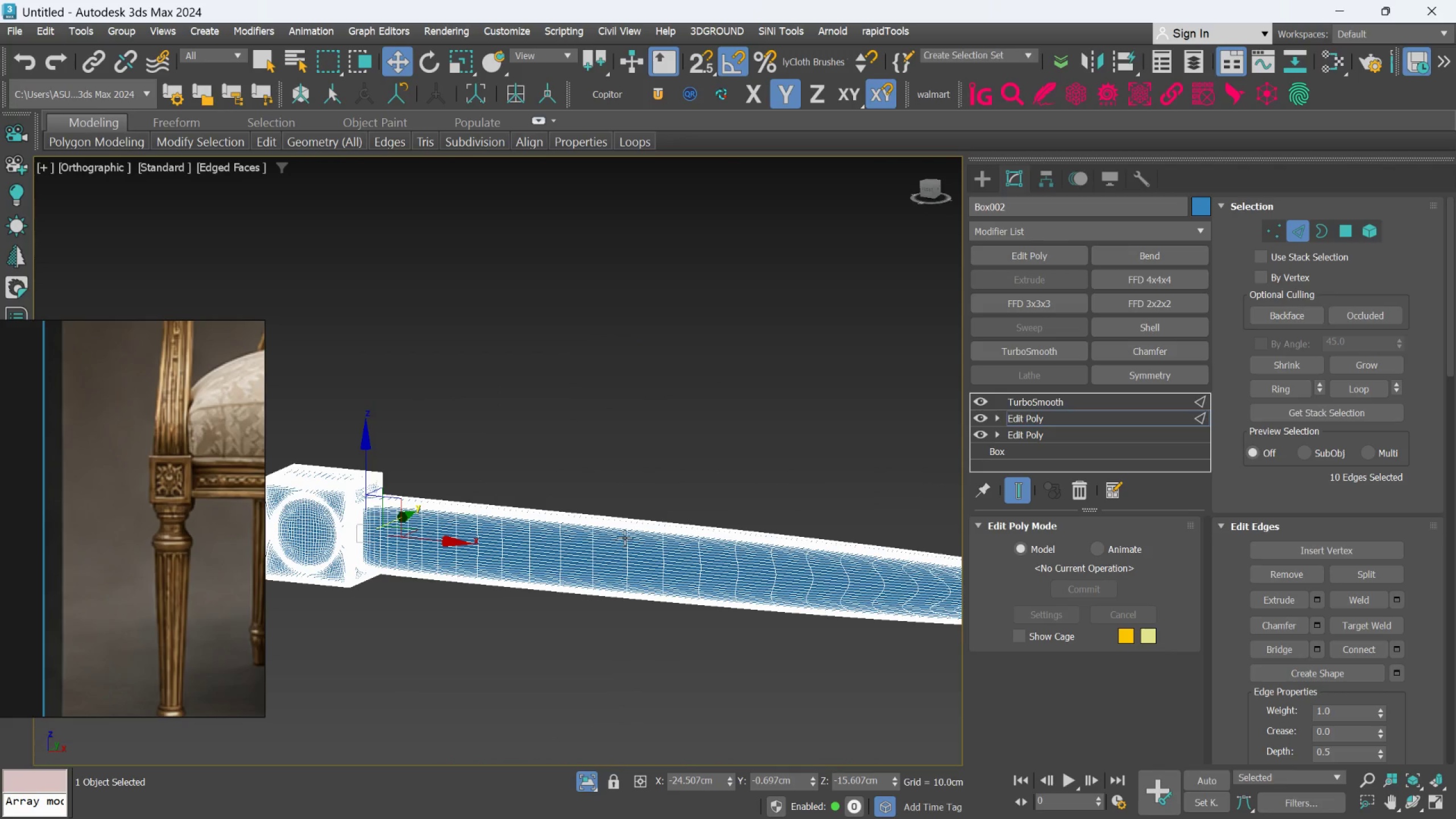 
key(F4)
 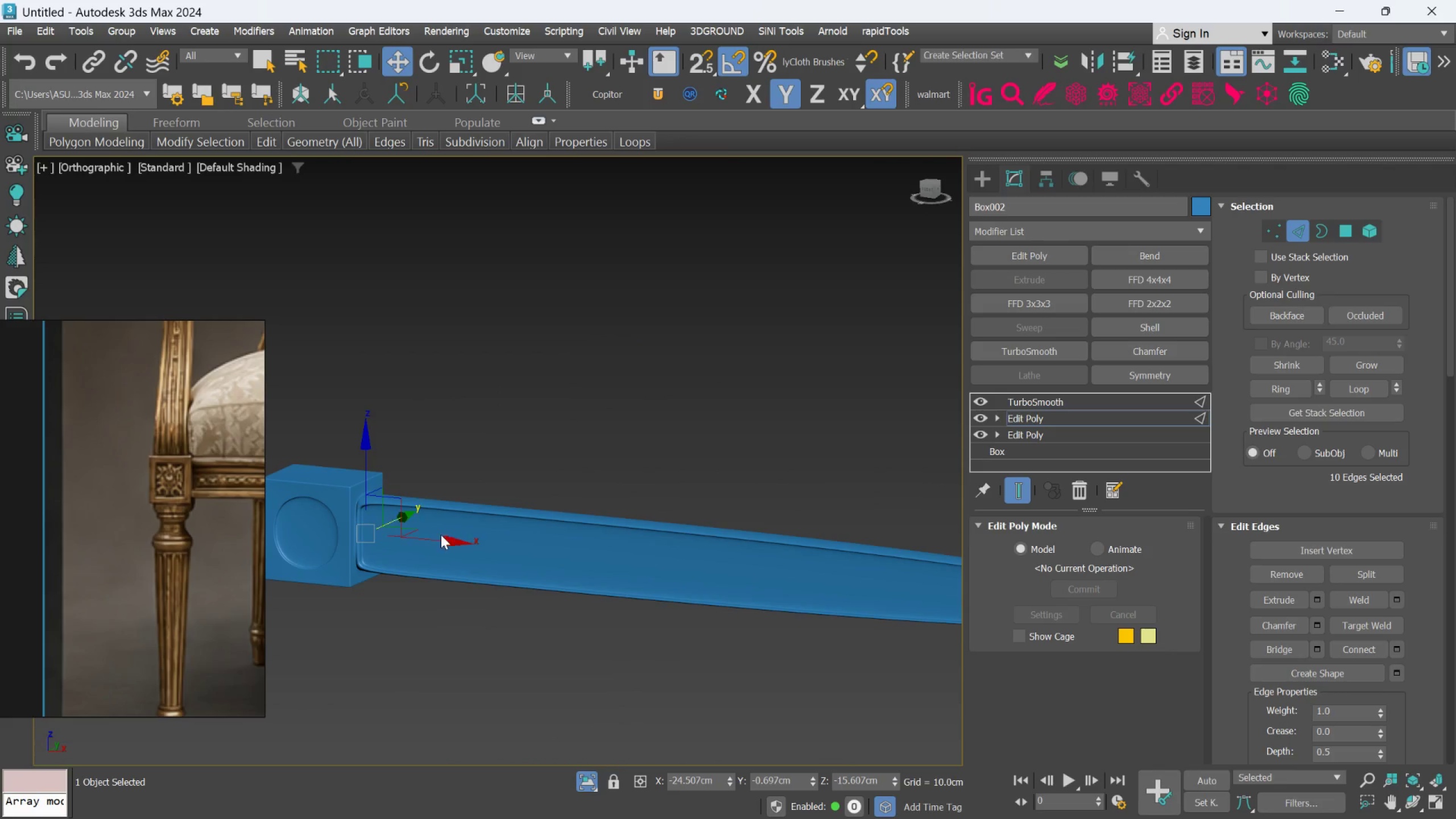 
scroll: coordinate [603, 572], scroll_direction: down, amount: 2.0
 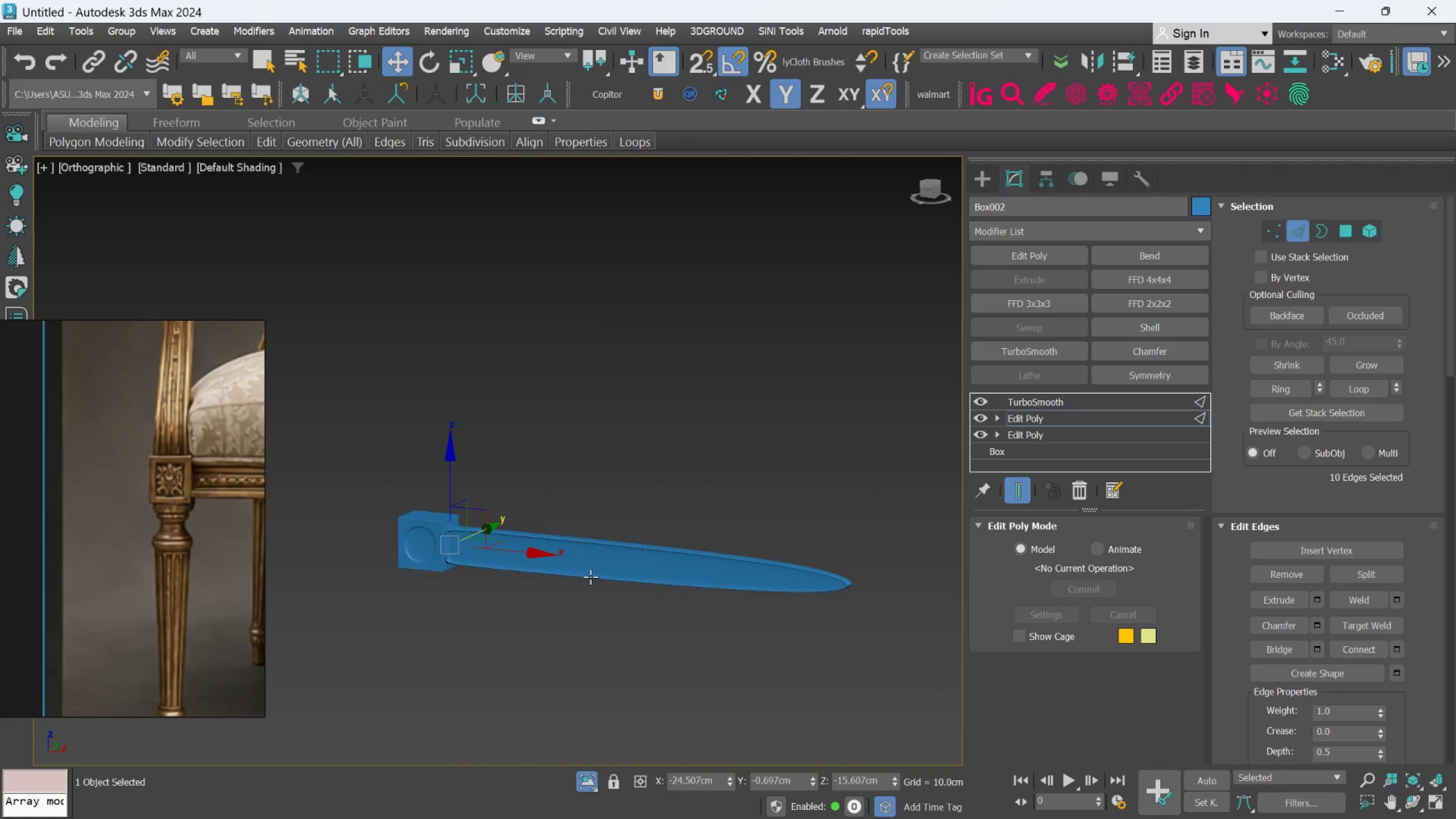 
hold_key(key=AltLeft, duration=0.53)
 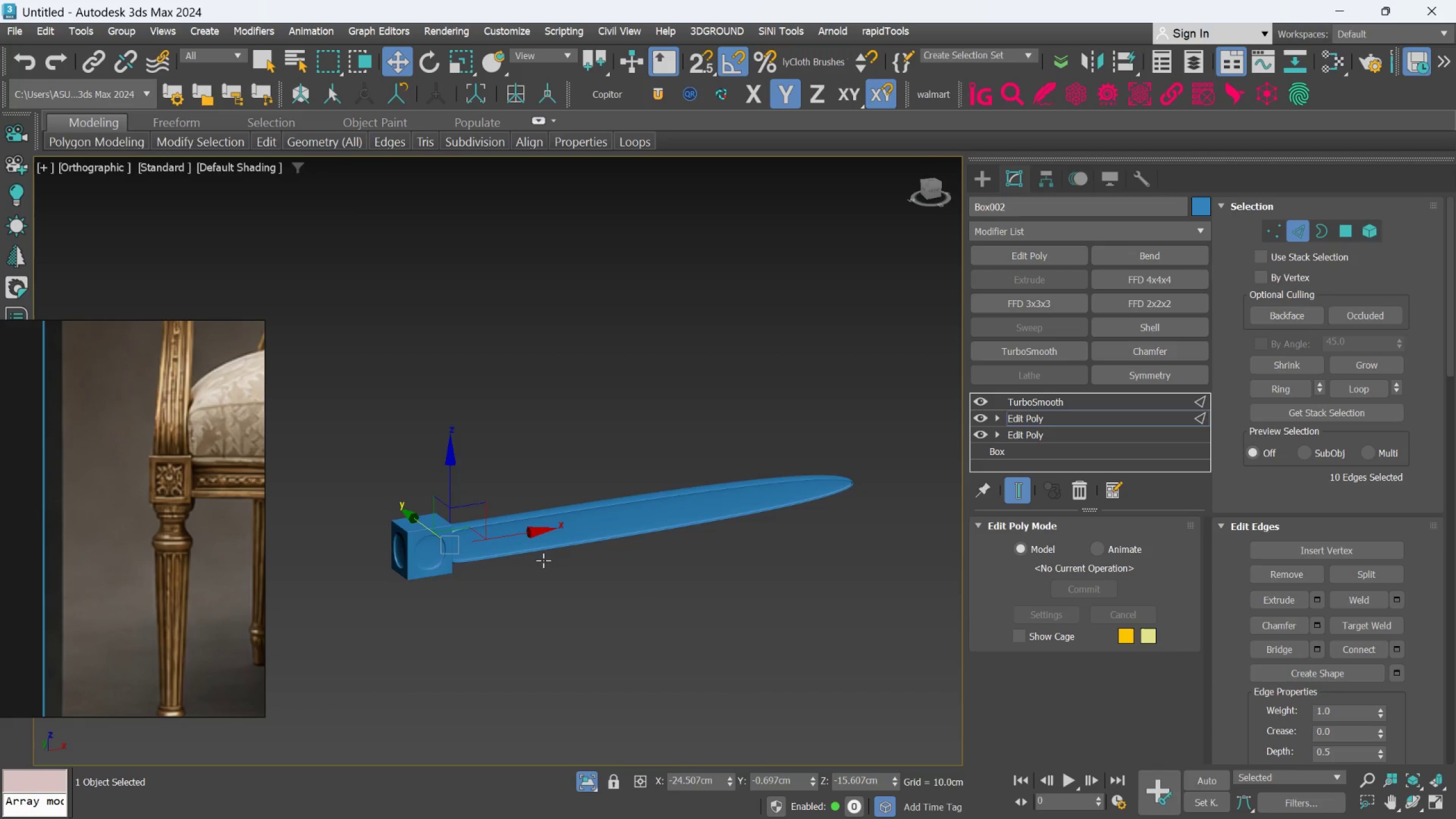 
scroll: coordinate [543, 560], scroll_direction: up, amount: 1.0
 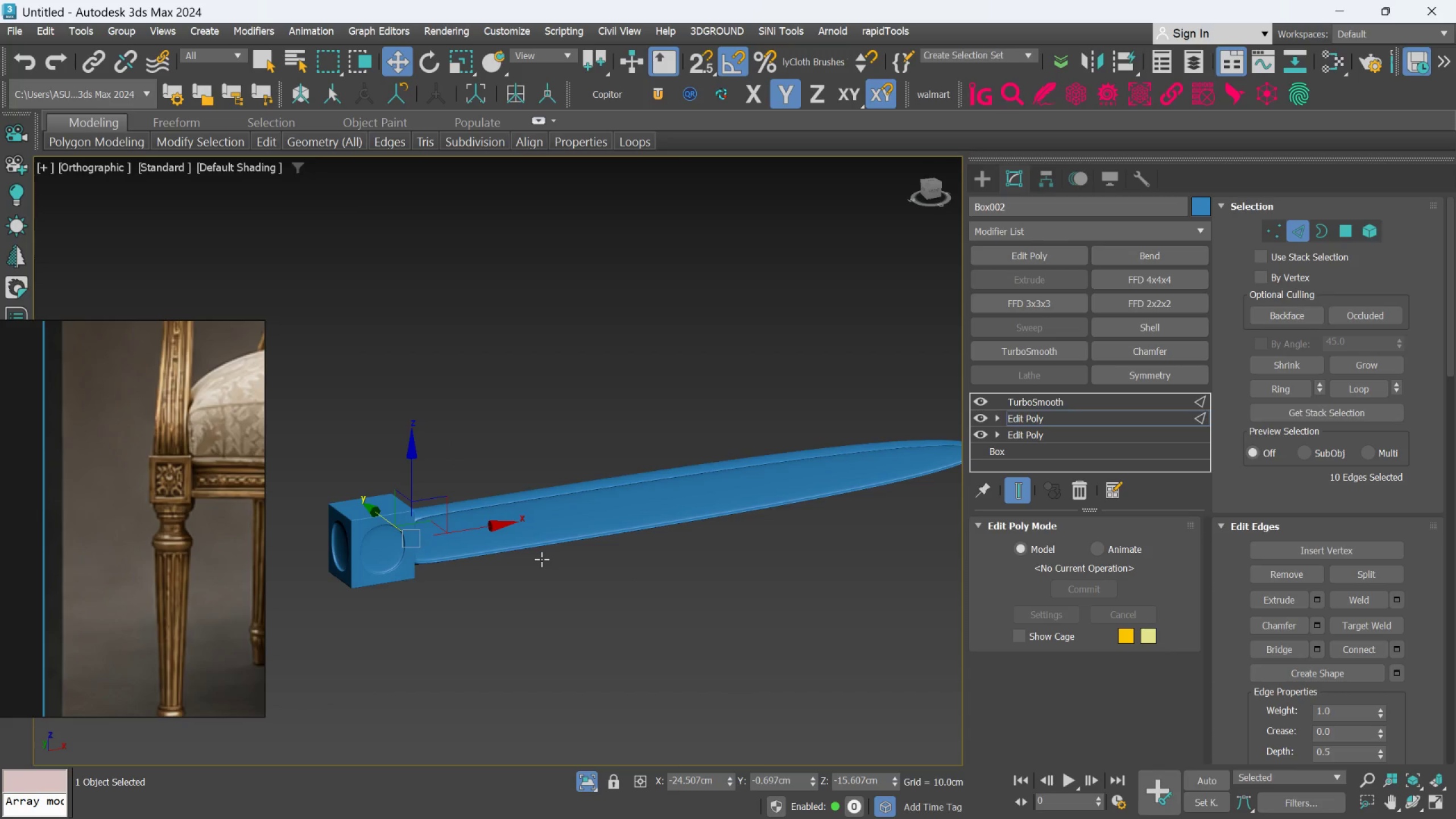 
hold_key(key=AltLeft, duration=0.5)
 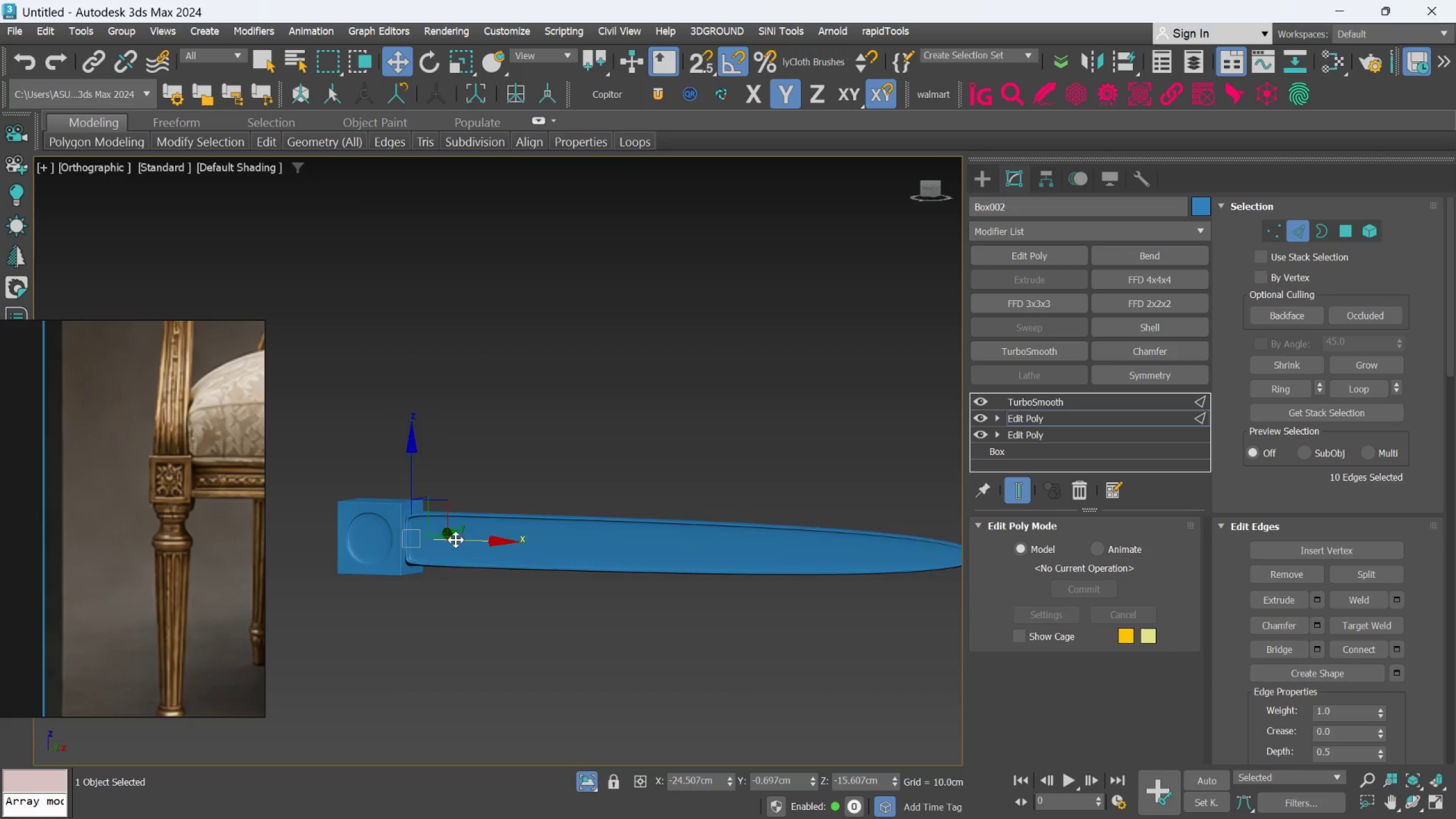 
scroll: coordinate [456, 540], scroll_direction: up, amount: 2.0
 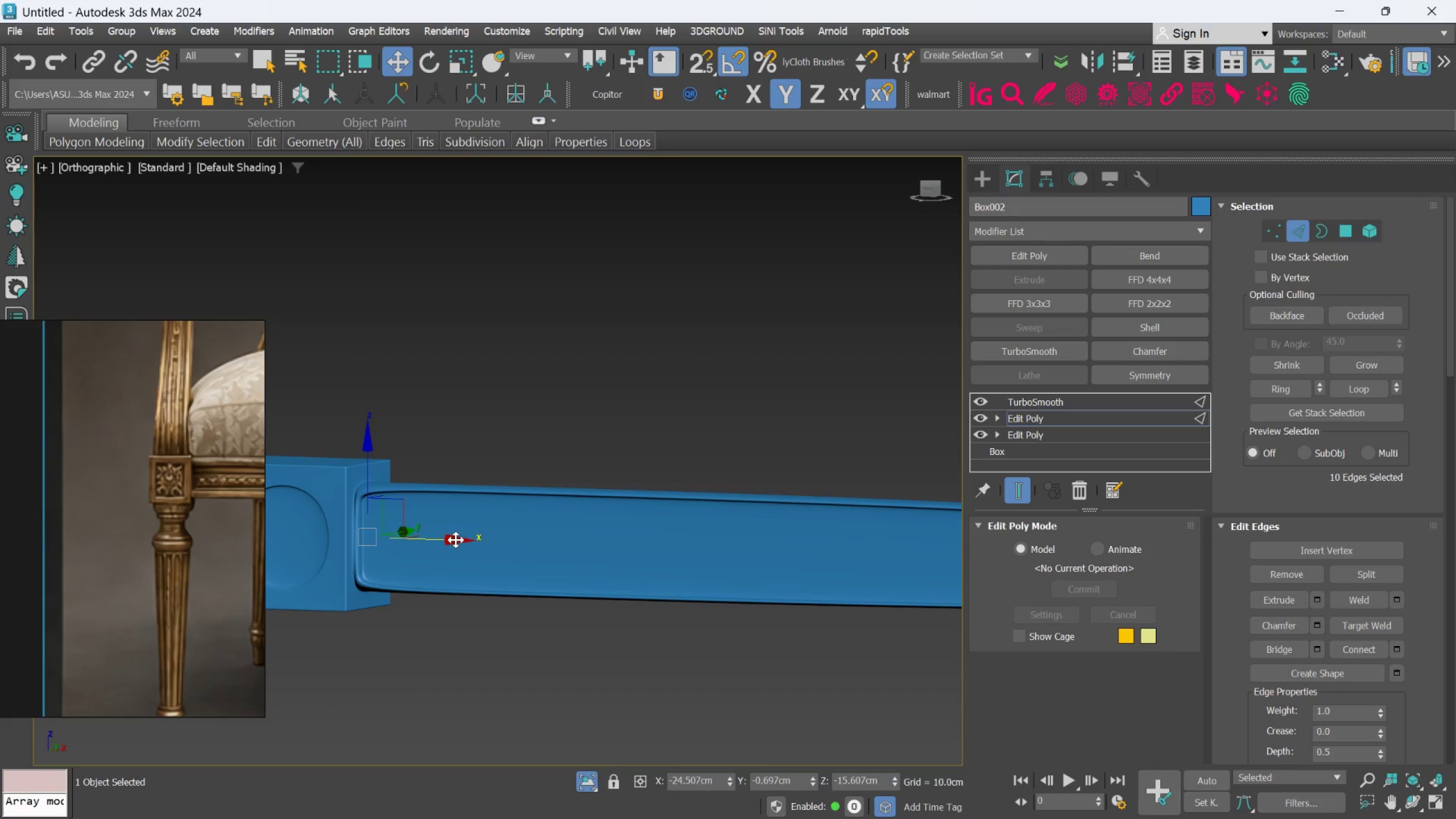 
hold_key(key=AltLeft, duration=0.45)
 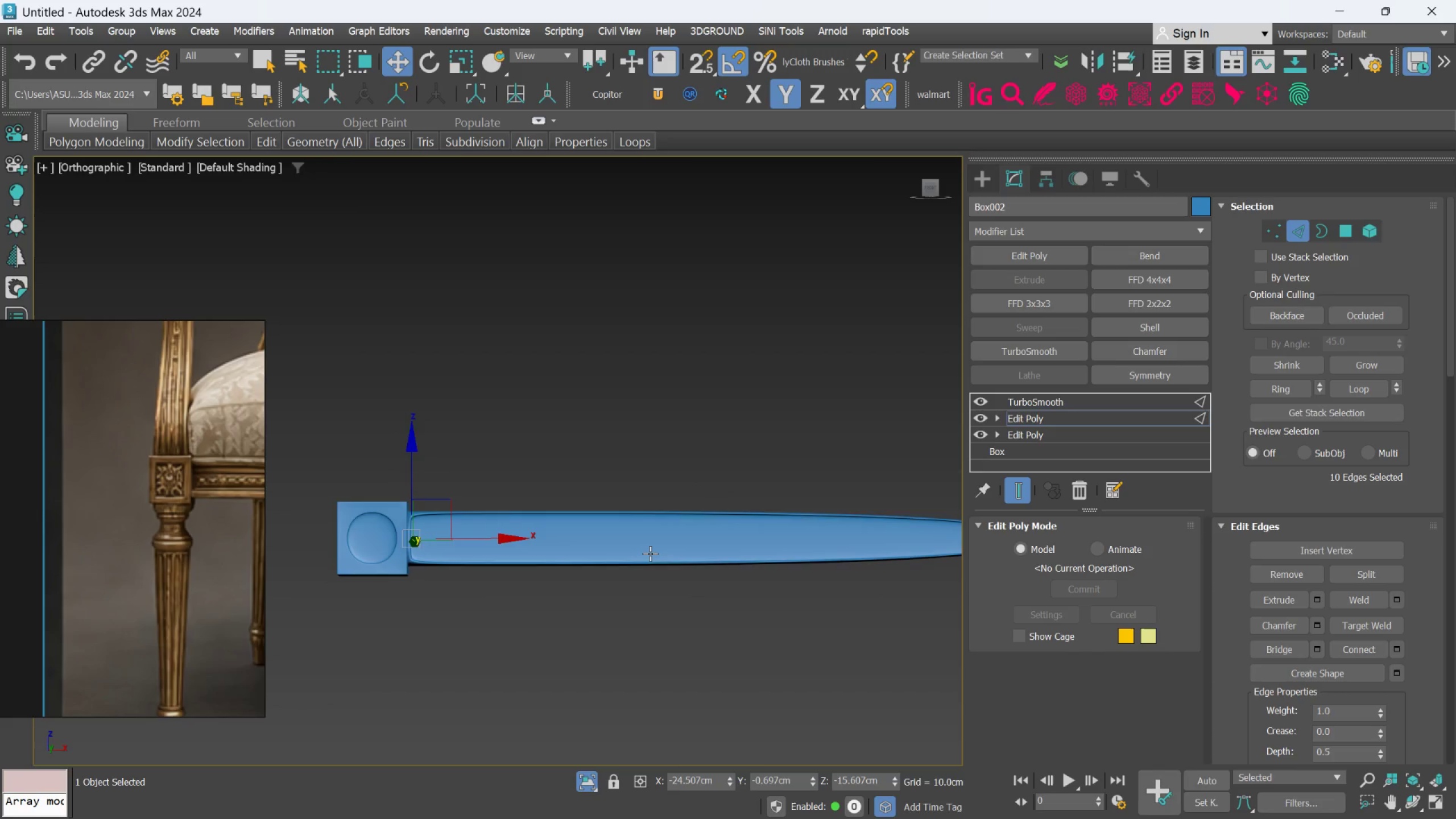 
scroll: coordinate [456, 540], scroll_direction: down, amount: 2.0
 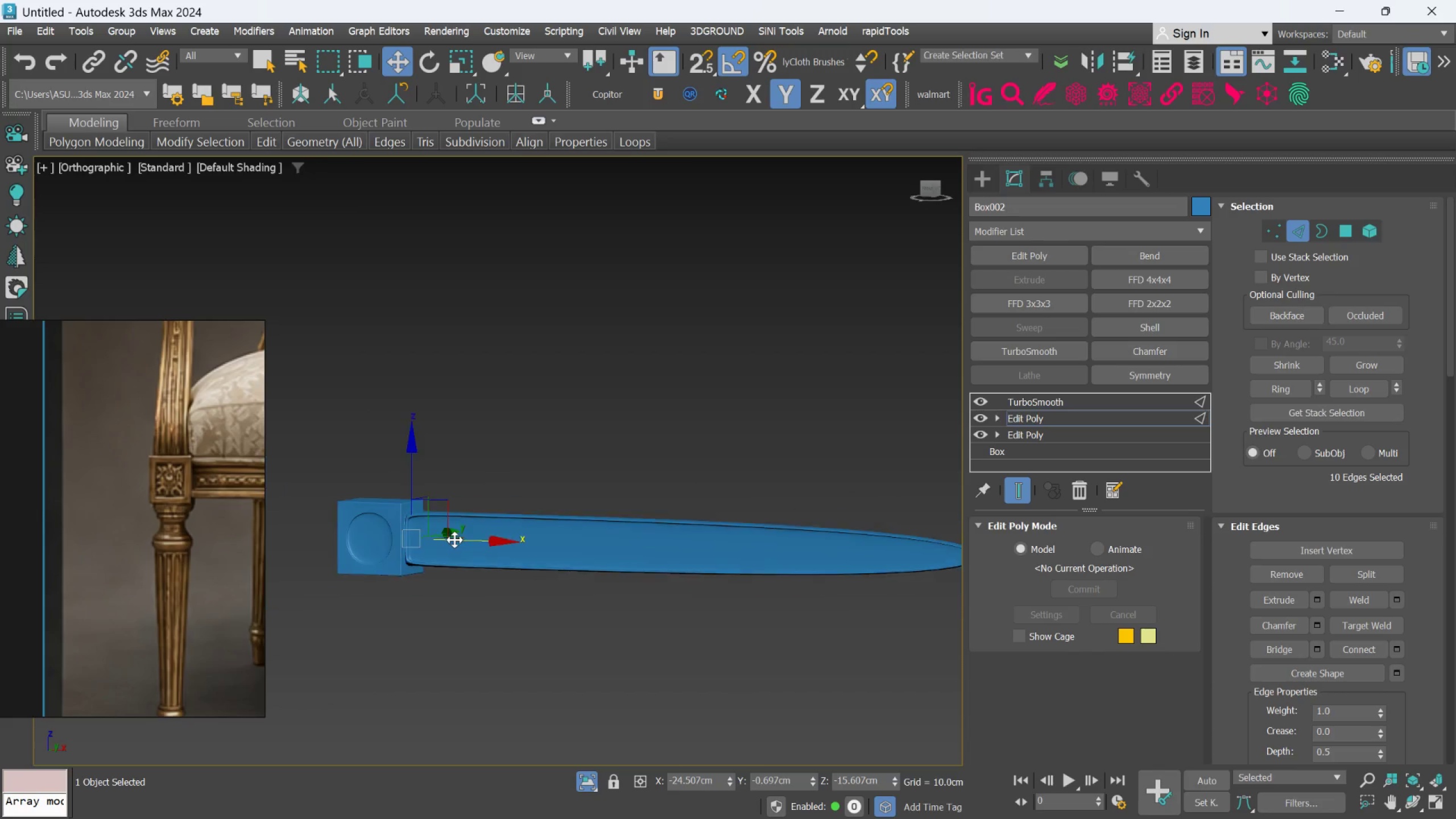 
scroll: coordinate [650, 553], scroll_direction: up, amount: 1.0
 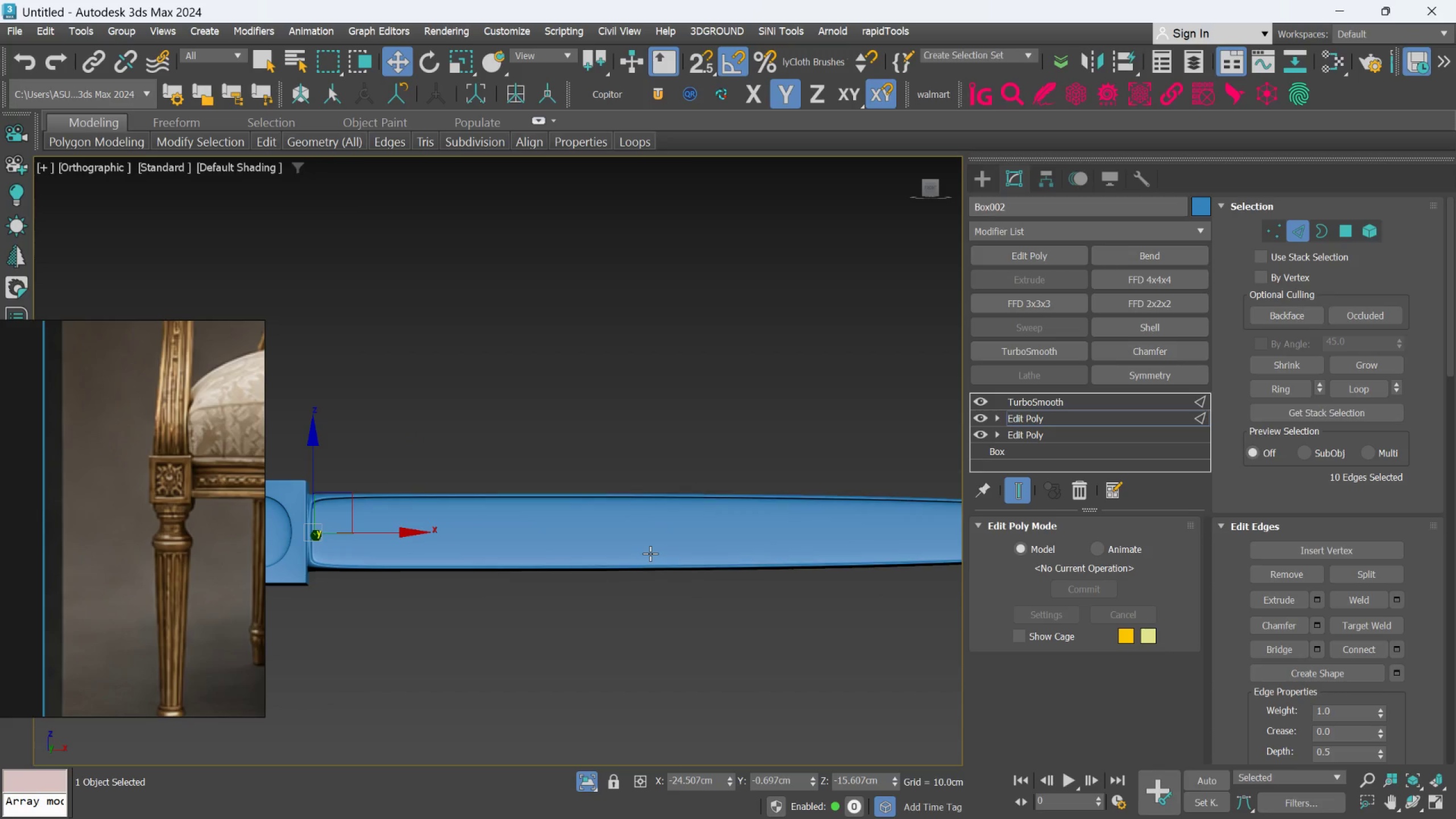 
hold_key(key=AltLeft, duration=0.47)
 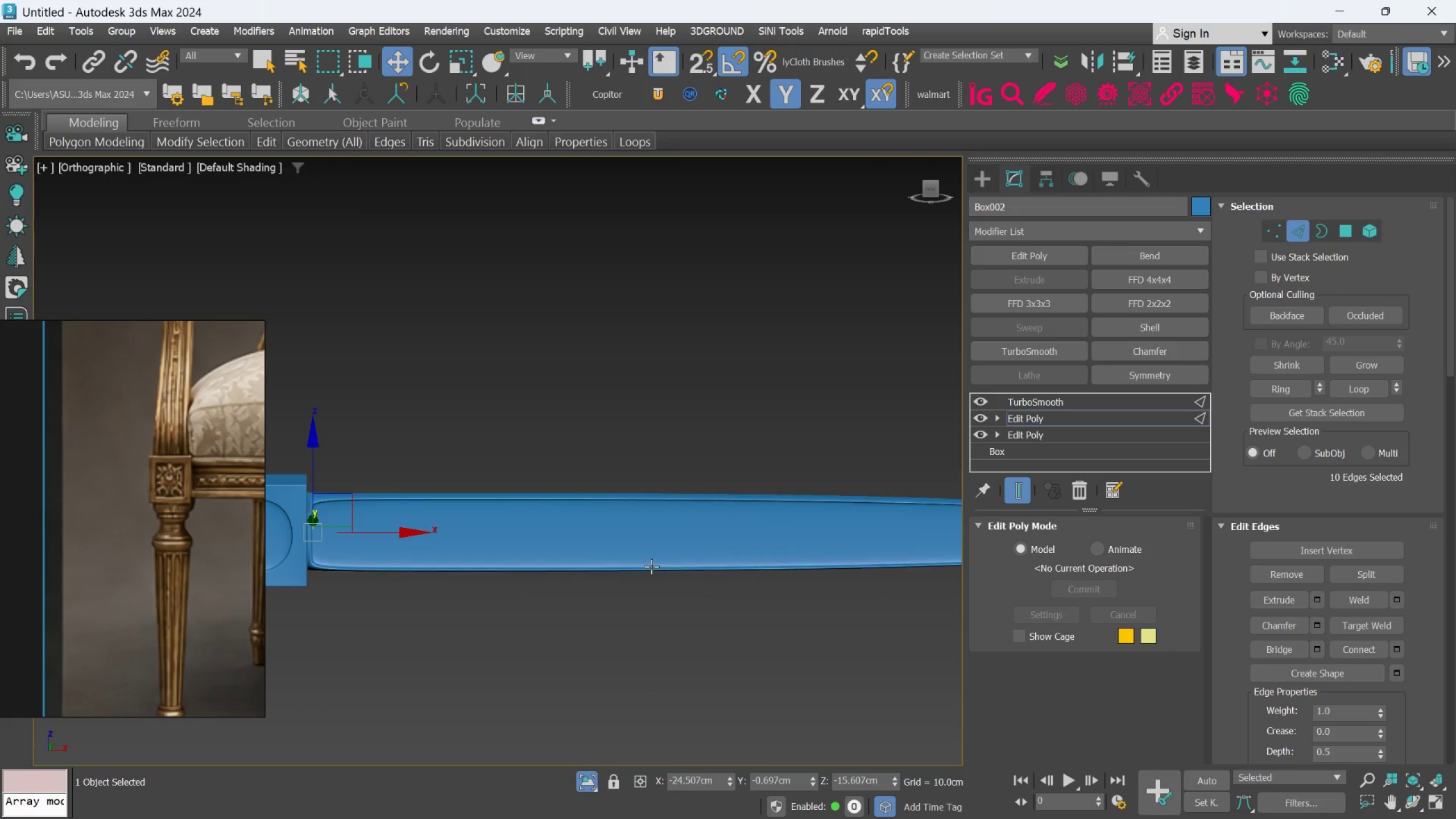 
scroll: coordinate [650, 566], scroll_direction: down, amount: 1.0
 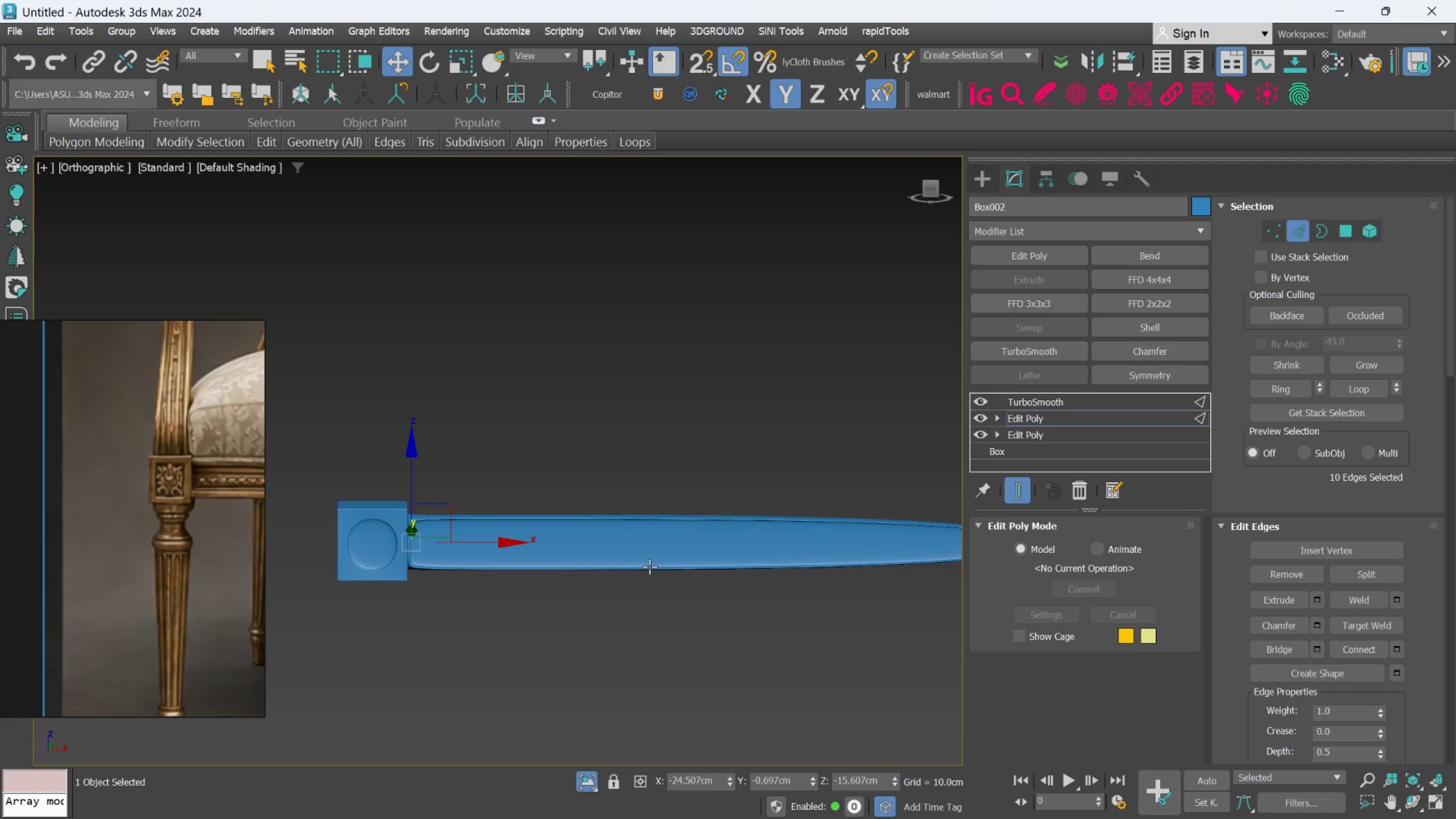 
key(Alt+AltLeft)
 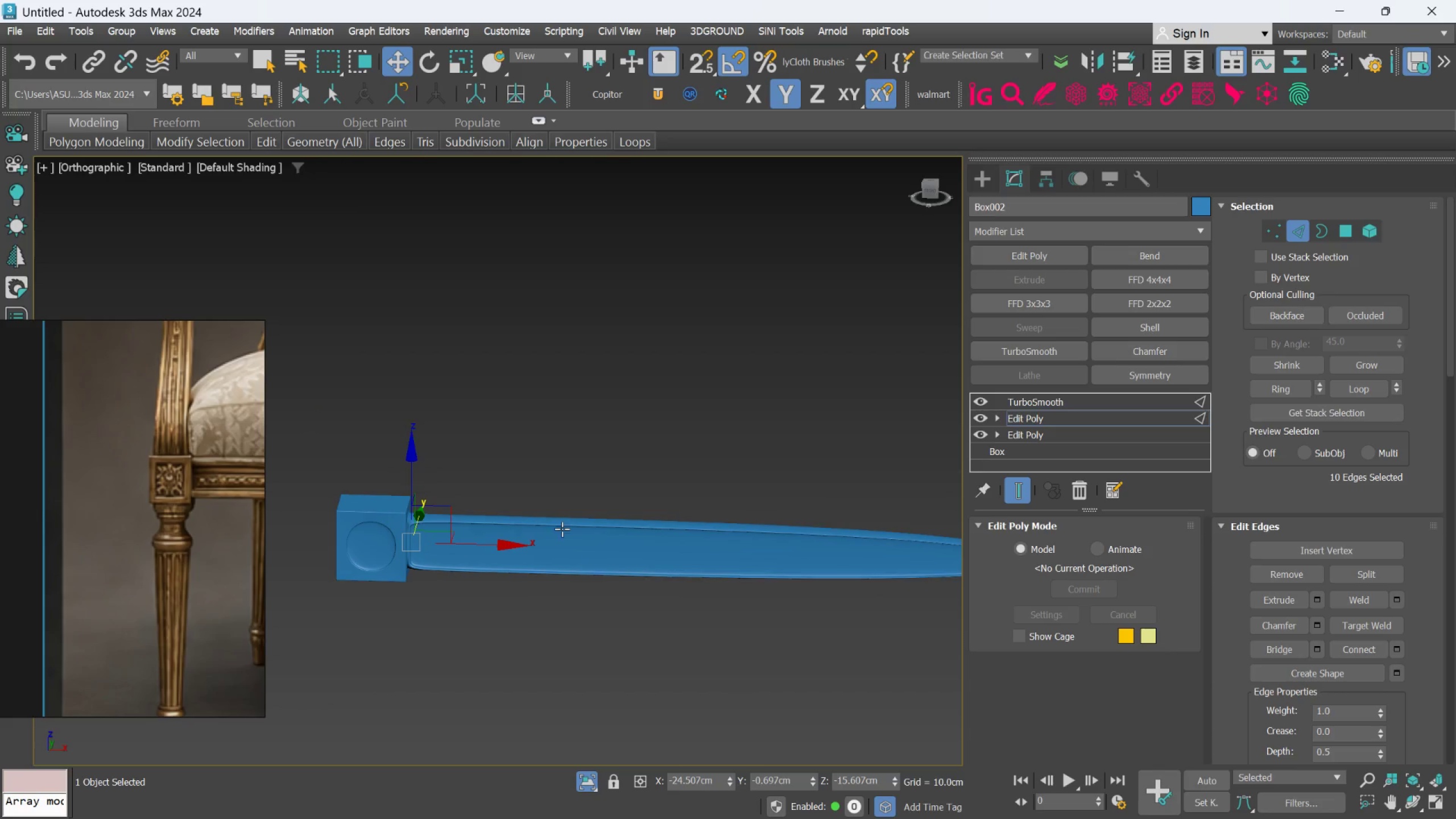 
scroll: coordinate [501, 503], scroll_direction: up, amount: 2.0
 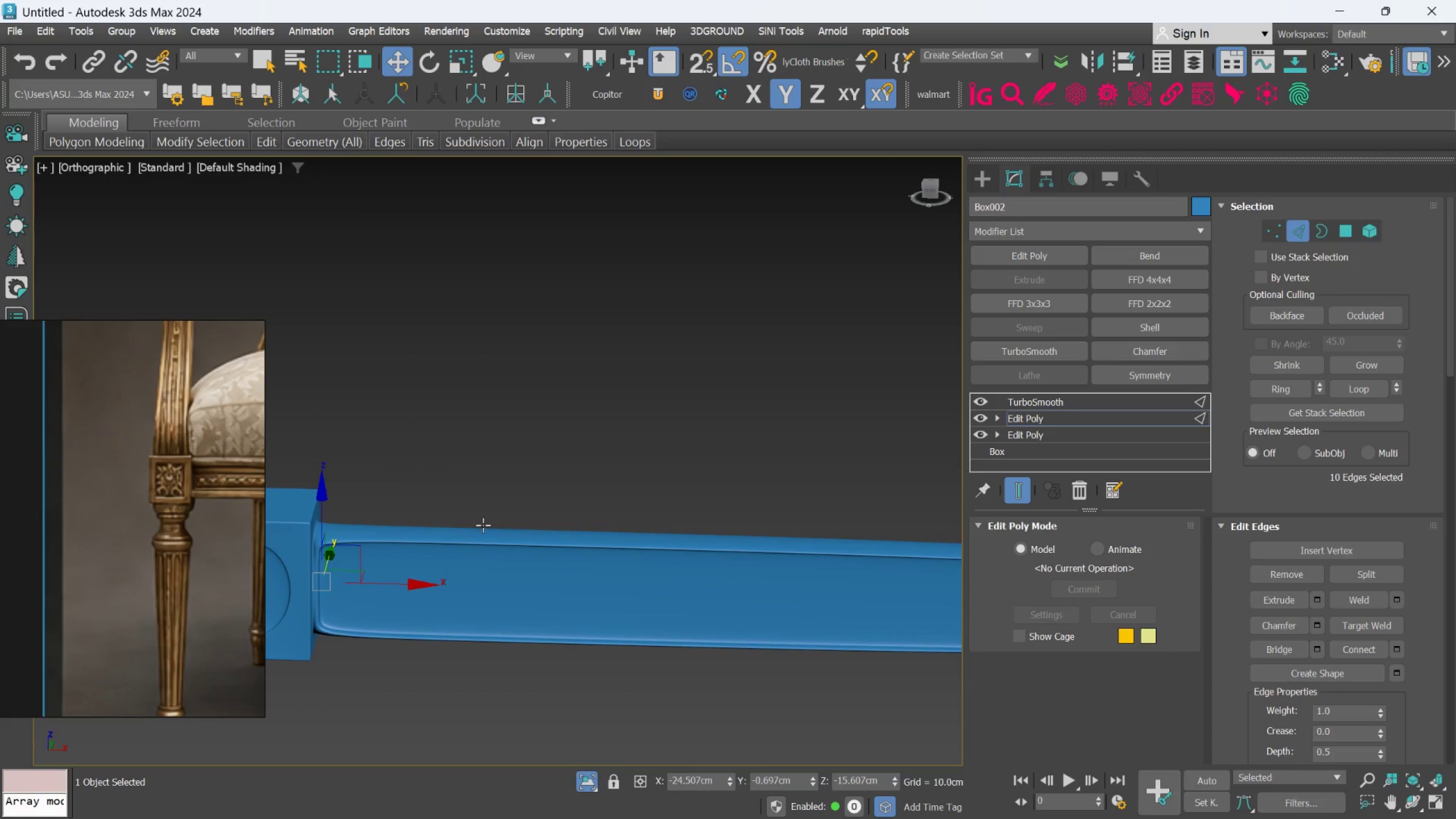 
hold_key(key=AltLeft, duration=0.44)
 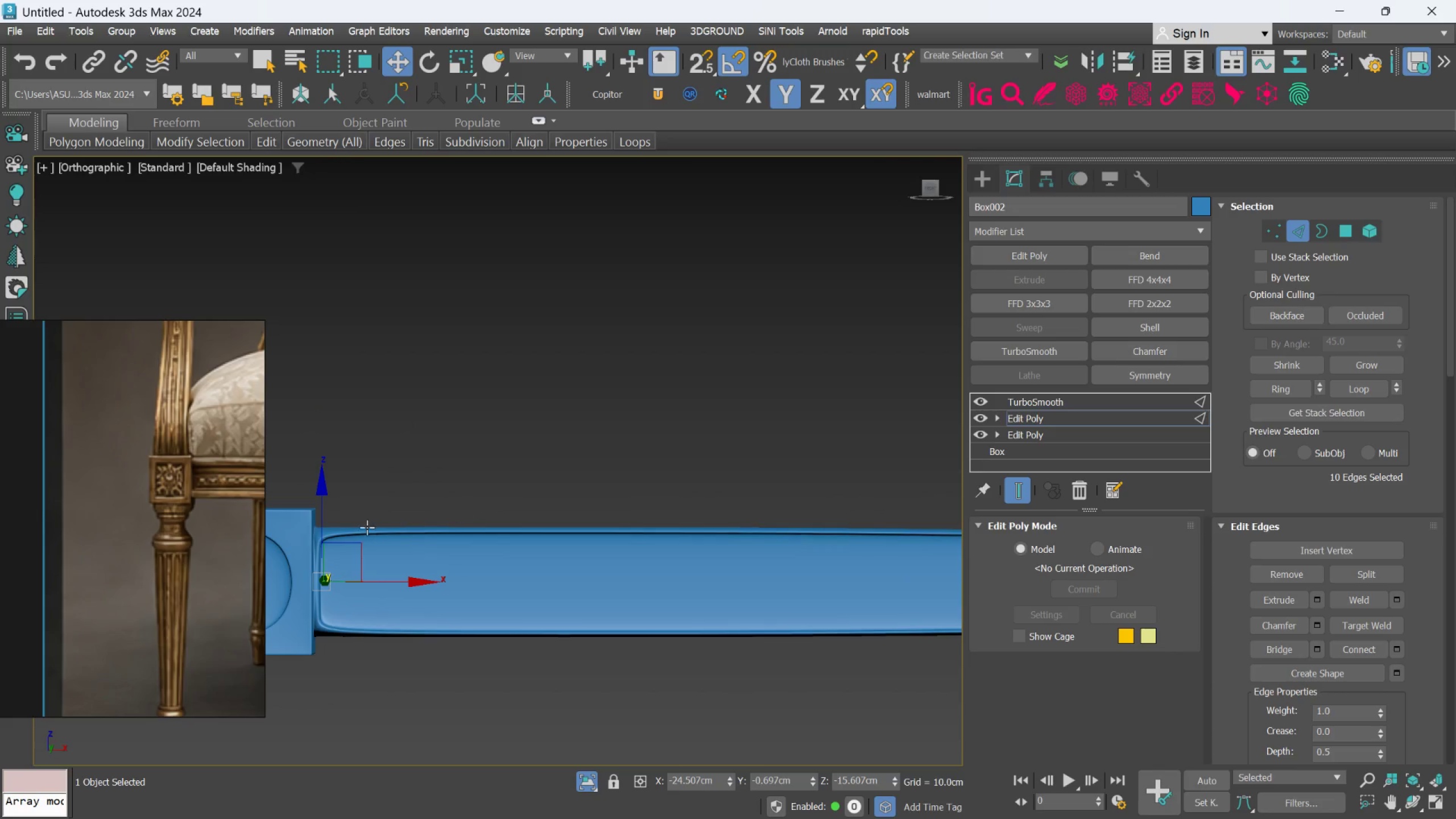 
scroll: coordinate [359, 524], scroll_direction: none, amount: 0.0
 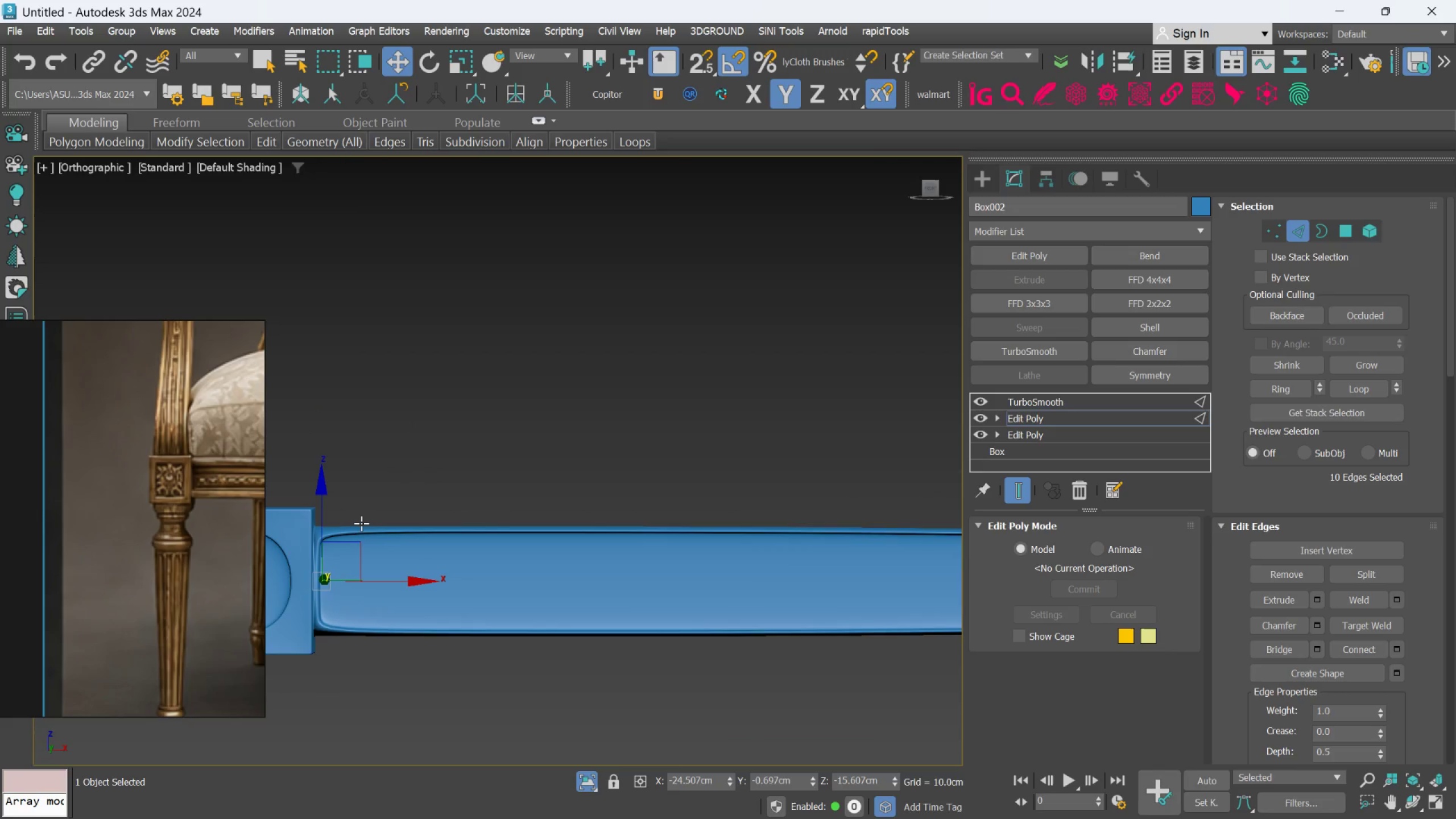 
key(Alt+AltLeft)
 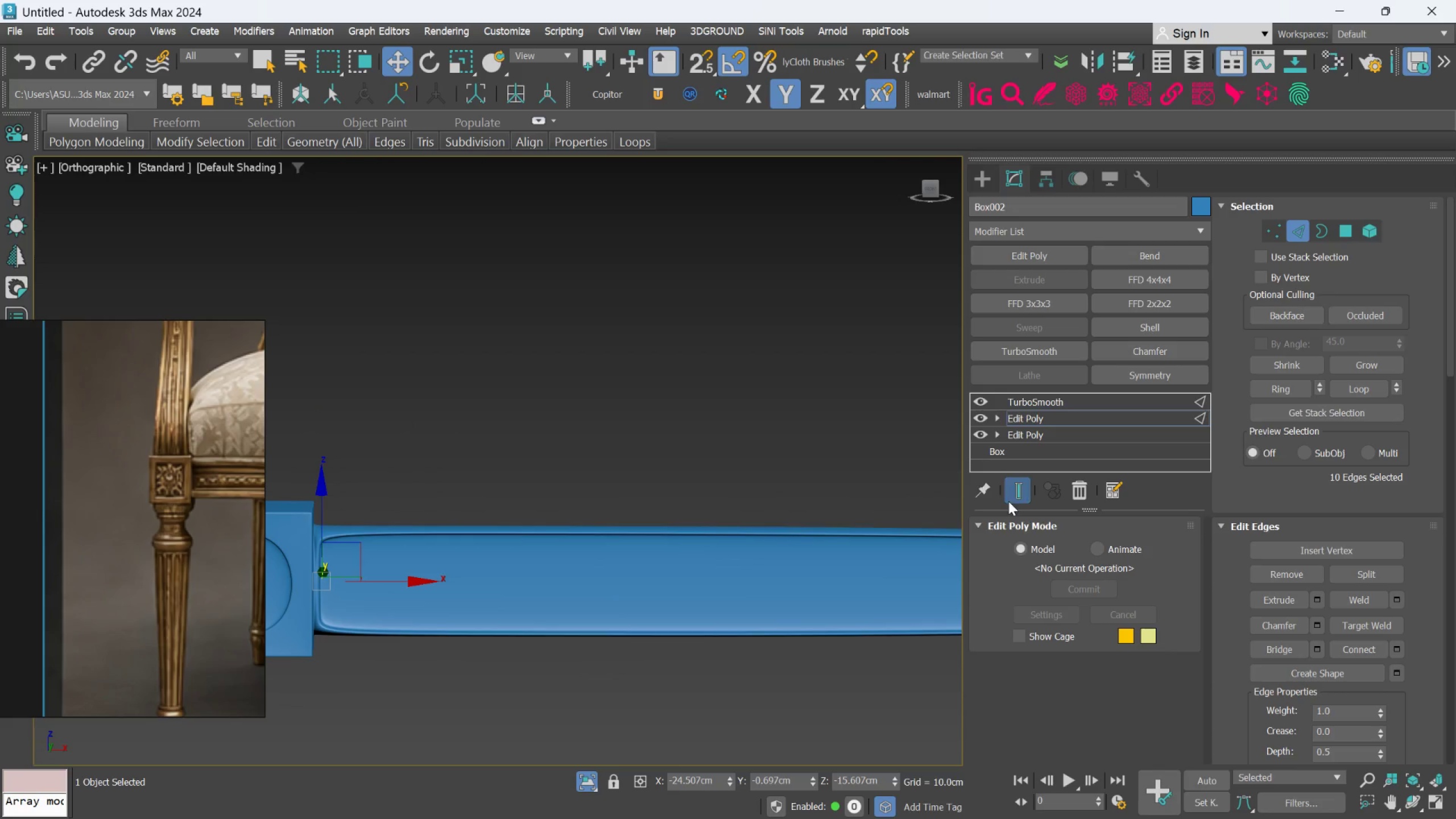 
left_click([1016, 493])
 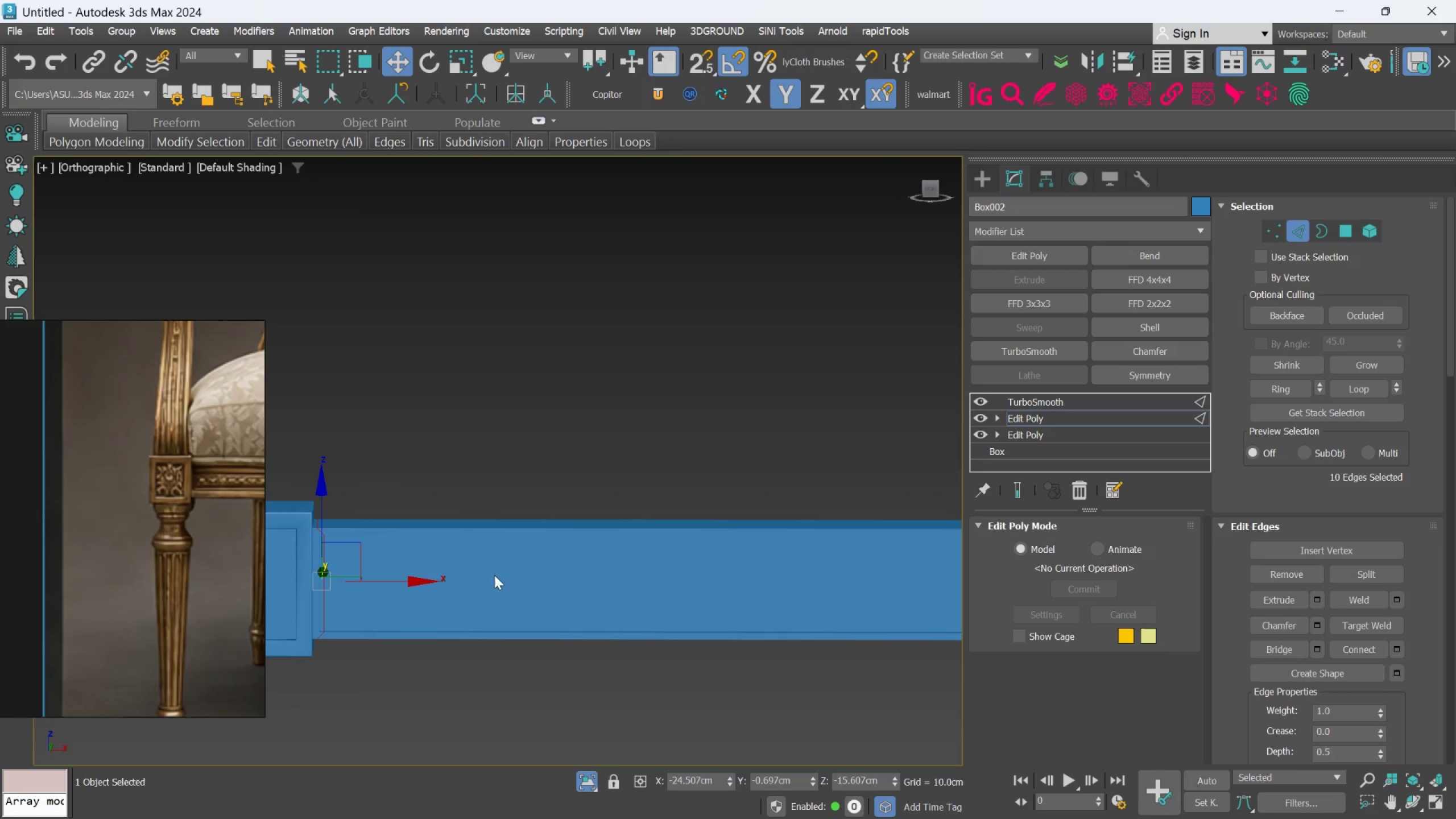 
key(F4)
 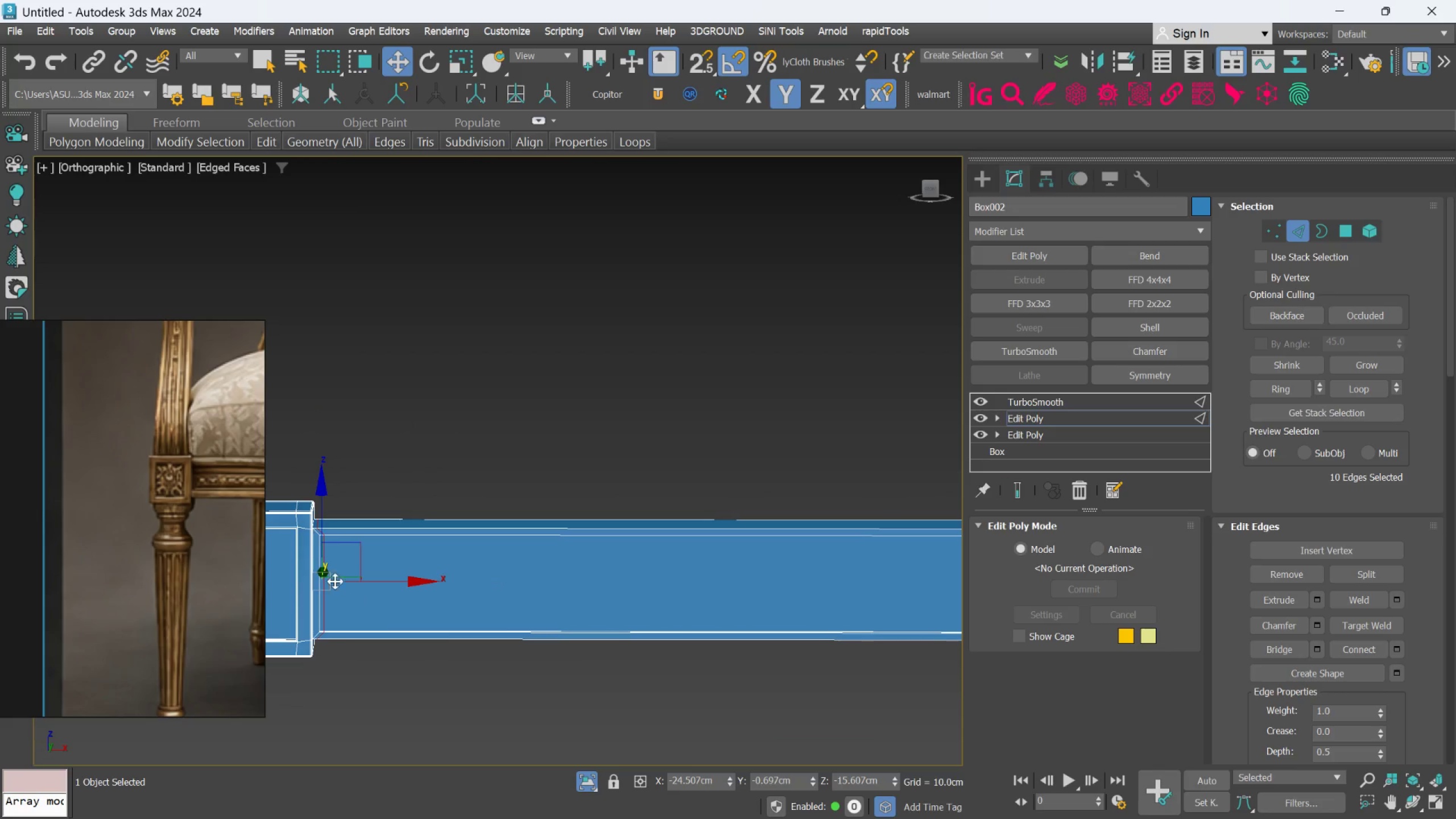 
scroll: coordinate [337, 551], scroll_direction: up, amount: 3.0
 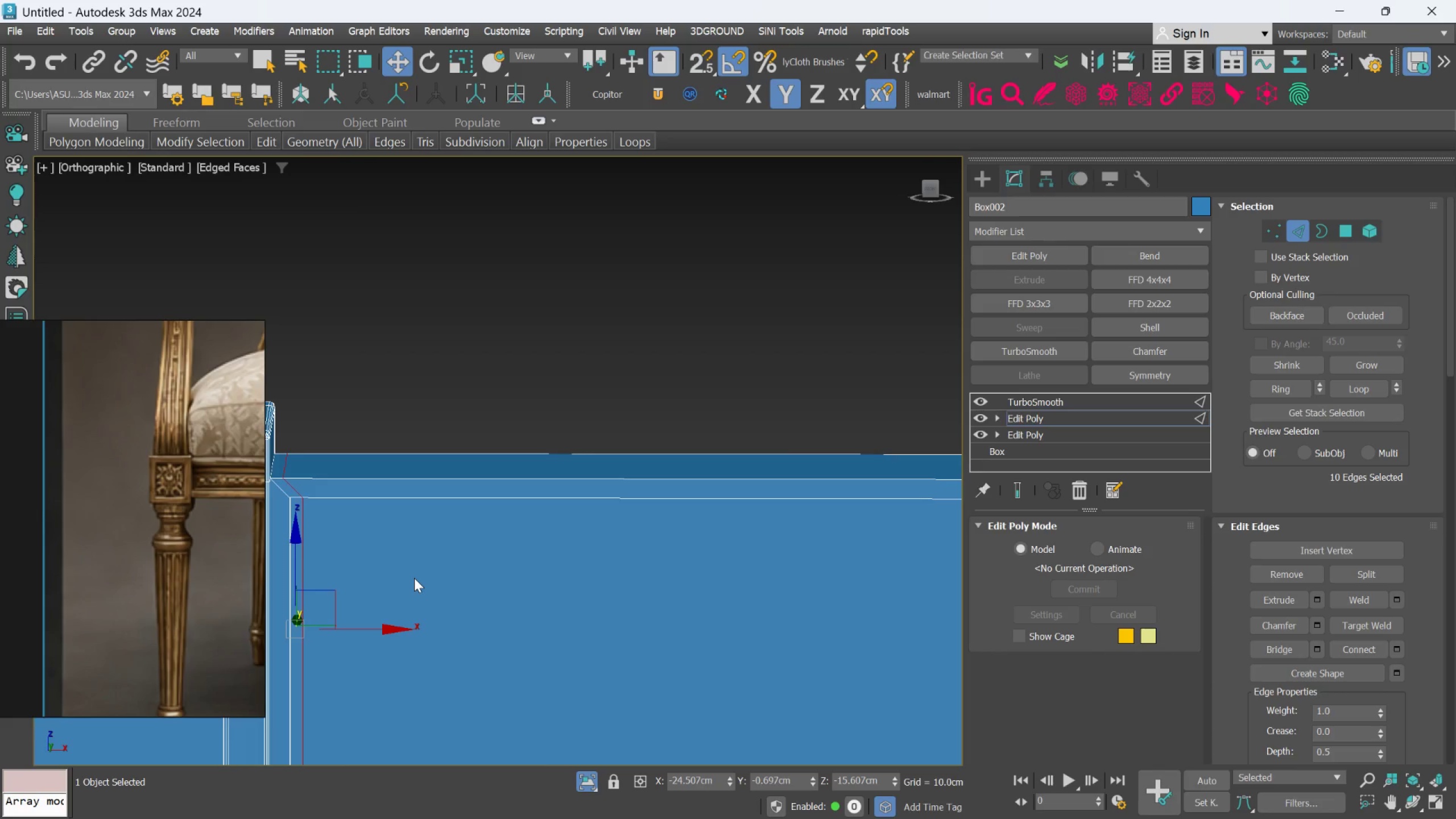 
hold_key(key=AltLeft, duration=0.41)
 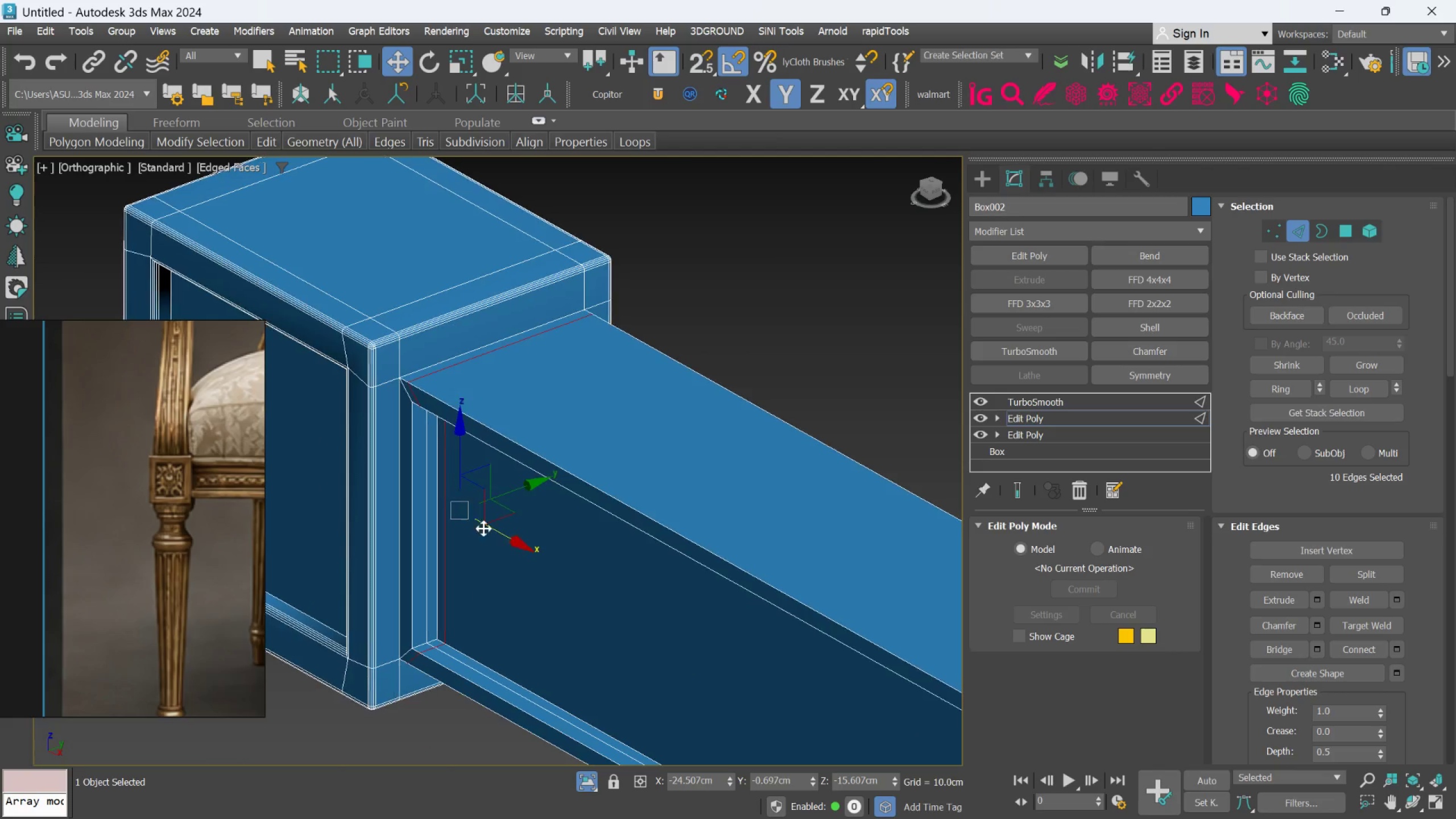 
scroll: coordinate [452, 635], scroll_direction: up, amount: 2.0
 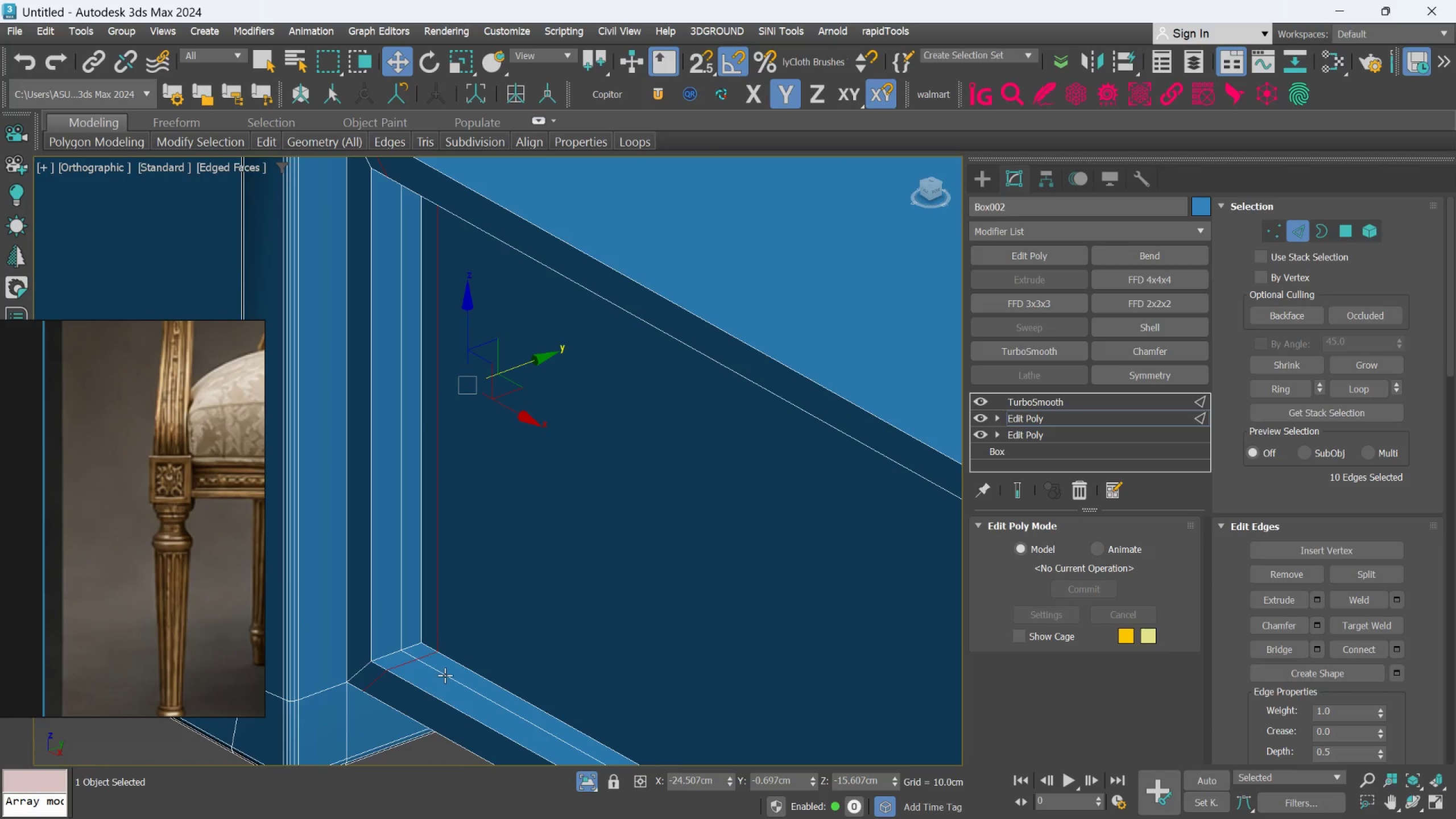 
key(Control+Z)
 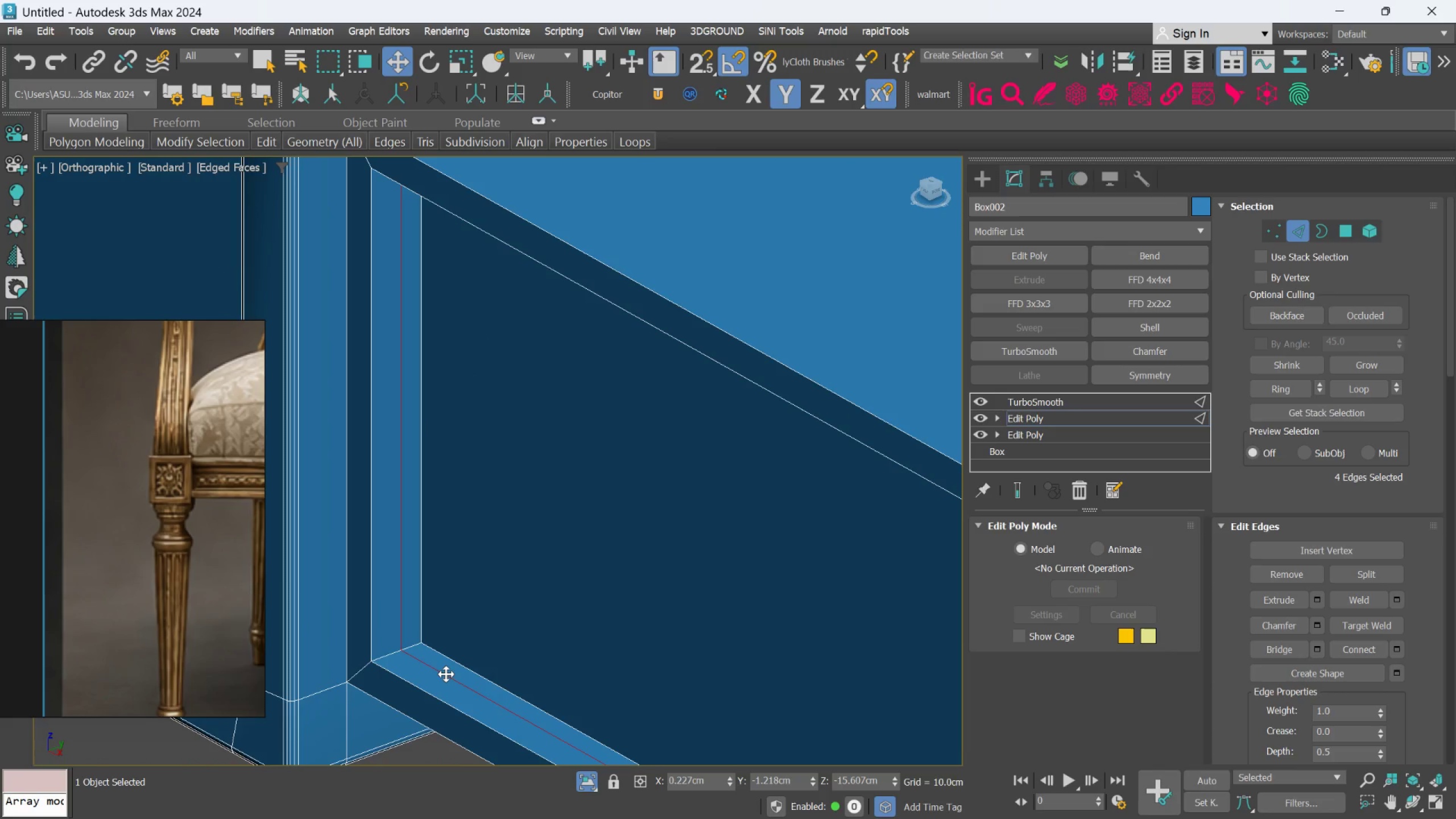 
key(Control+Z)
 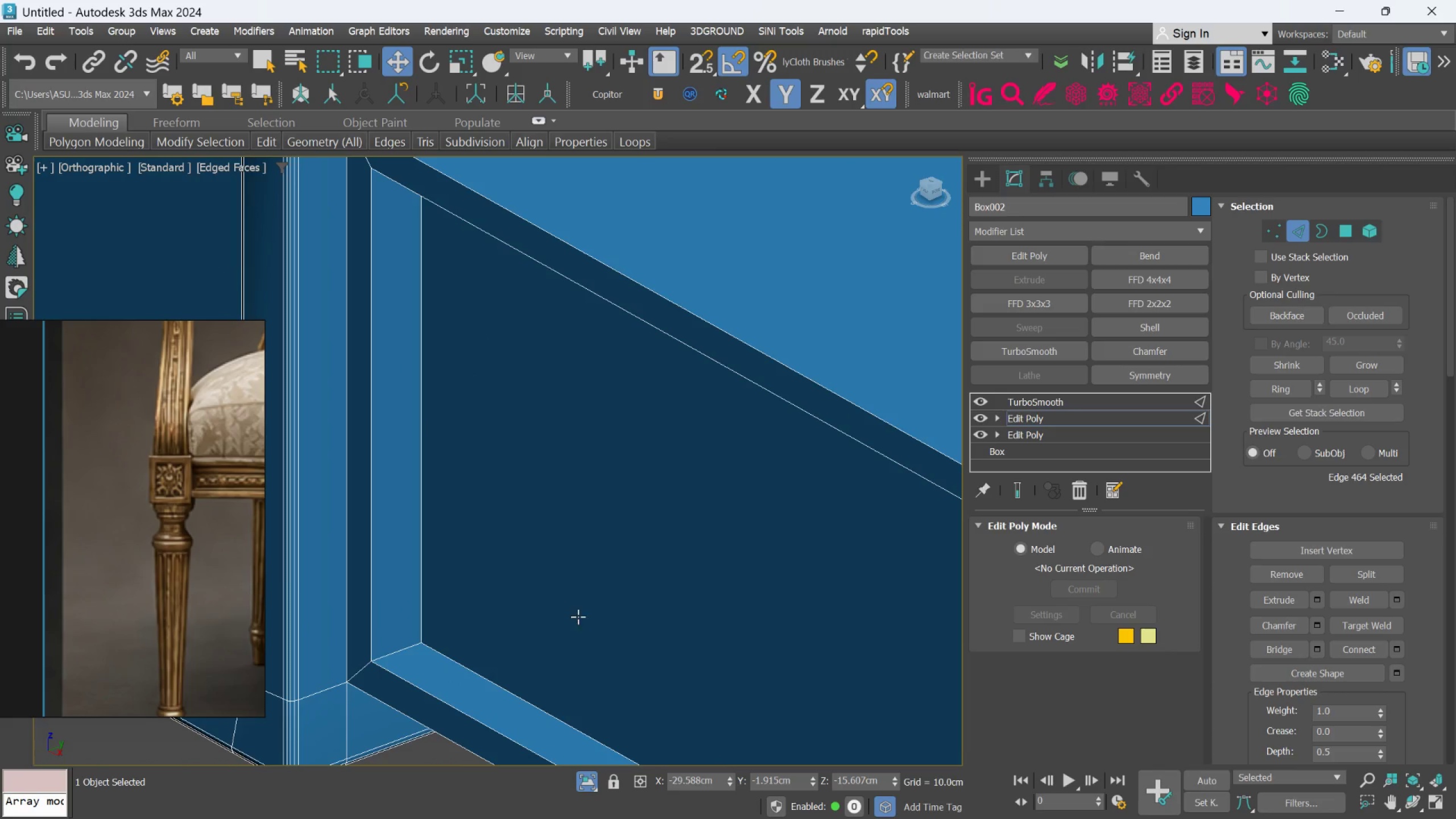 
scroll: coordinate [536, 624], scroll_direction: down, amount: 2.0
 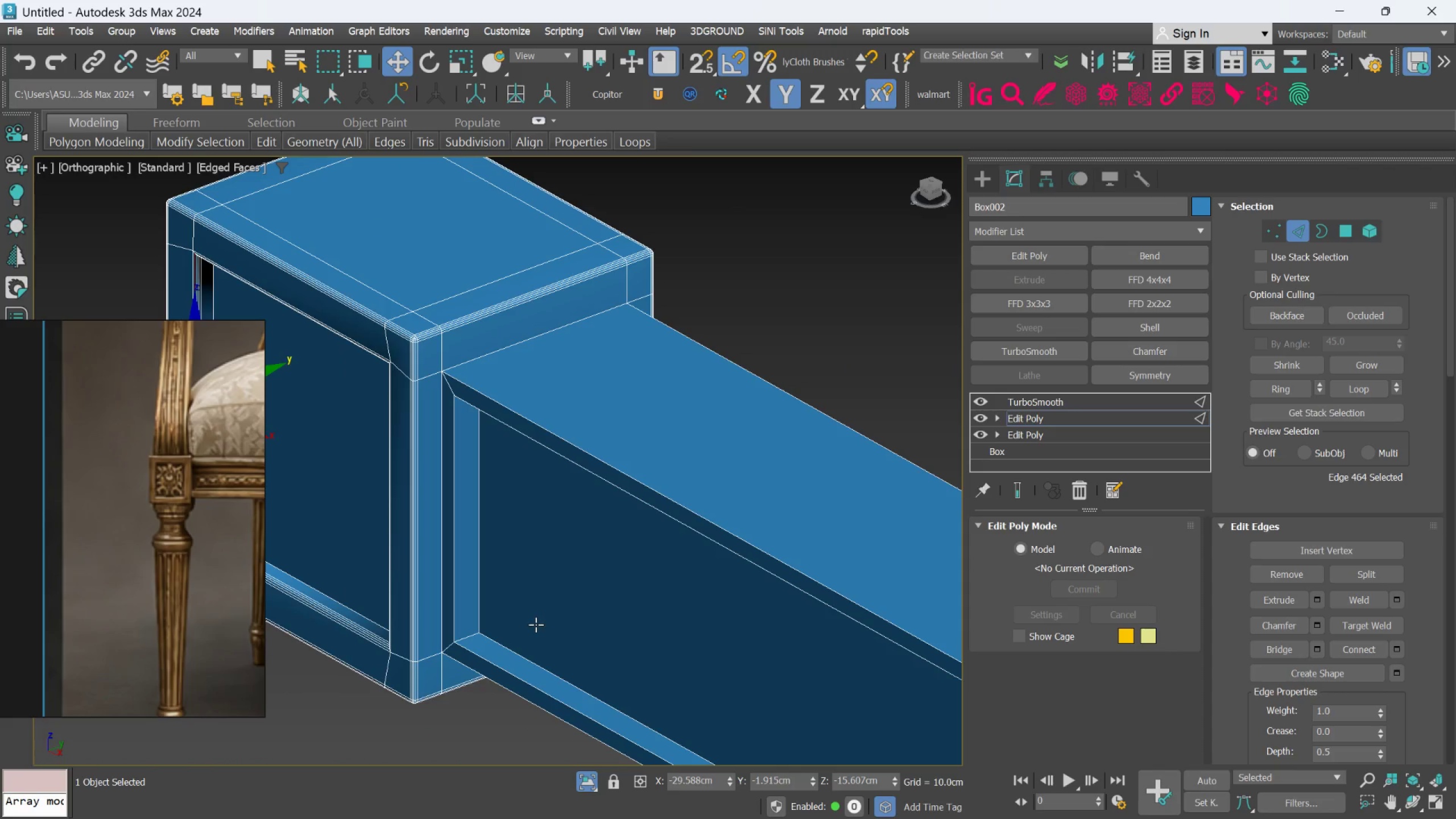 
hold_key(key=AltLeft, duration=0.58)
 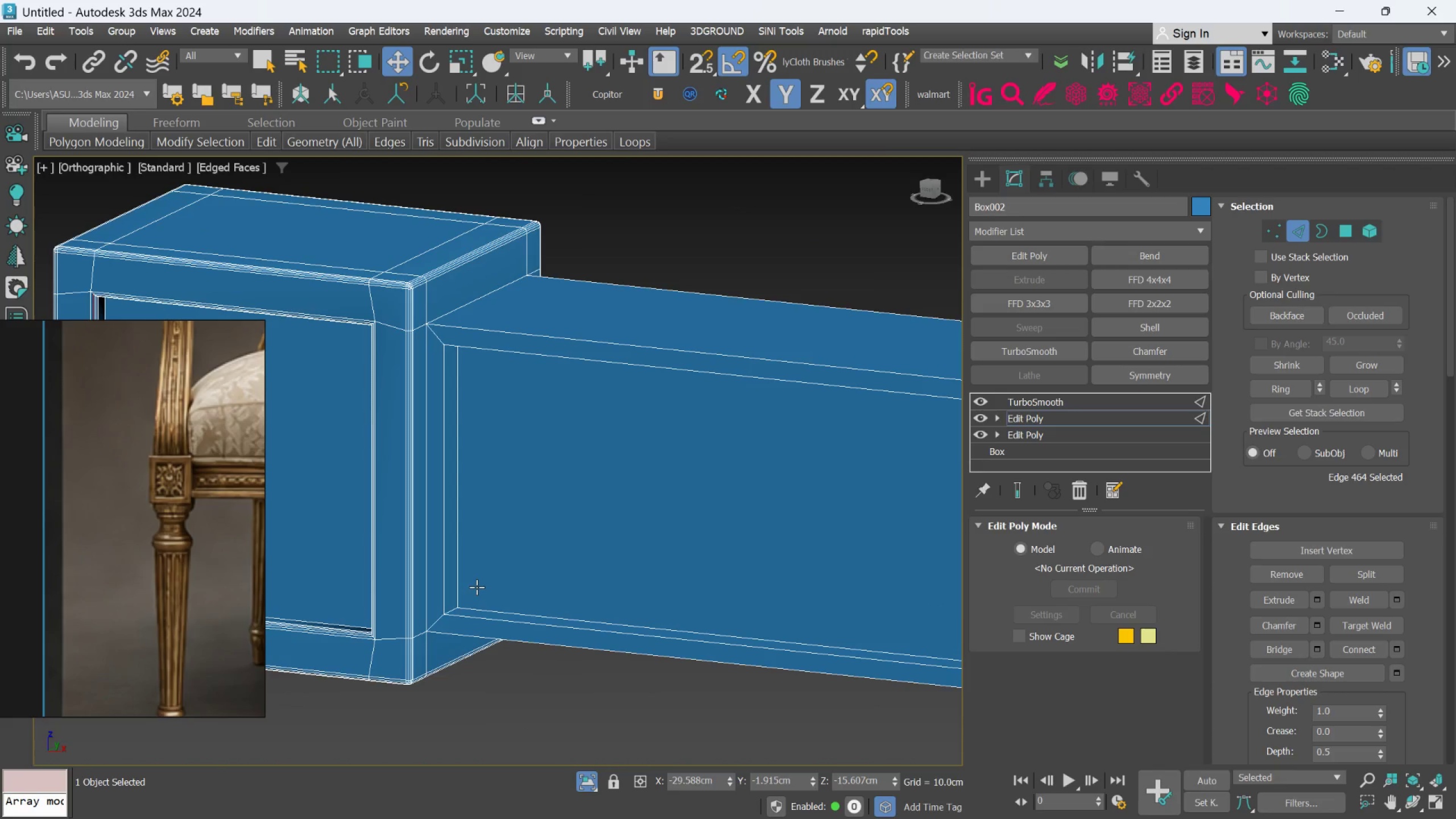 
key(Alt+1)
 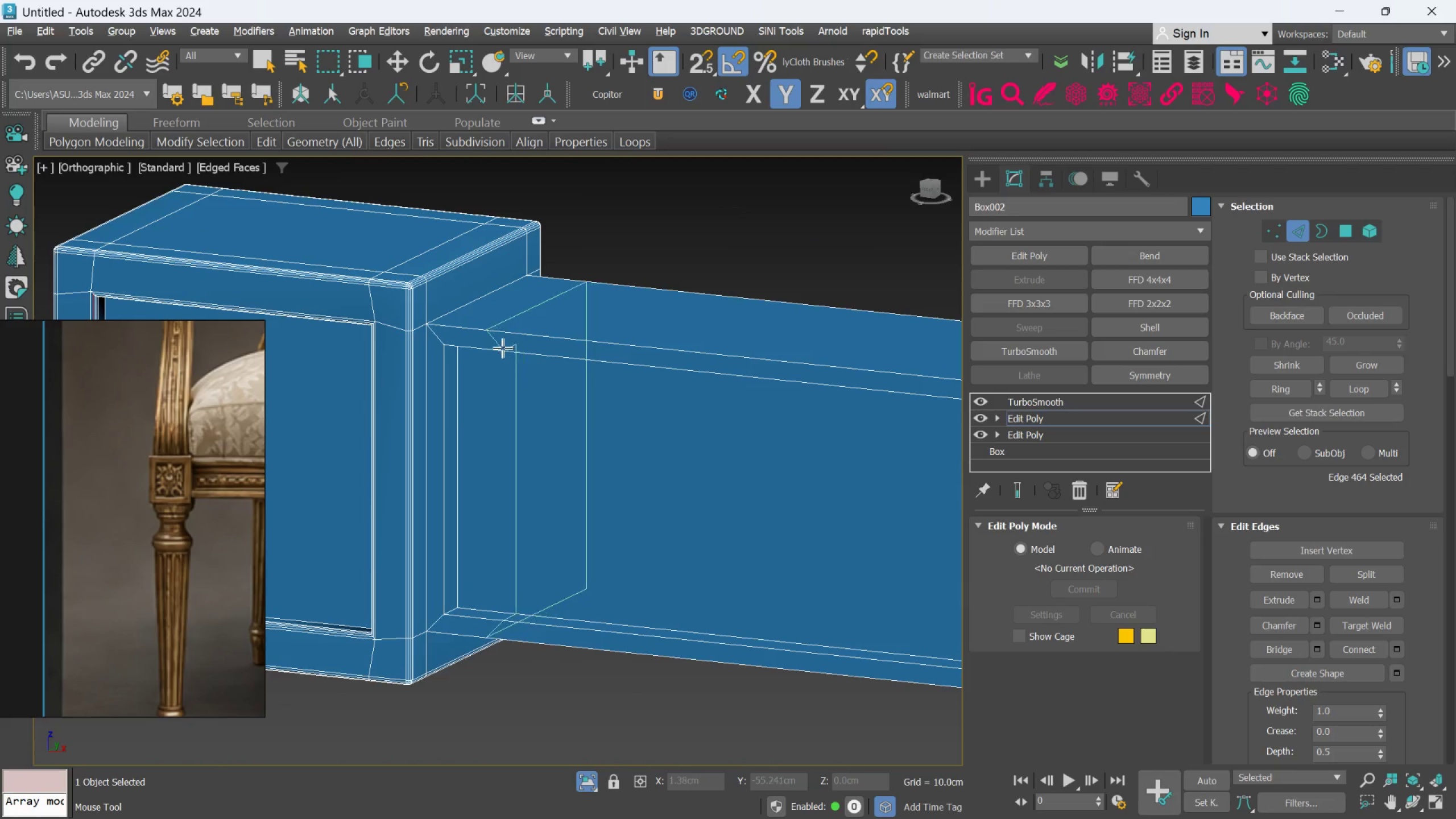 
left_click([489, 349])
 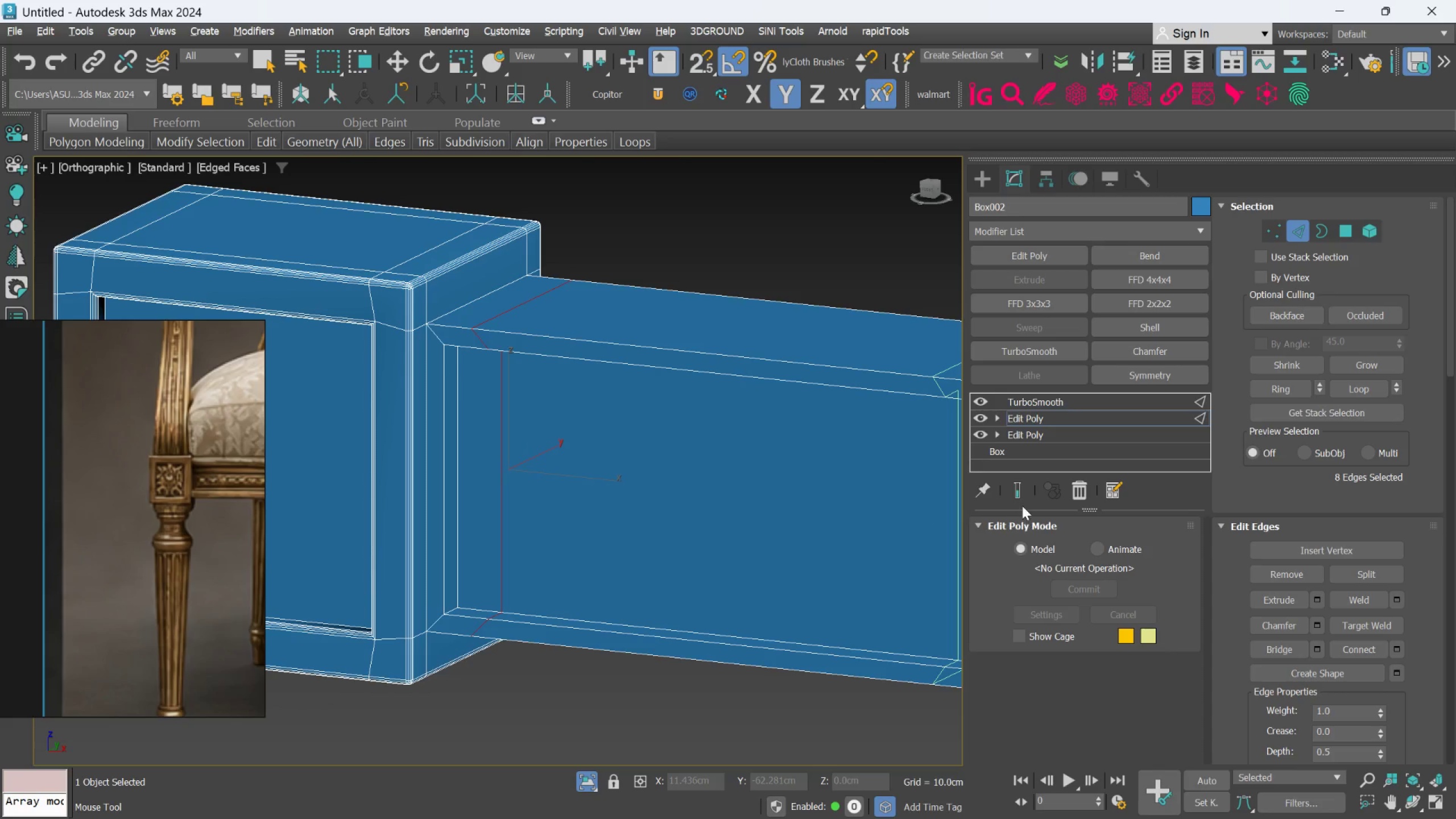 
left_click([1019, 498])
 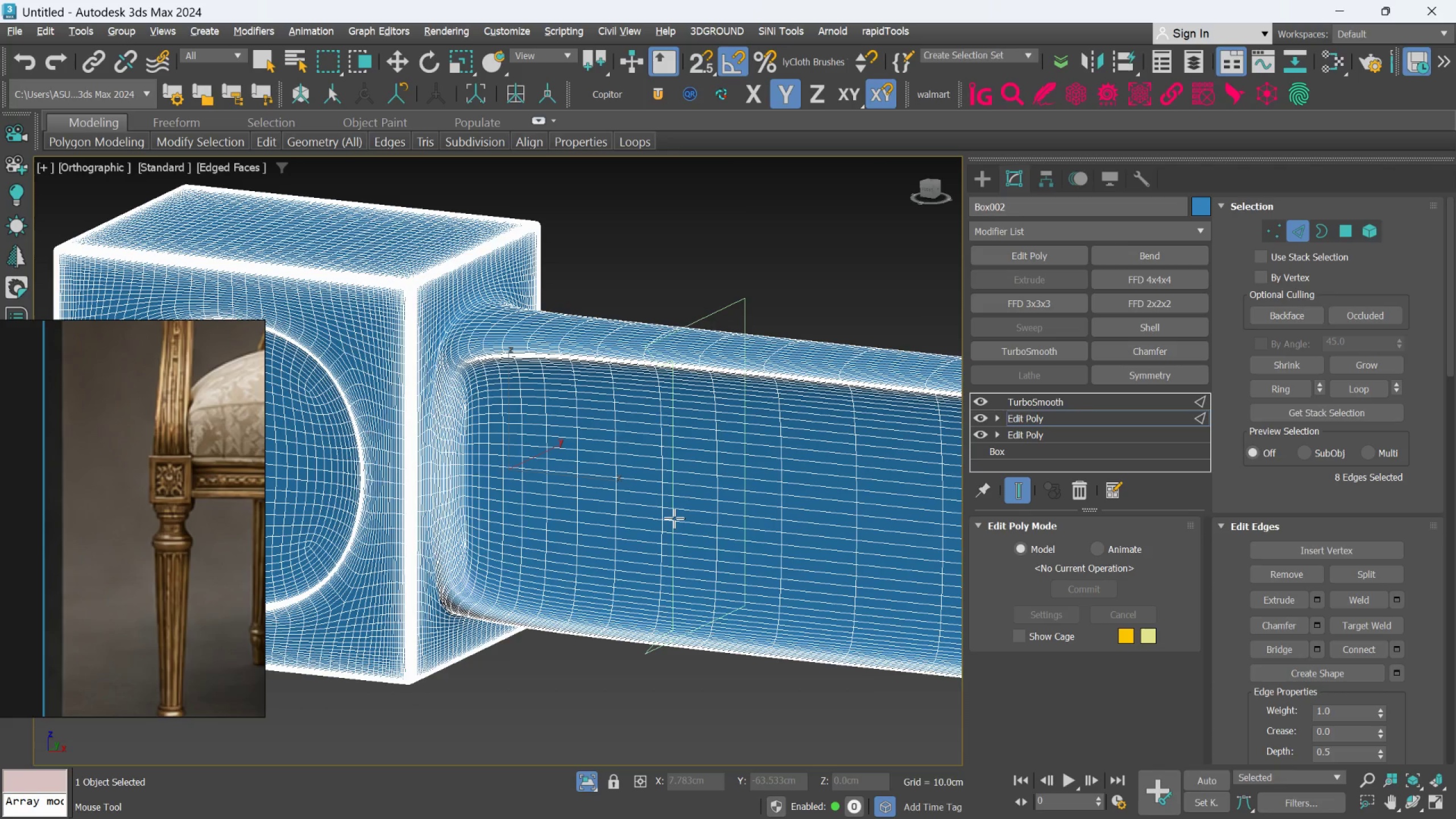 
key(F3)
 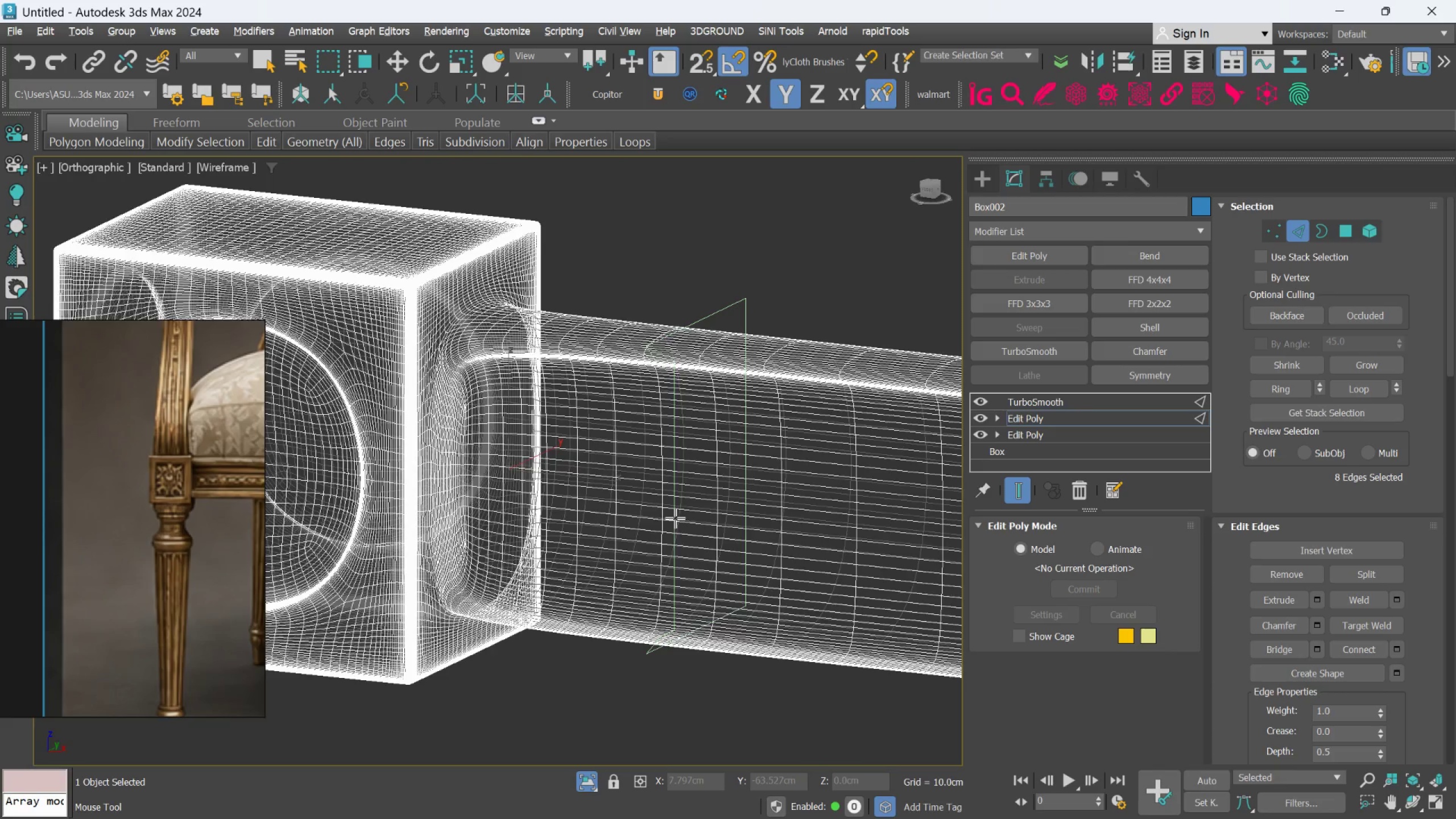 
key(F3)
 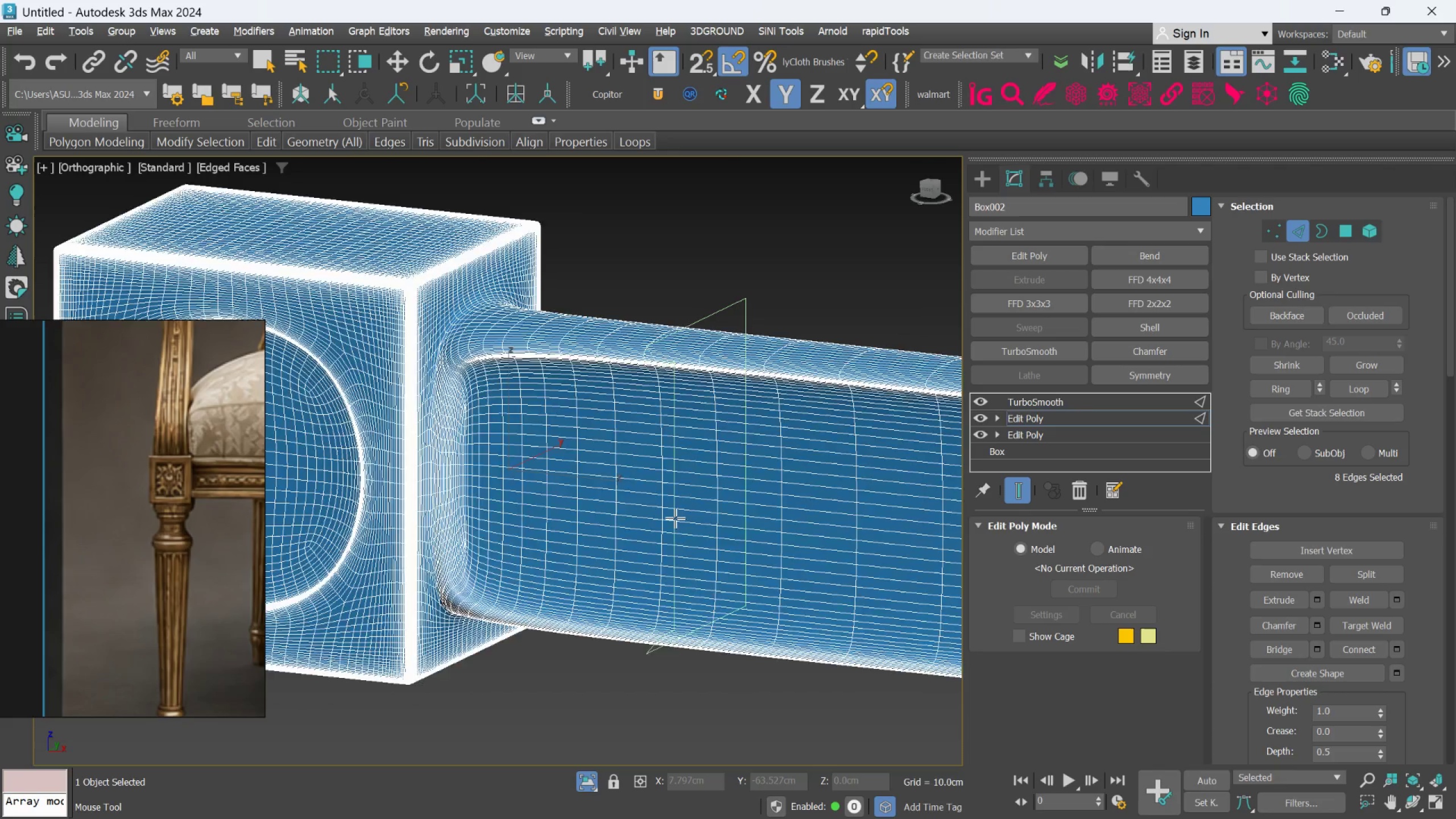 
key(F4)
 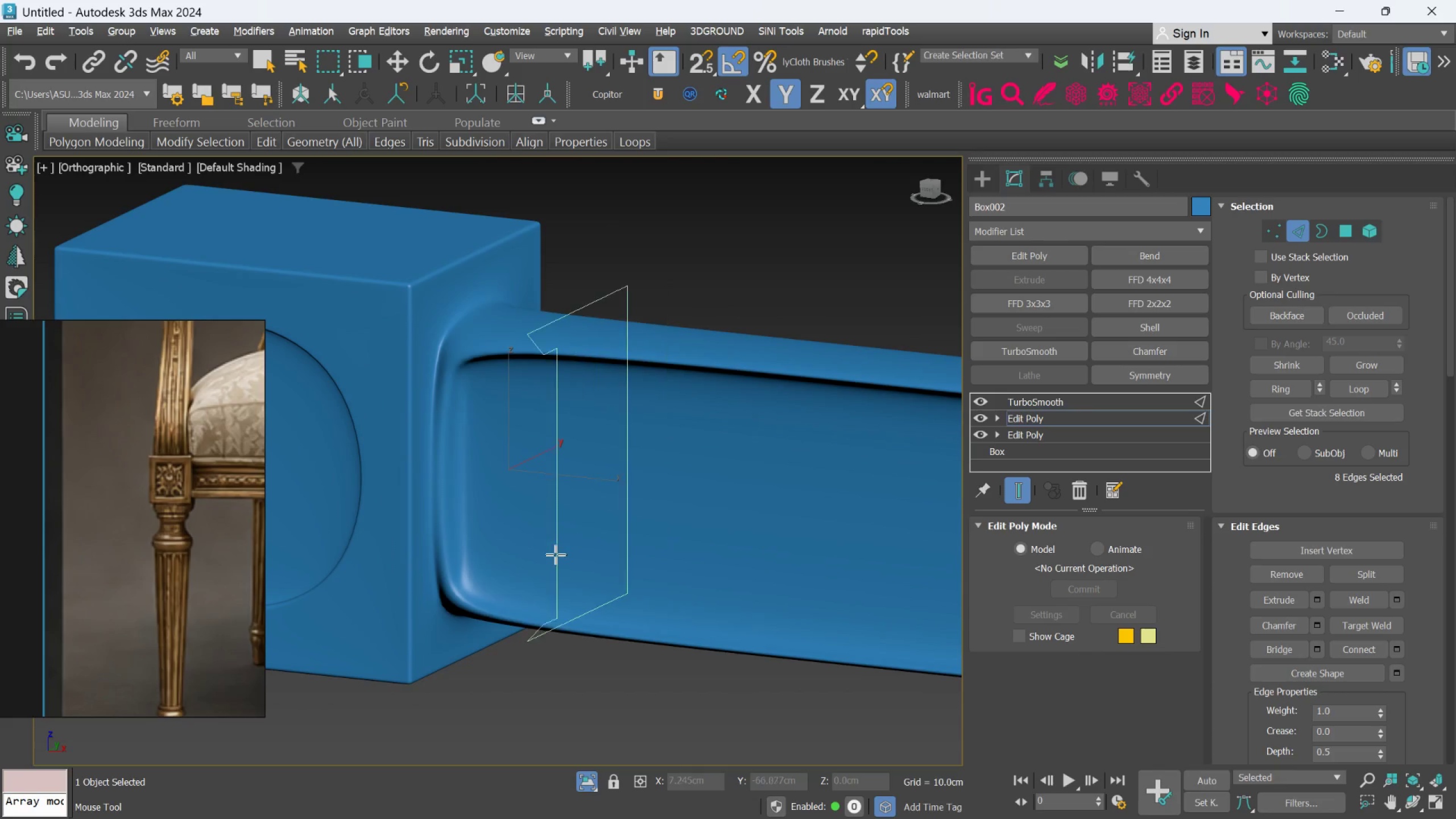 
scroll: coordinate [562, 624], scroll_direction: down, amount: 4.0
 